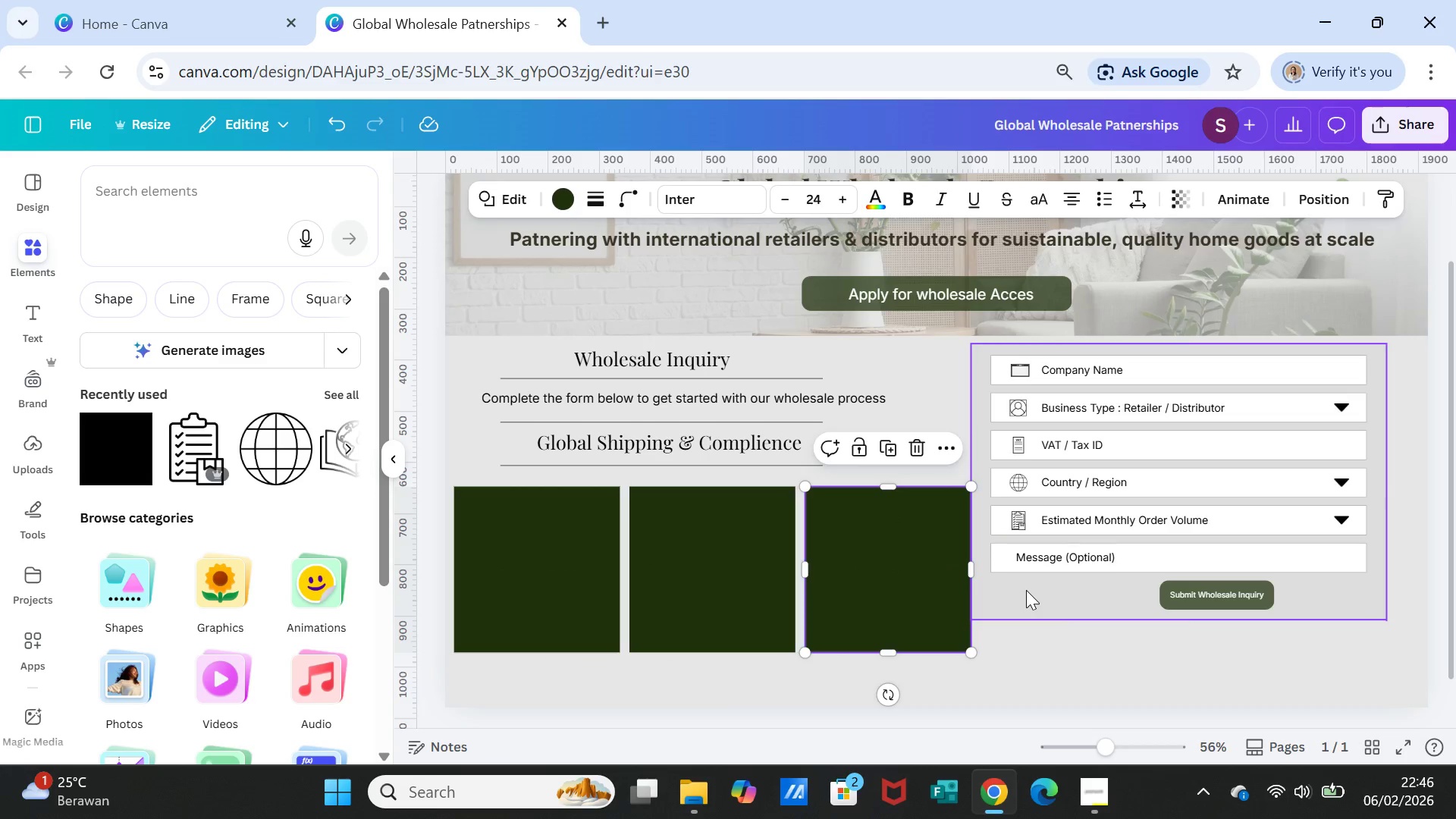 
left_click([1026, 590])
 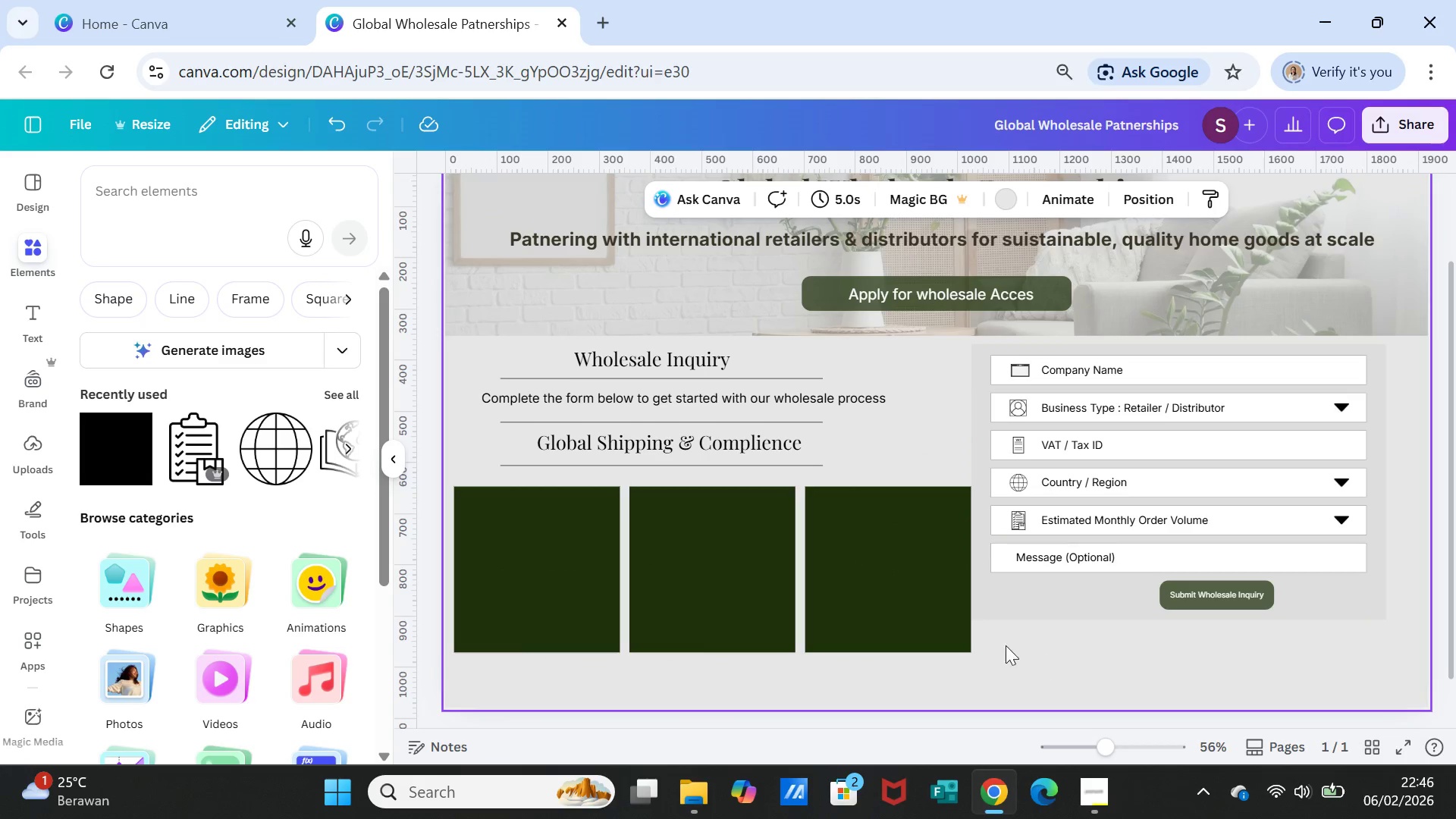 
left_click([899, 598])
 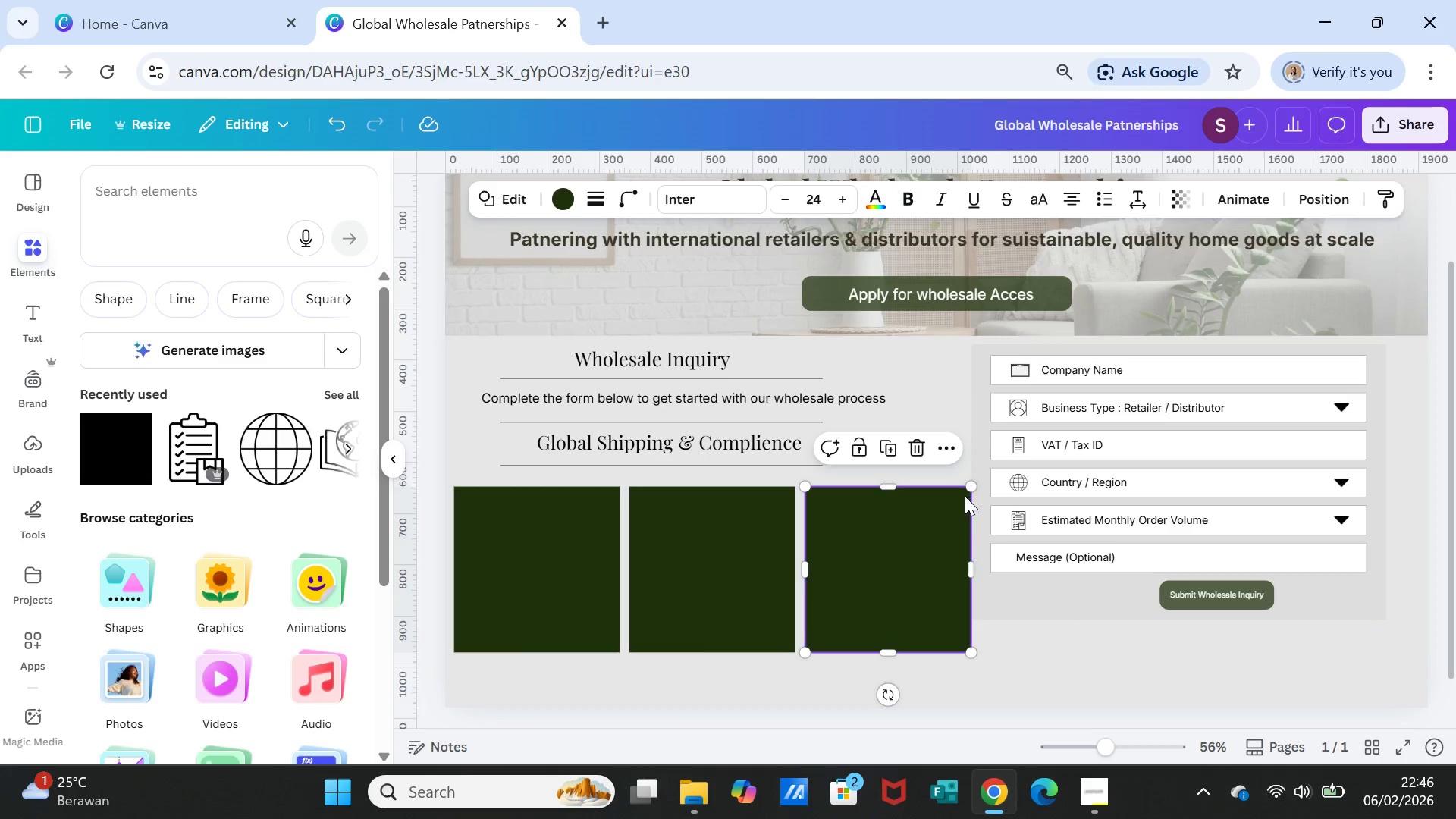 
left_click_drag(start_coordinate=[966, 491], to_coordinate=[944, 504])
 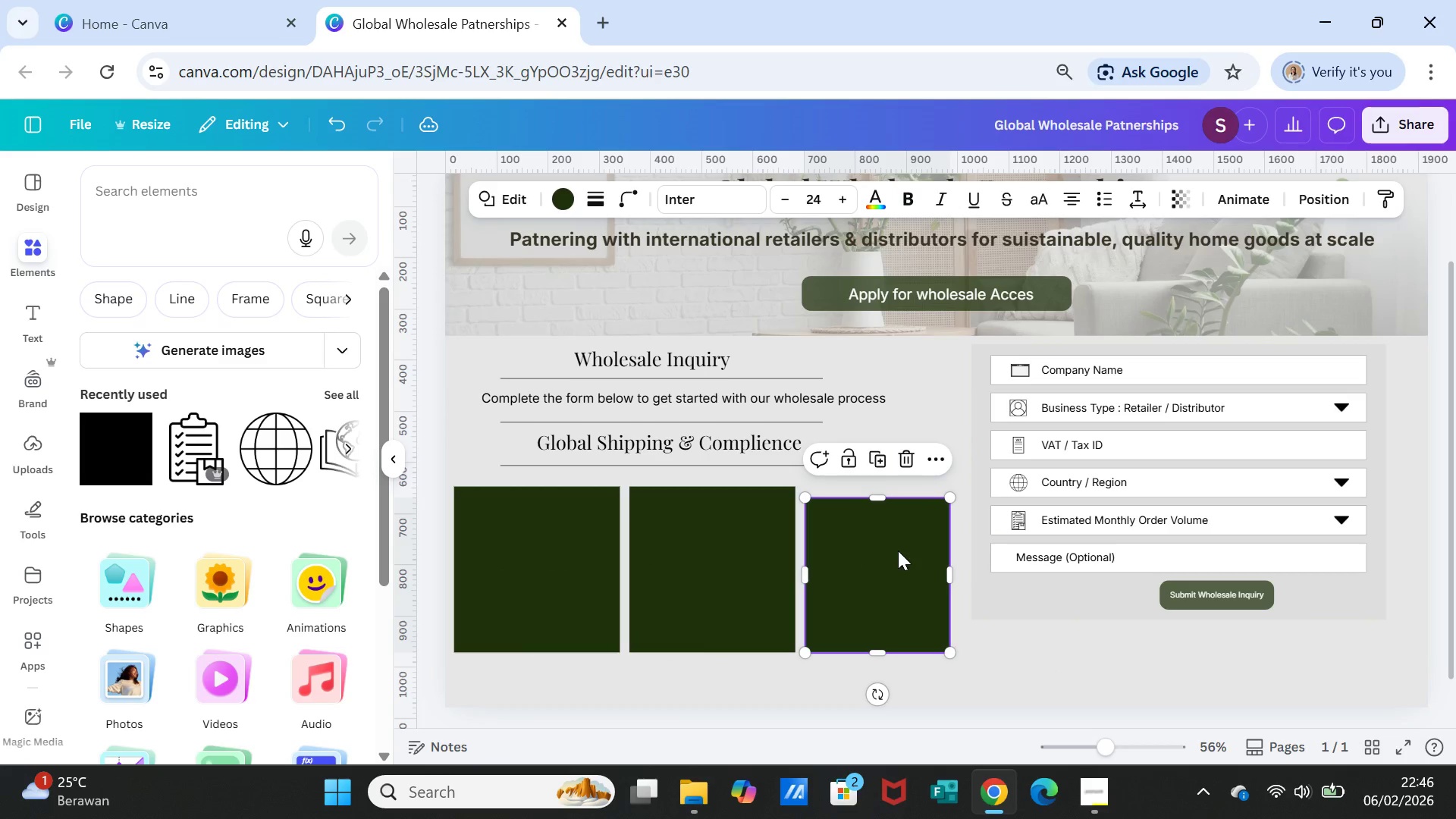 
left_click_drag(start_coordinate=[898, 551], to_coordinate=[903, 541])
 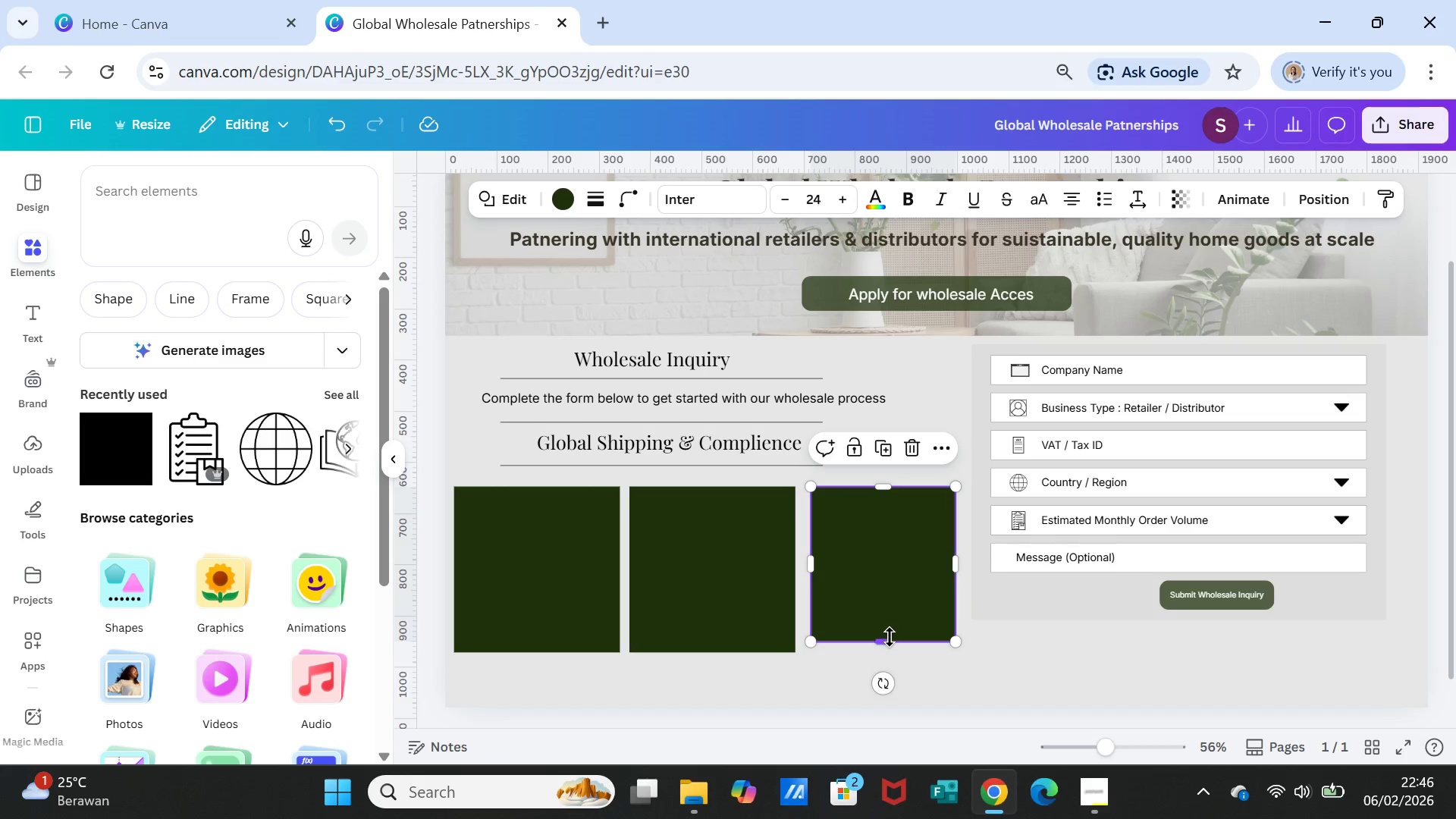 
left_click_drag(start_coordinate=[890, 637], to_coordinate=[890, 648])
 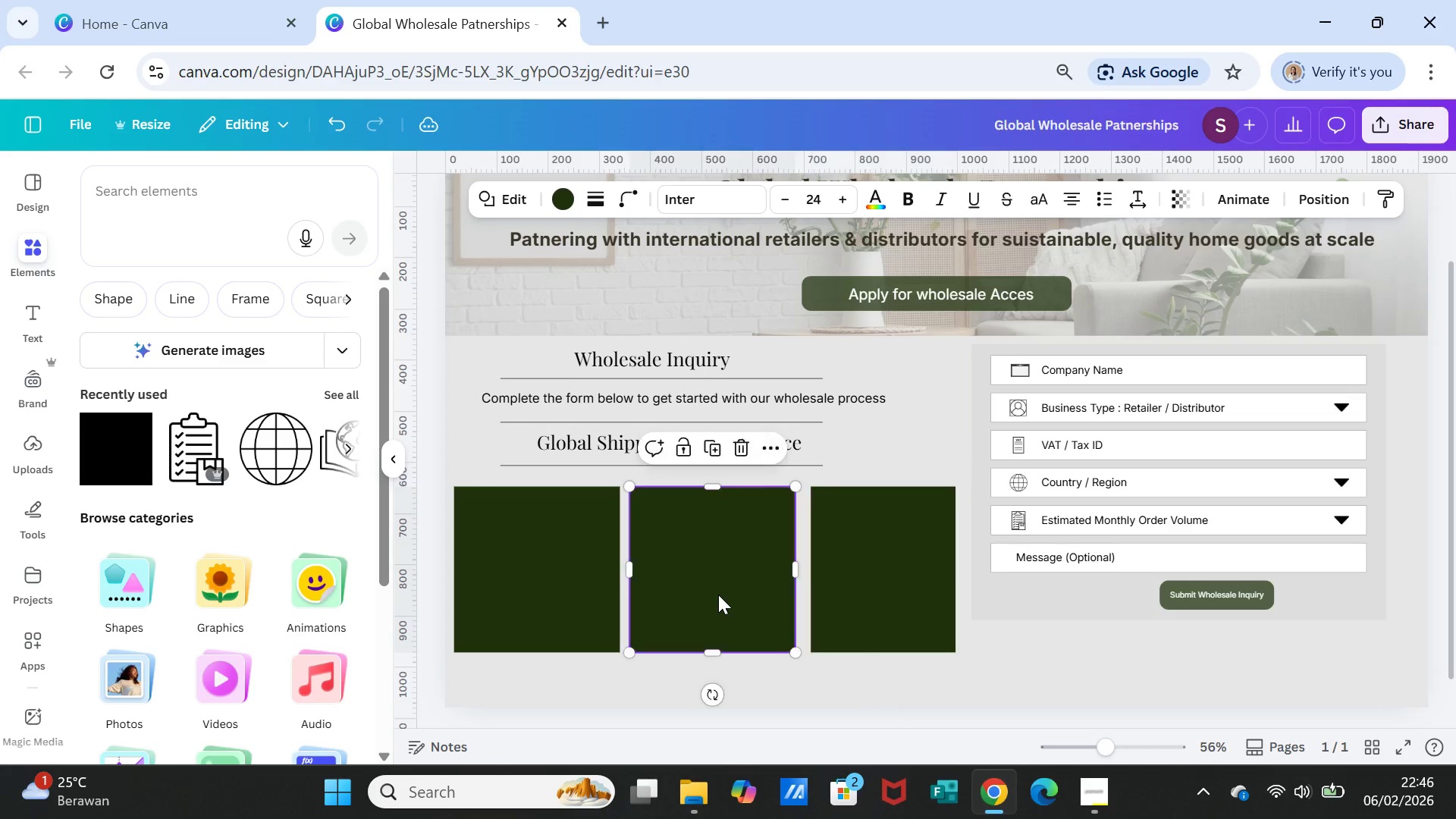 
left_click([718, 595])
 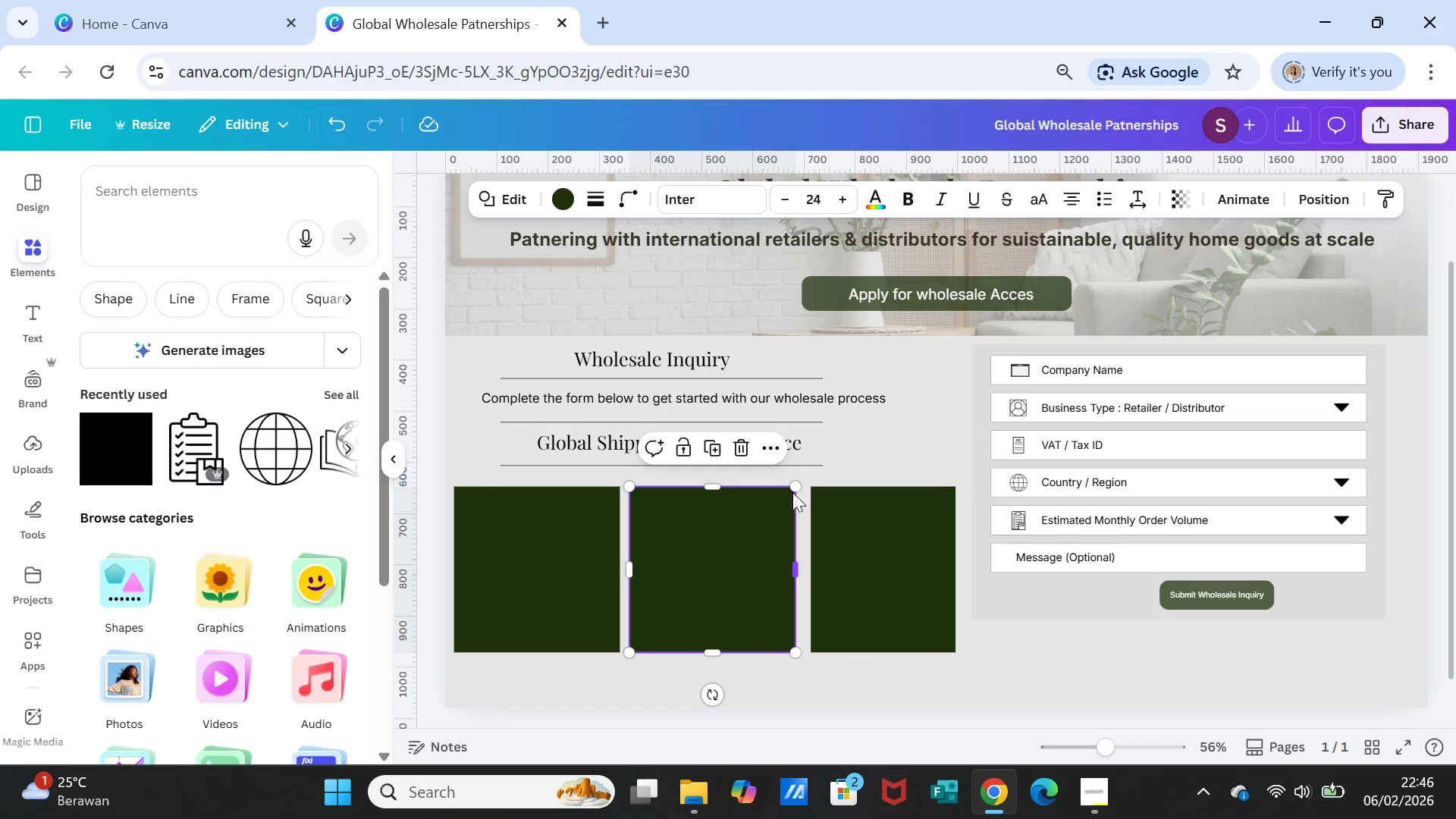 
left_click_drag(start_coordinate=[792, 489], to_coordinate=[784, 498])
 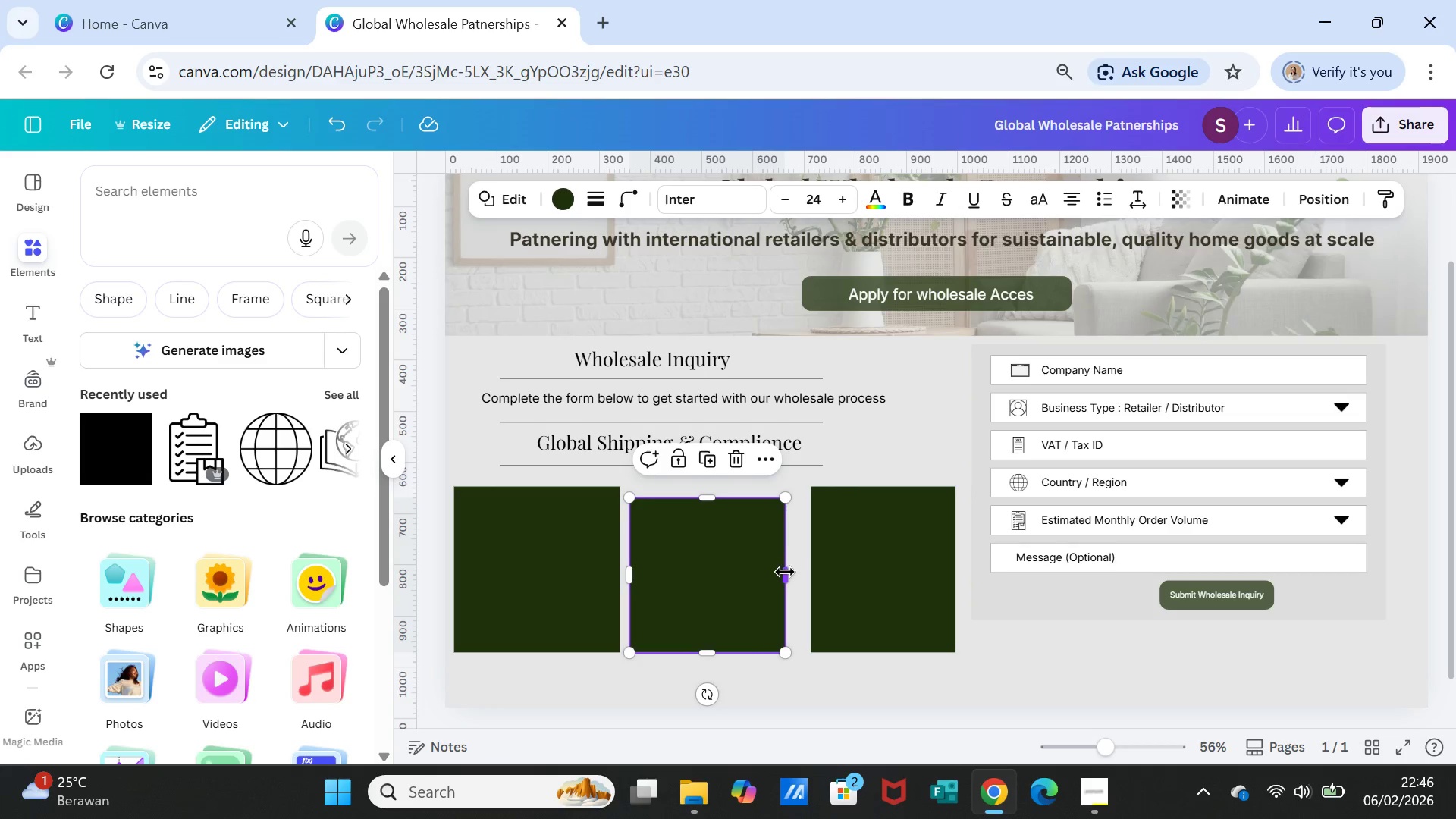 
left_click_drag(start_coordinate=[785, 573], to_coordinate=[777, 573])
 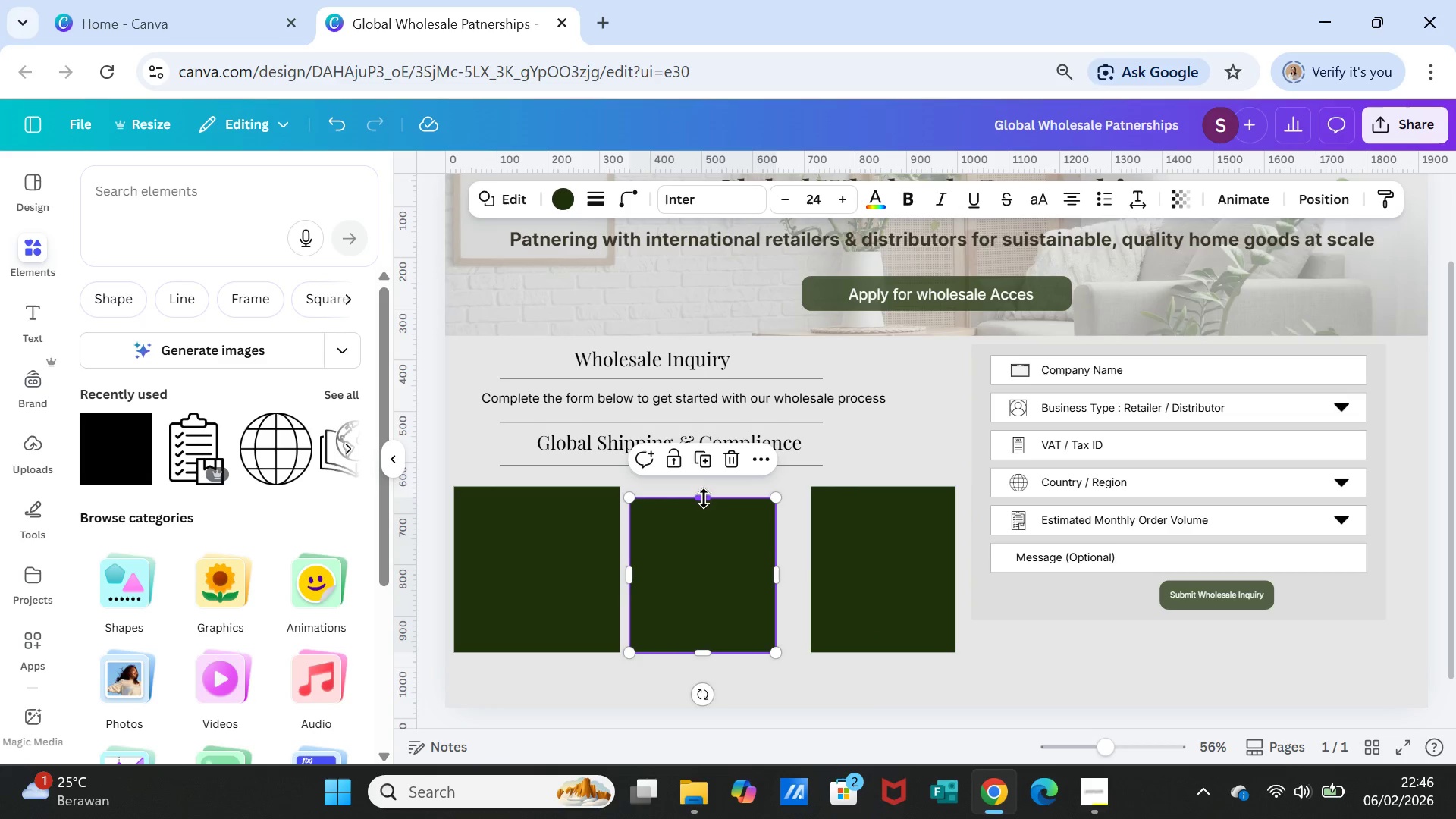 
left_click_drag(start_coordinate=[704, 498], to_coordinate=[704, 487])
 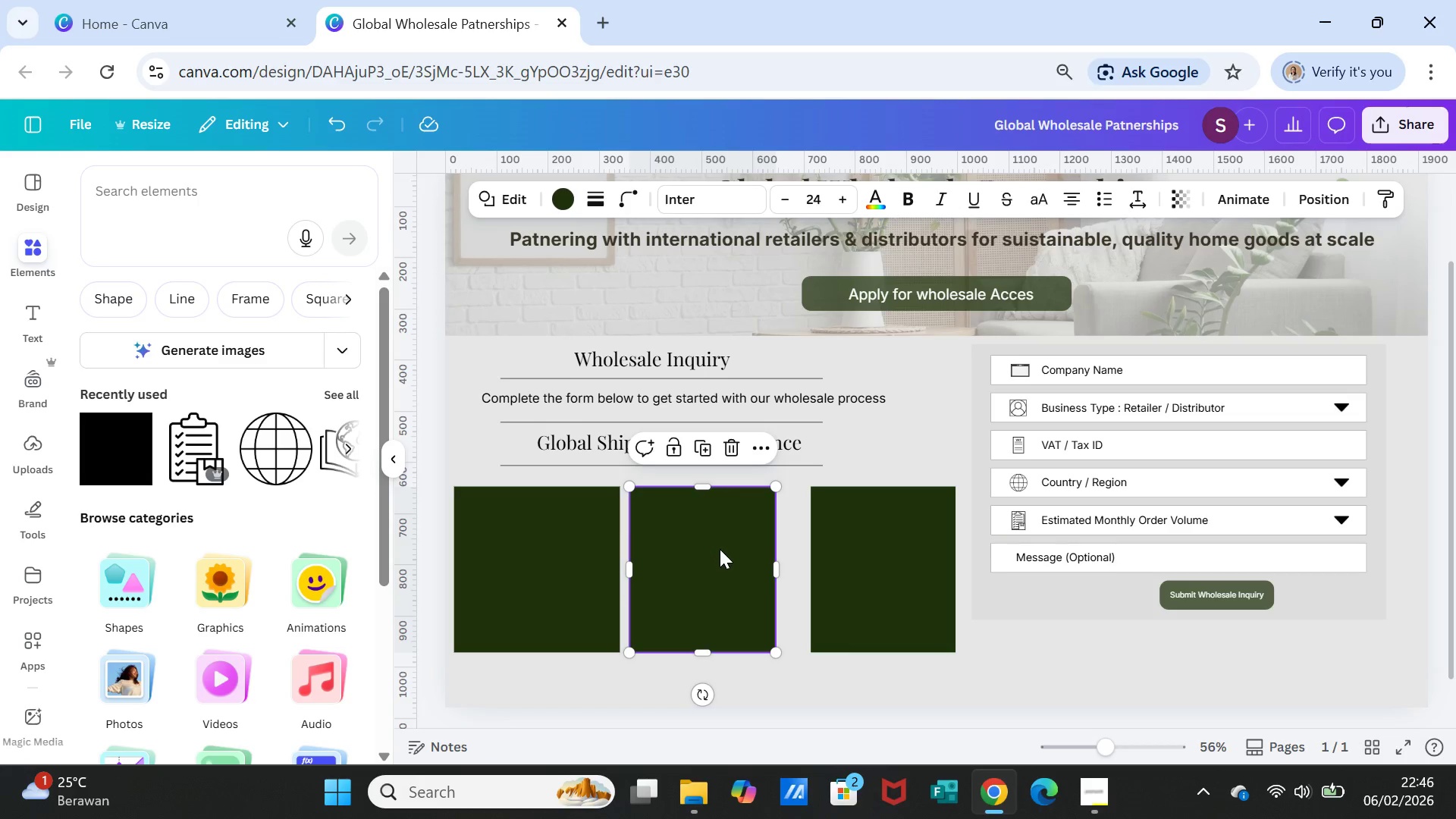 
left_click_drag(start_coordinate=[716, 548], to_coordinate=[723, 549])
 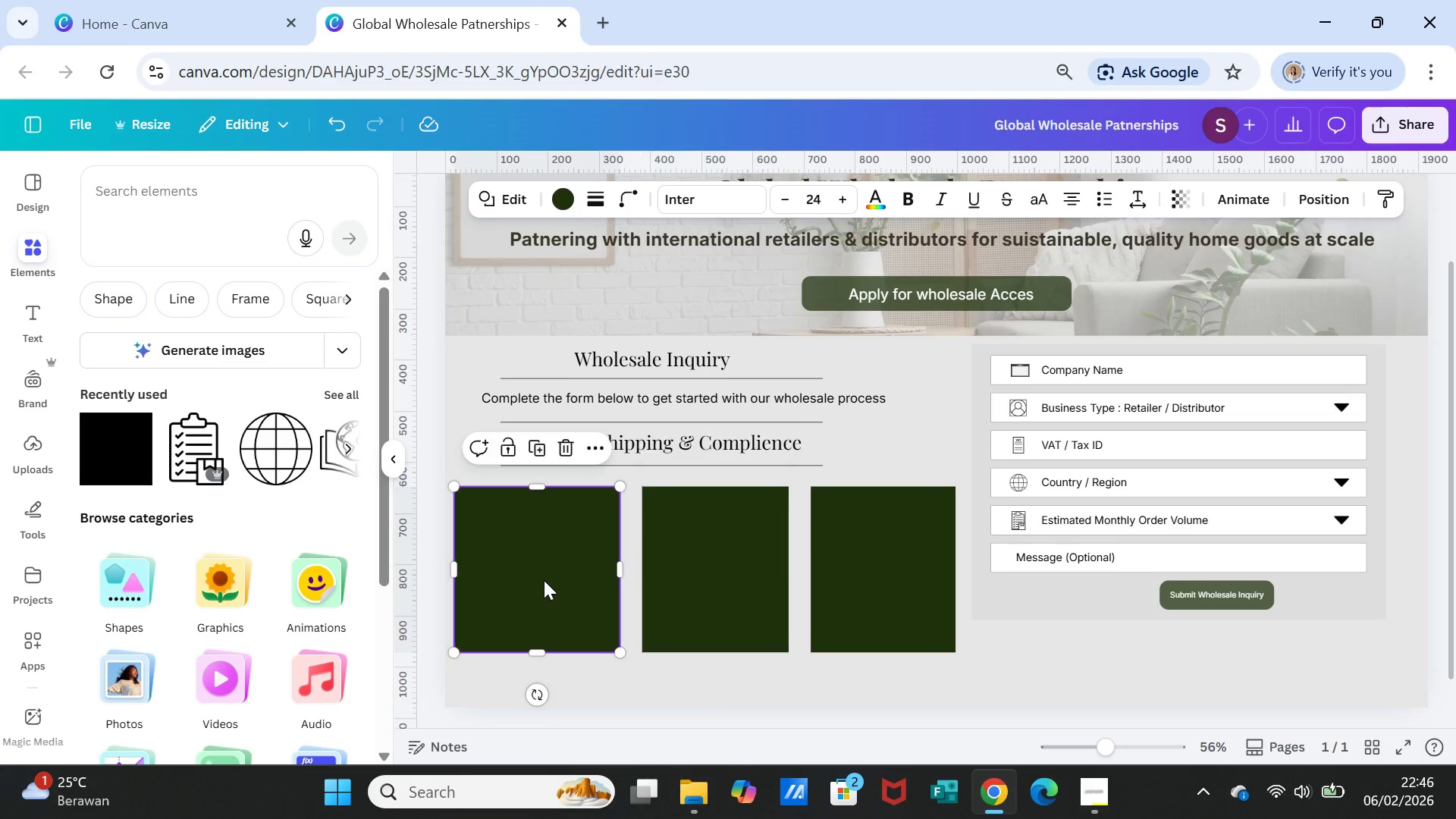 
left_click([544, 580])
 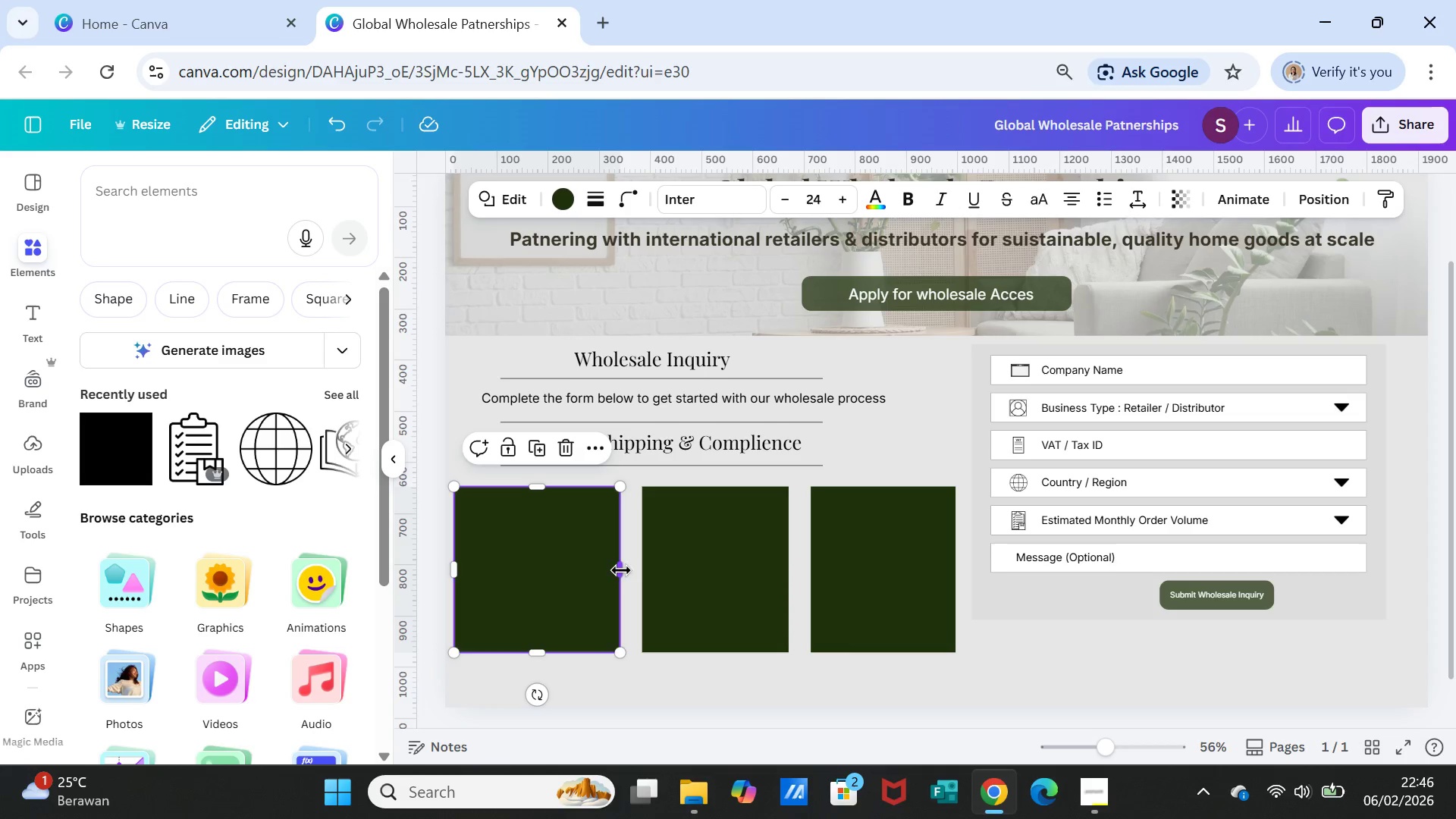 
left_click_drag(start_coordinate=[621, 570], to_coordinate=[606, 566])
 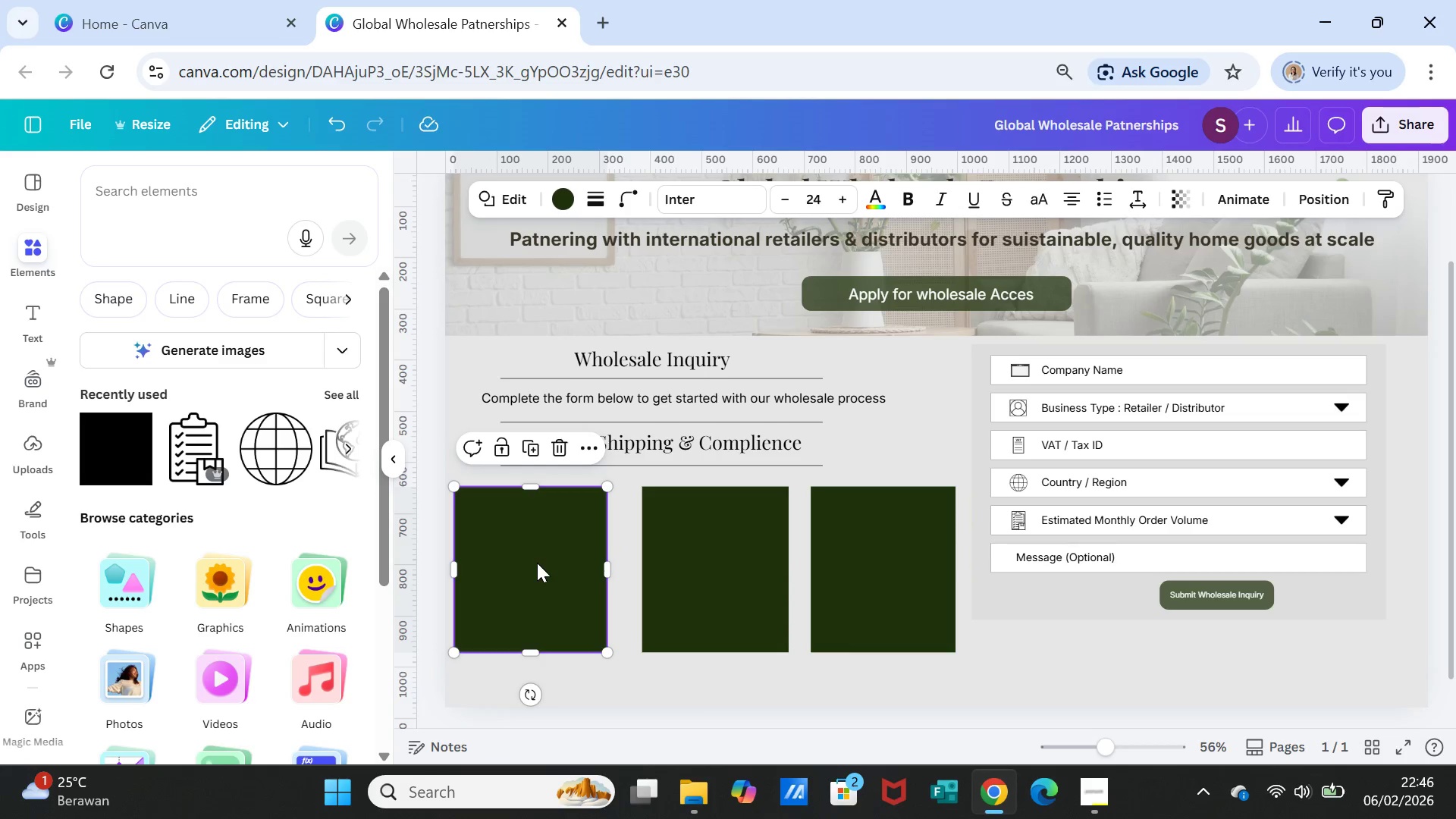 
left_click_drag(start_coordinate=[537, 563], to_coordinate=[551, 563])
 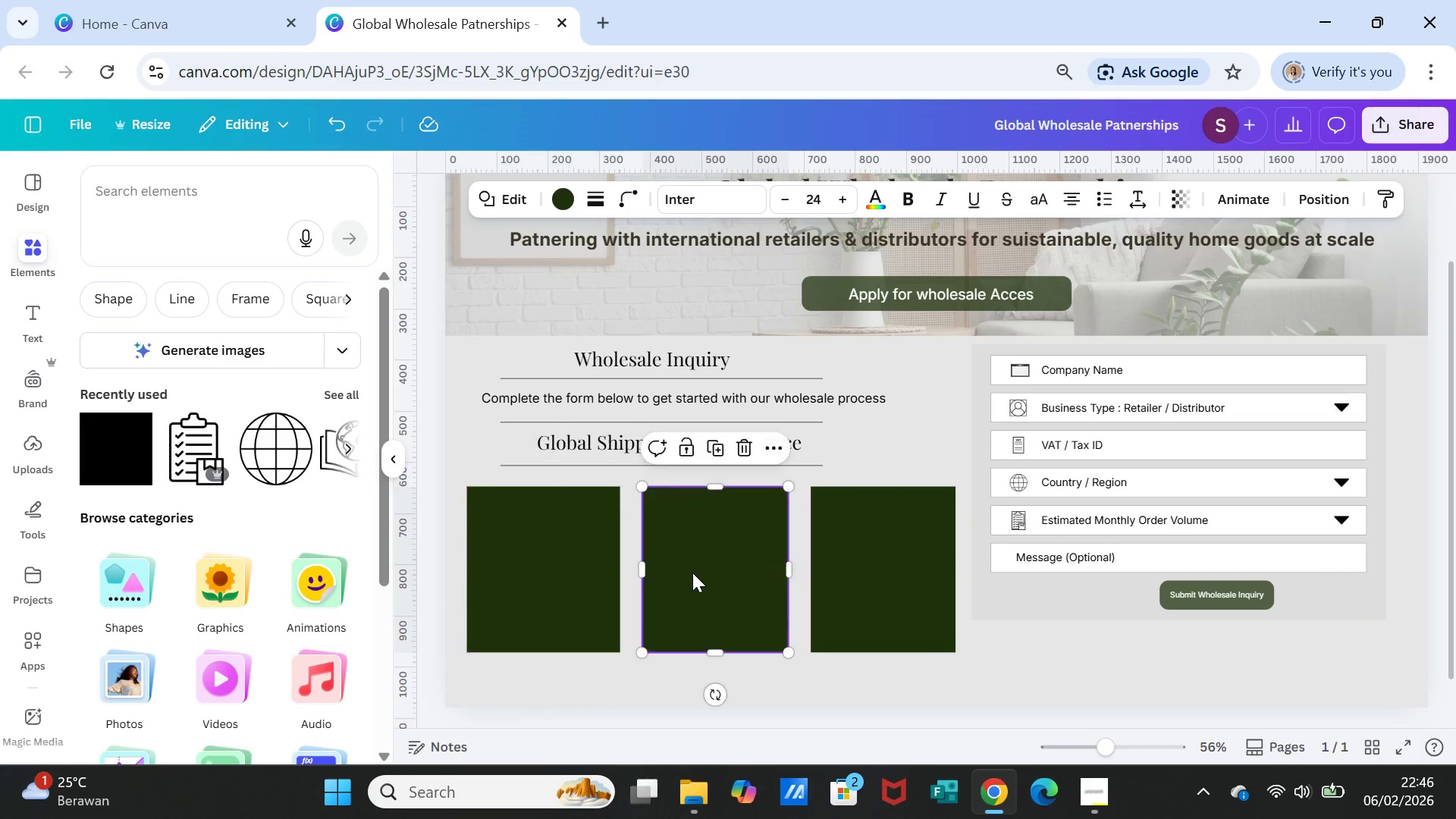 
left_click_drag(start_coordinate=[692, 573], to_coordinate=[686, 573])
 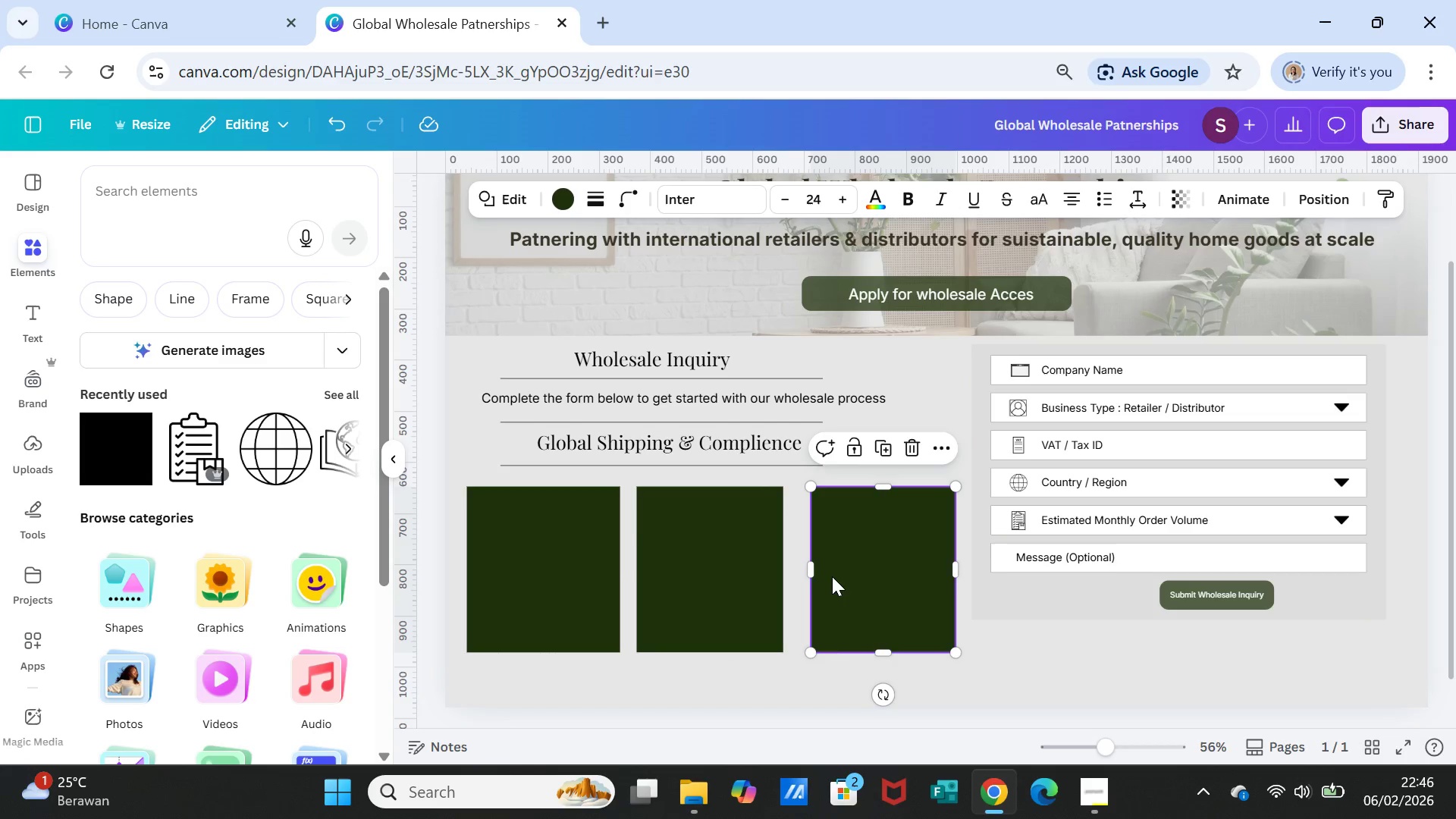 
left_click_drag(start_coordinate=[832, 576], to_coordinate=[825, 576])
 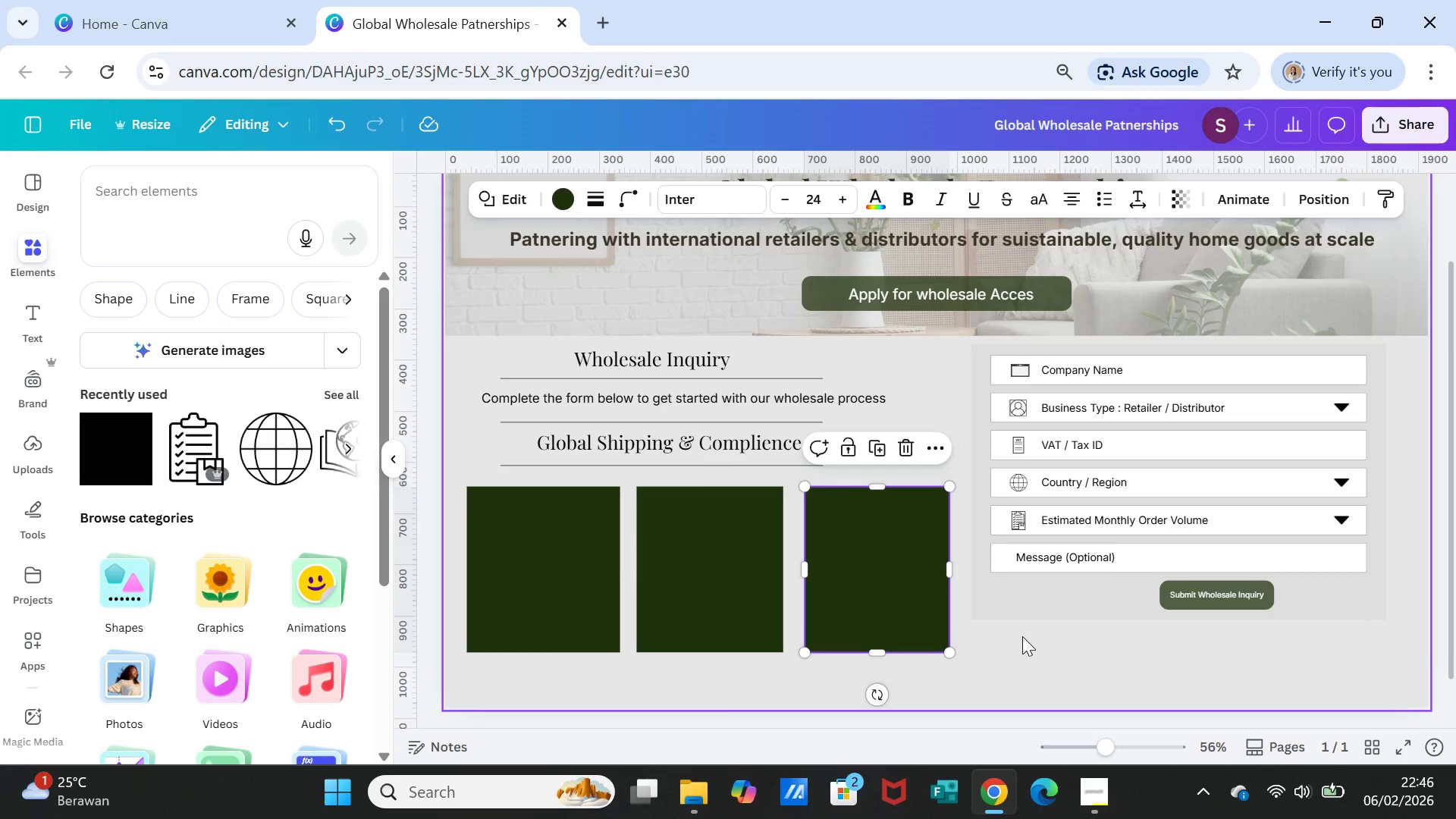 
left_click([1022, 636])
 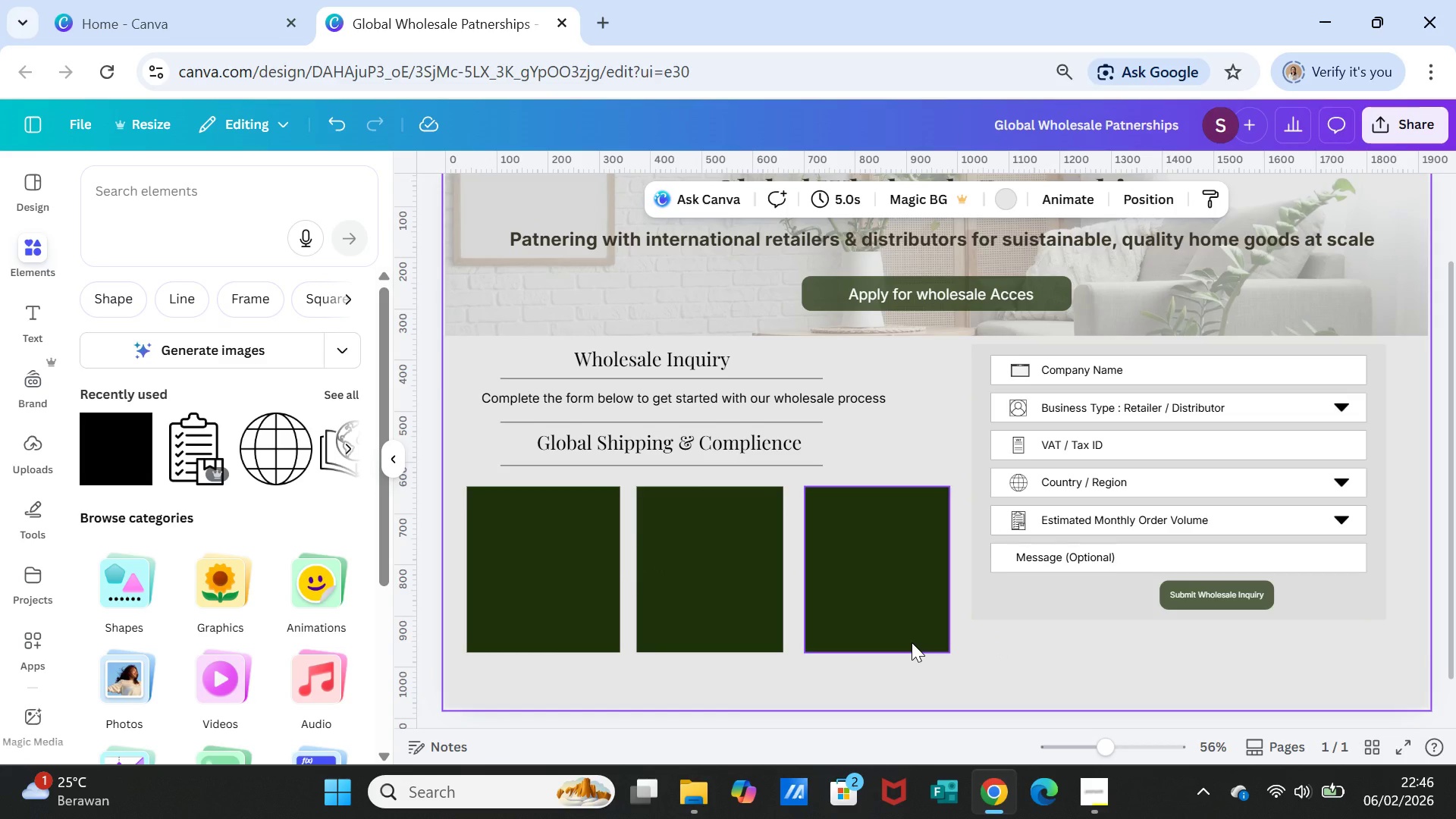 
scroll: coordinate [912, 642], scroll_direction: down, amount: 1.0
 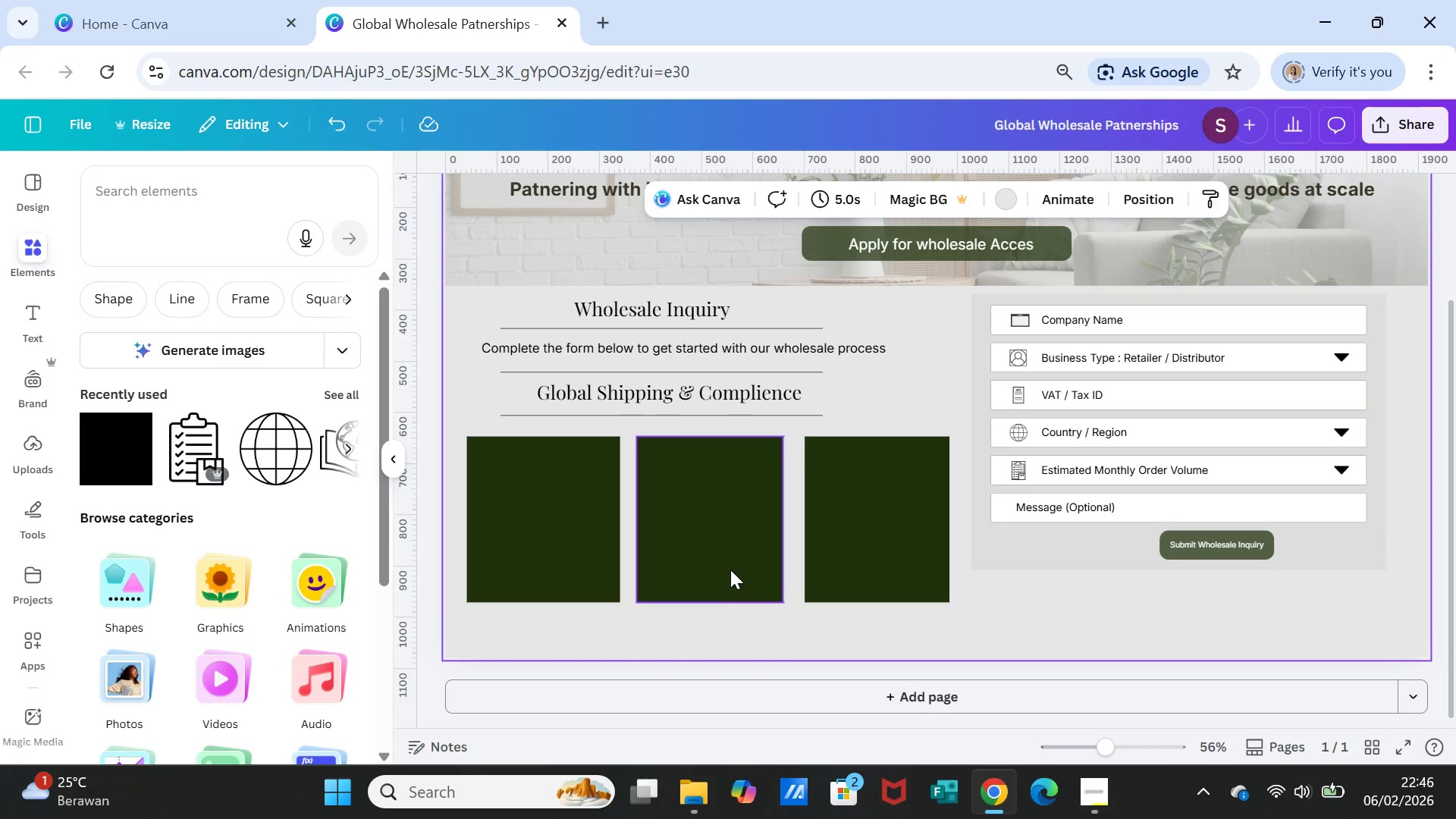 
wait(5.55)
 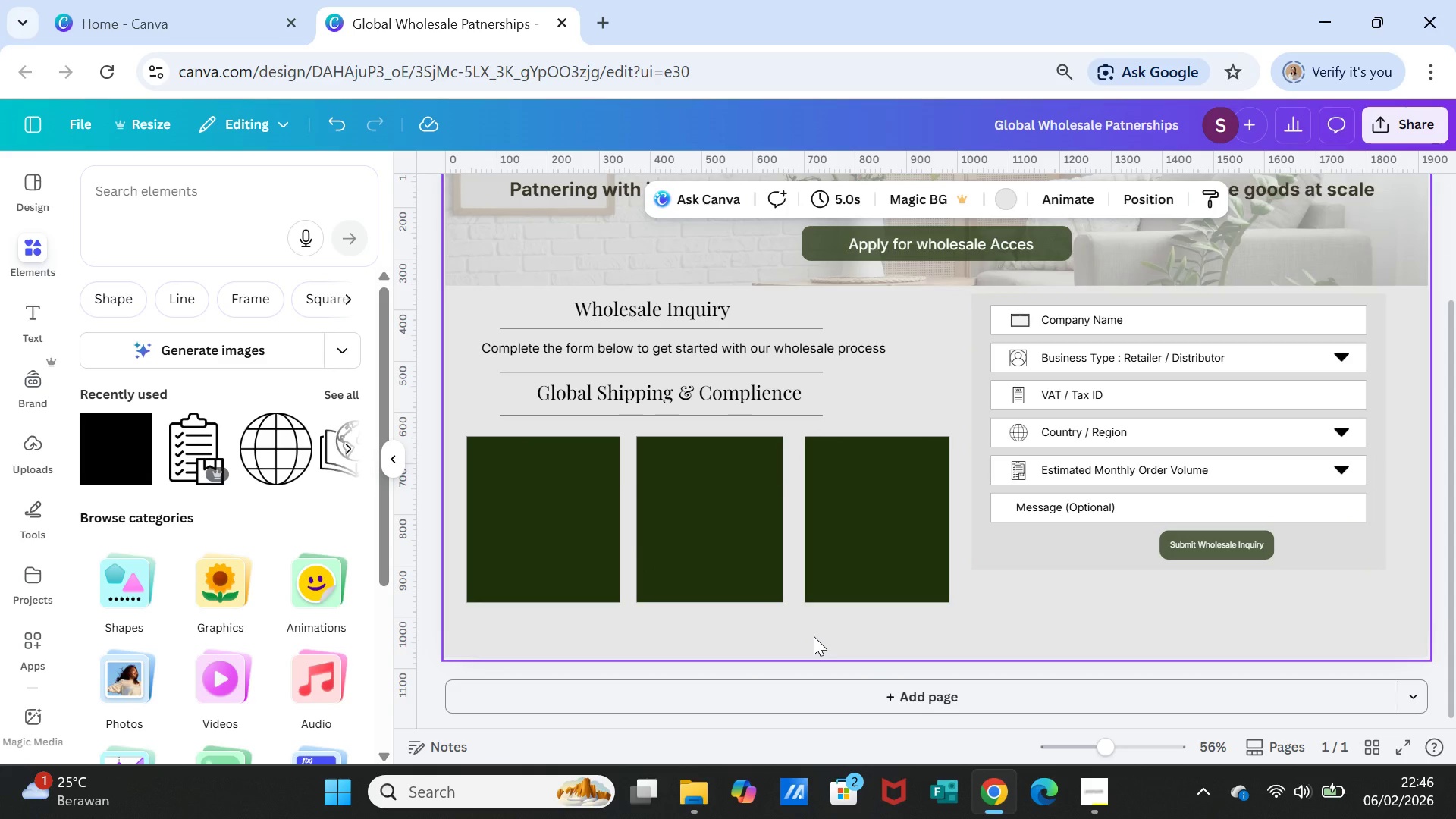 
left_click([594, 569])
 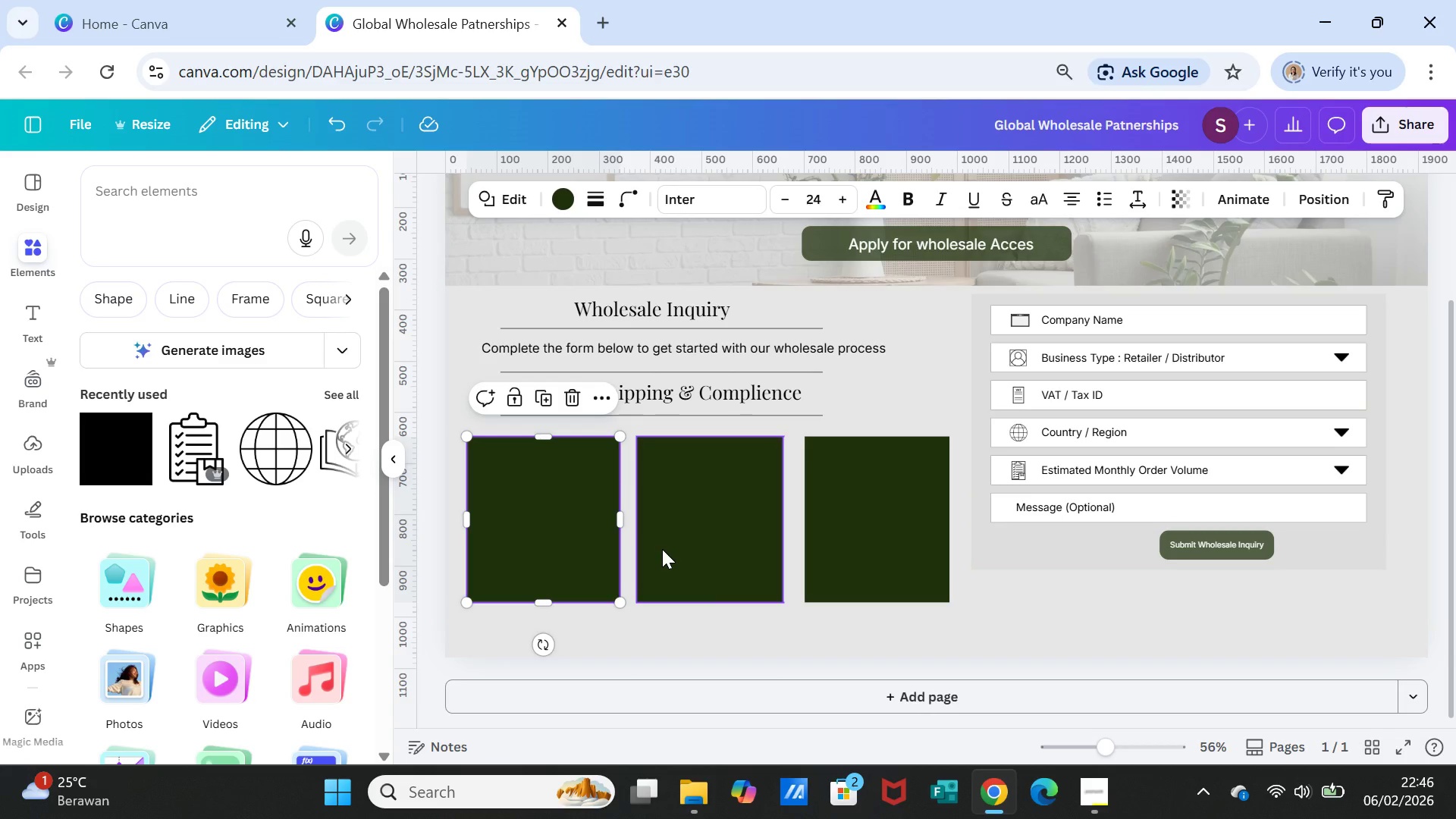 
key(Delete)
 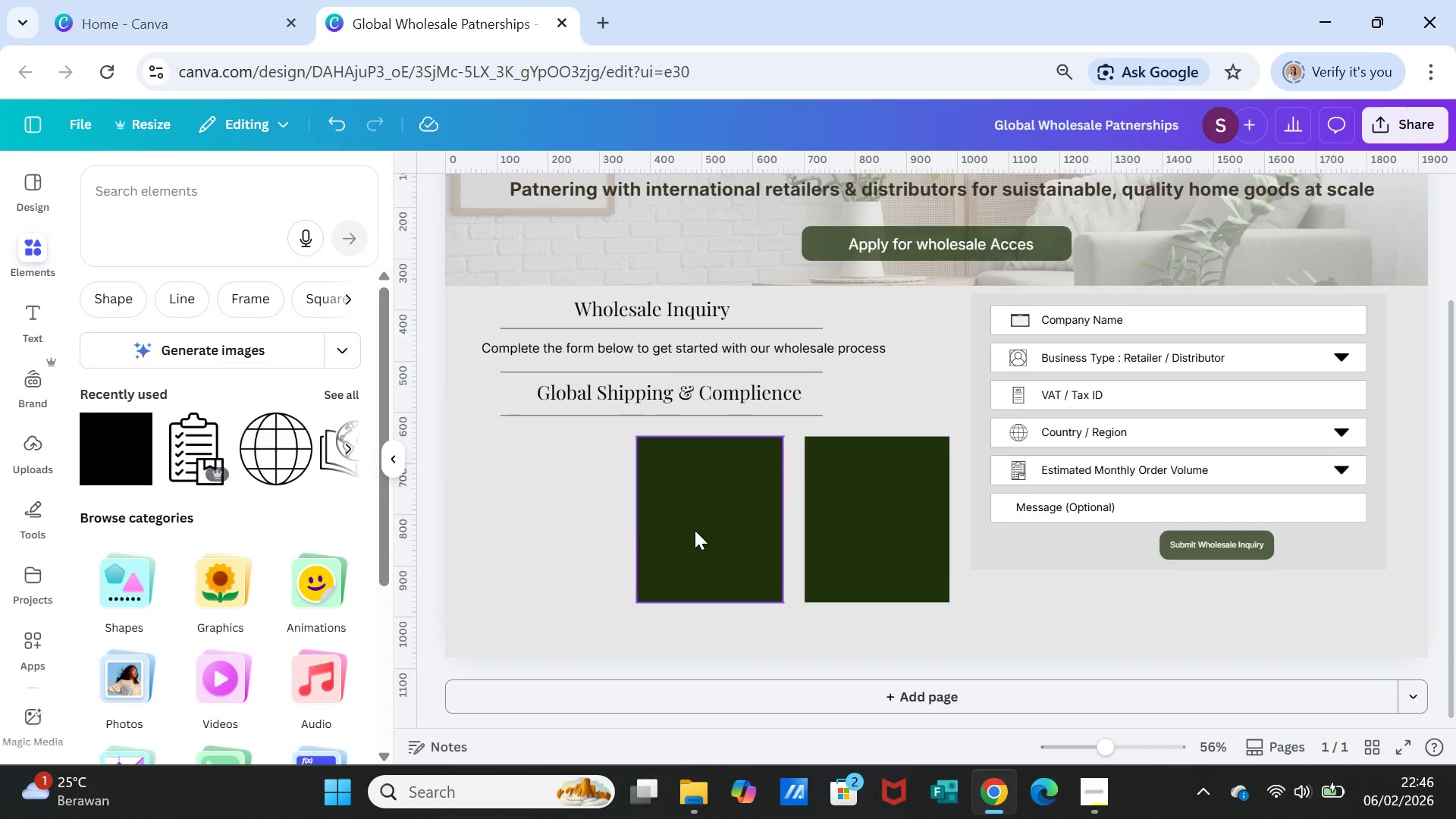 
left_click_drag(start_coordinate=[695, 530], to_coordinate=[538, 528])
 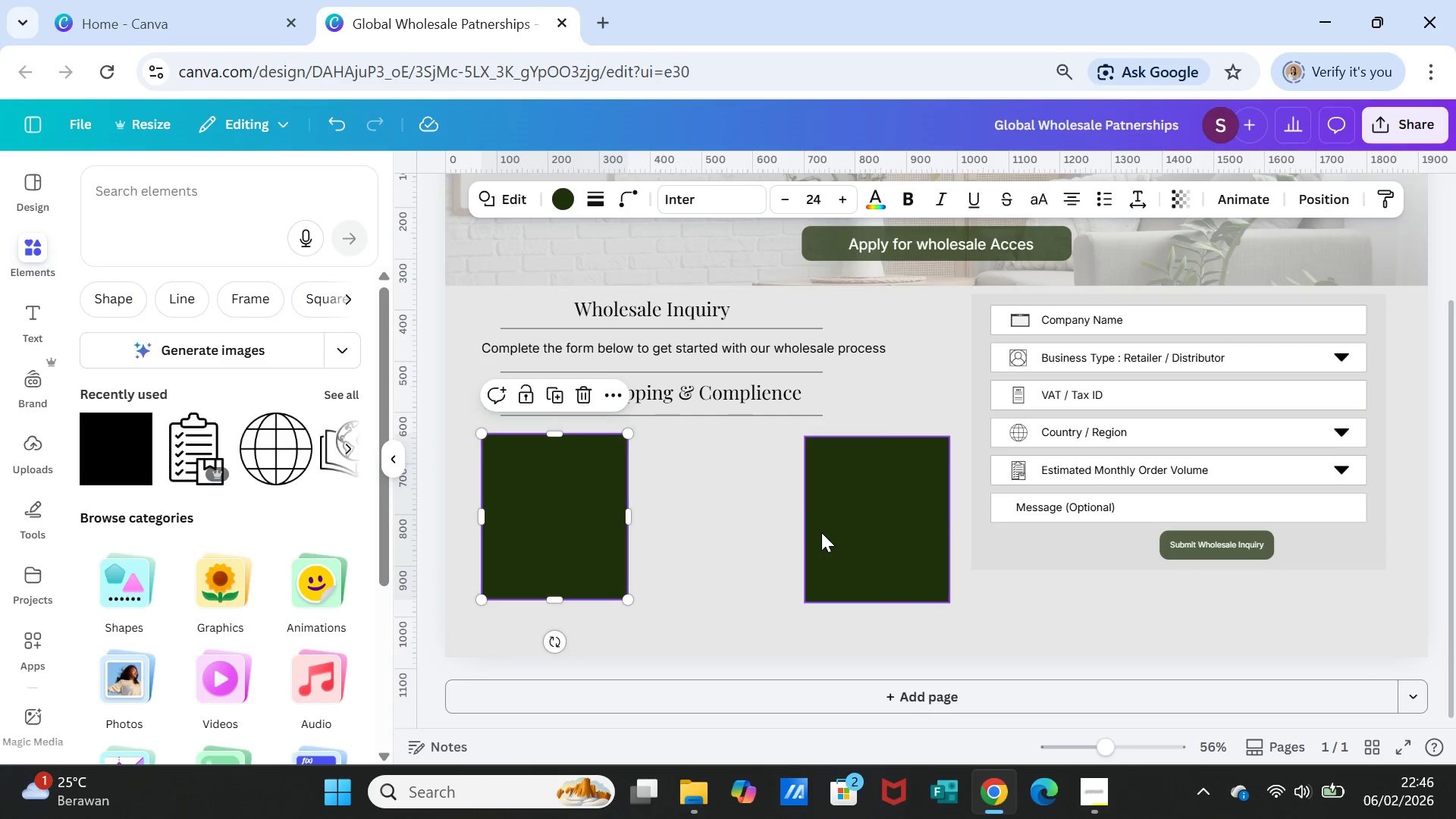 
left_click([821, 532])
 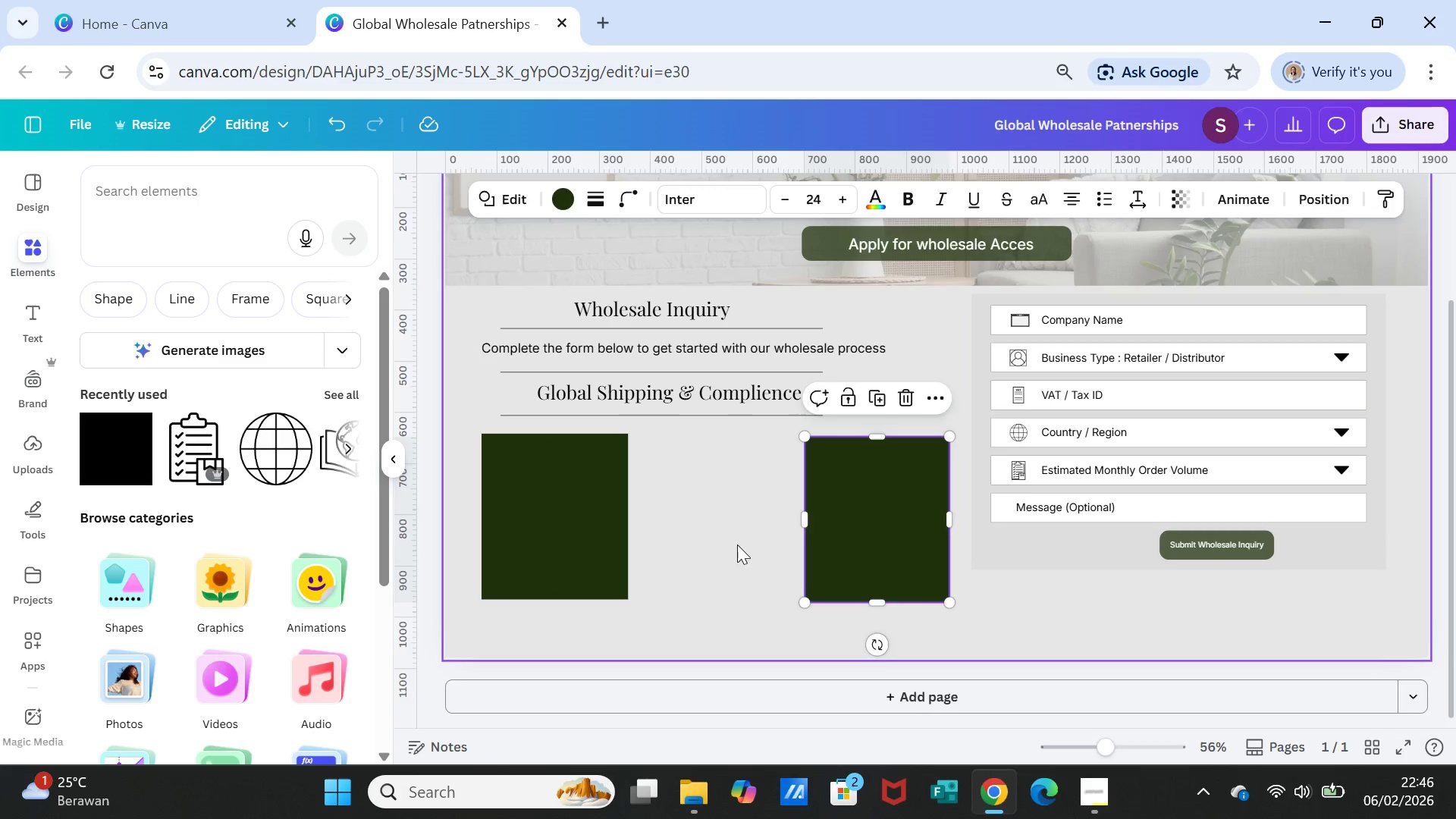 
key(Delete)
 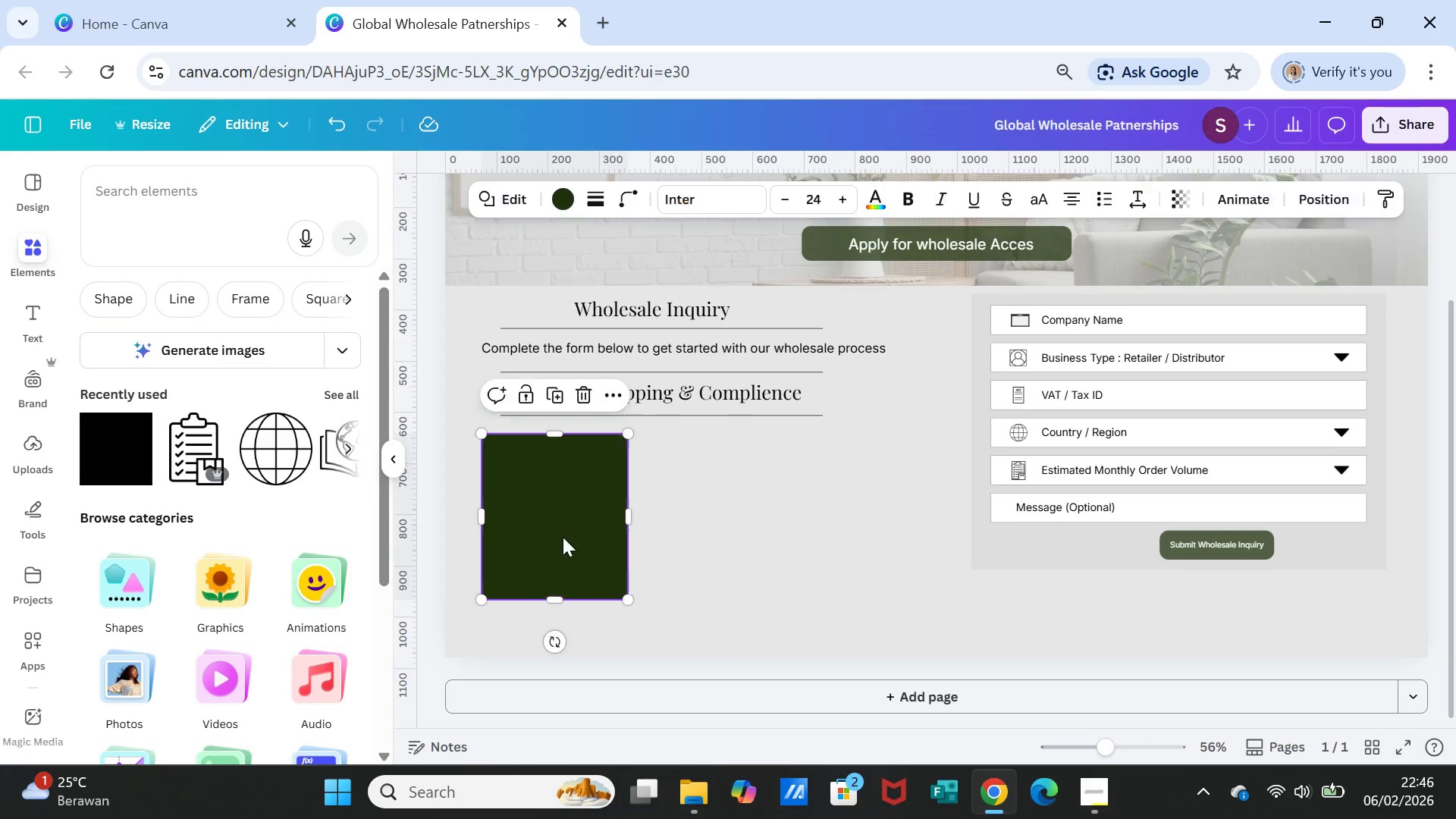 
left_click([562, 535])
 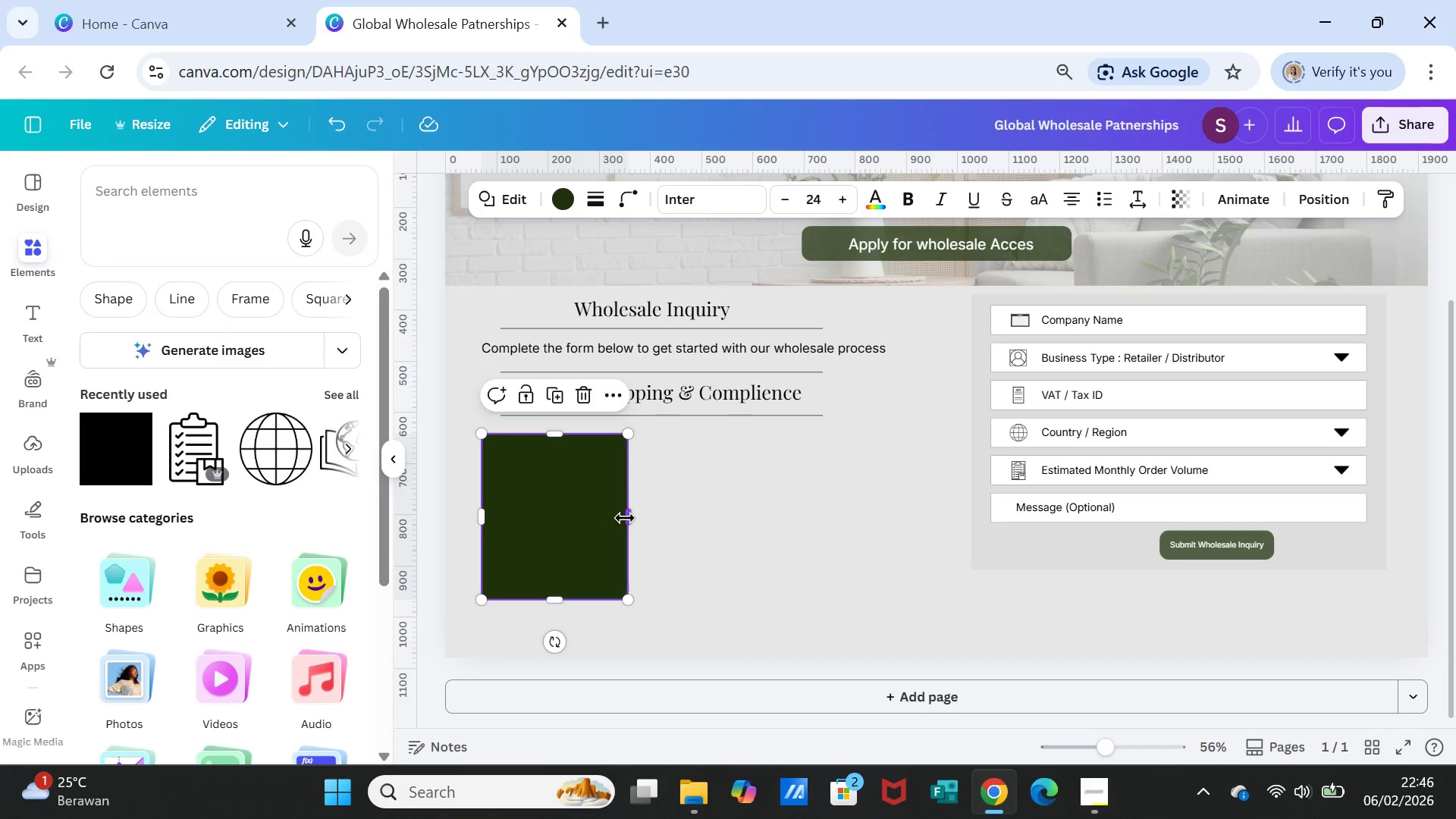 
left_click_drag(start_coordinate=[625, 518], to_coordinate=[943, 510])
 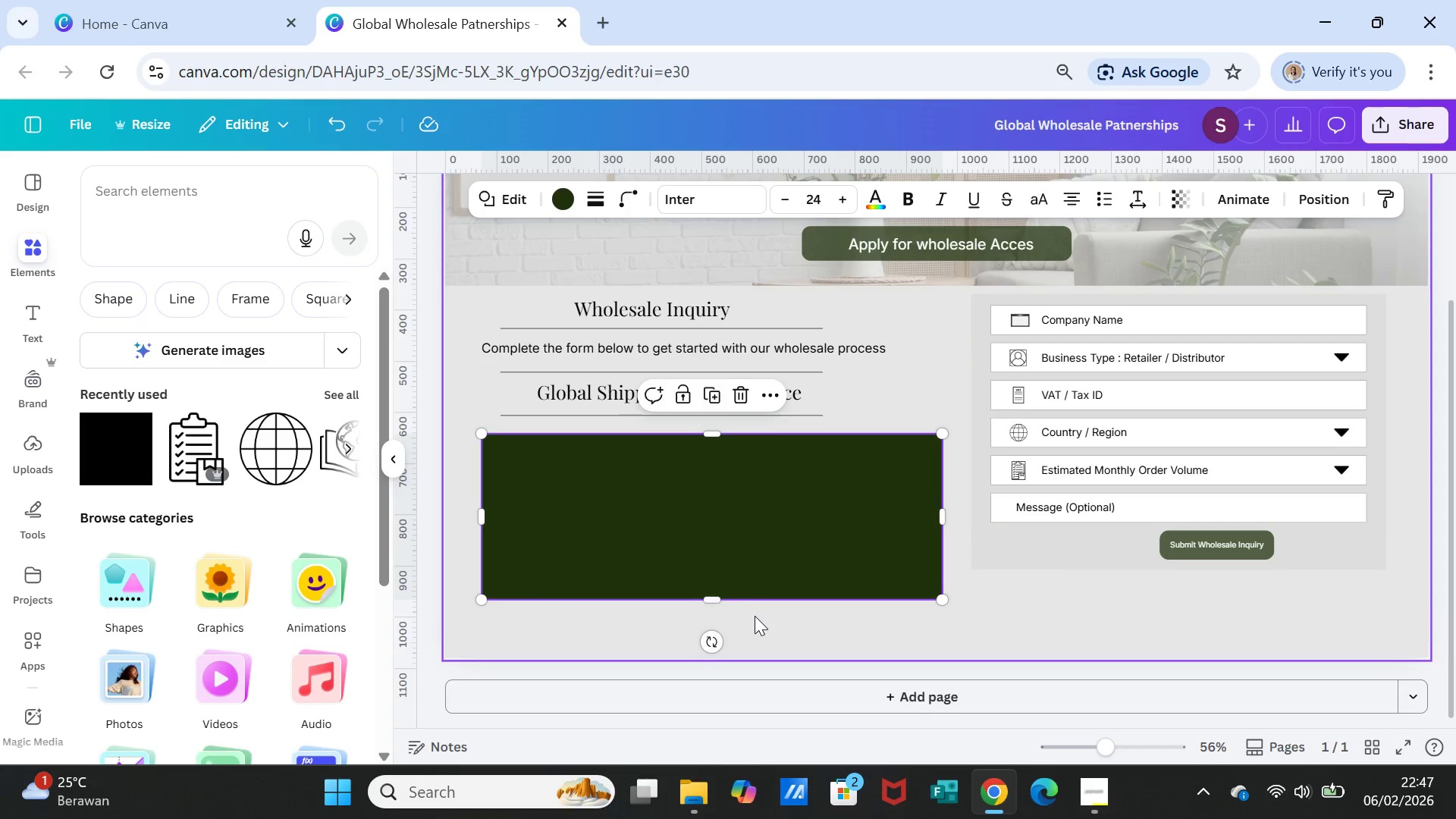 
left_click([755, 616])
 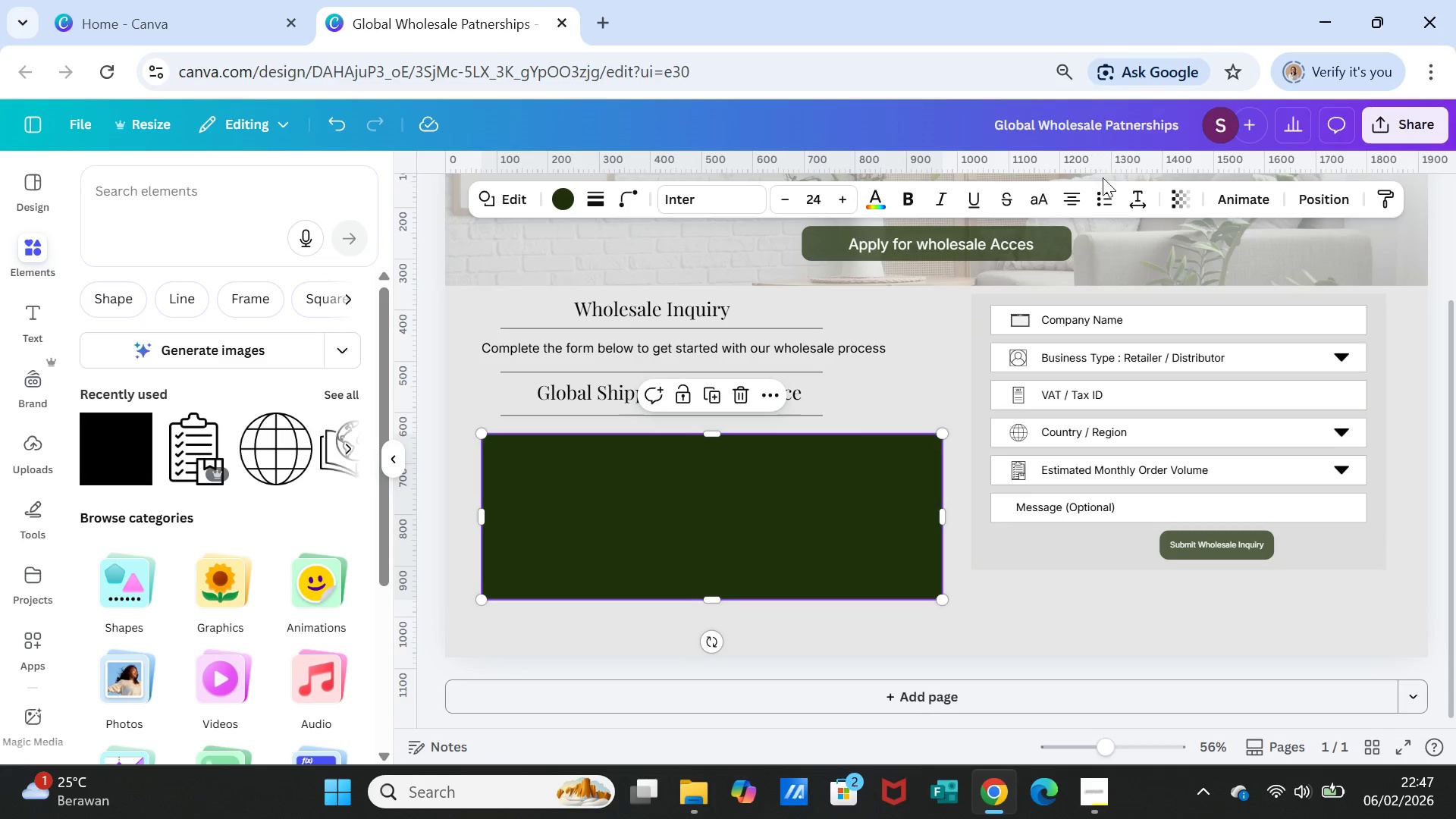 
wait(7.58)
 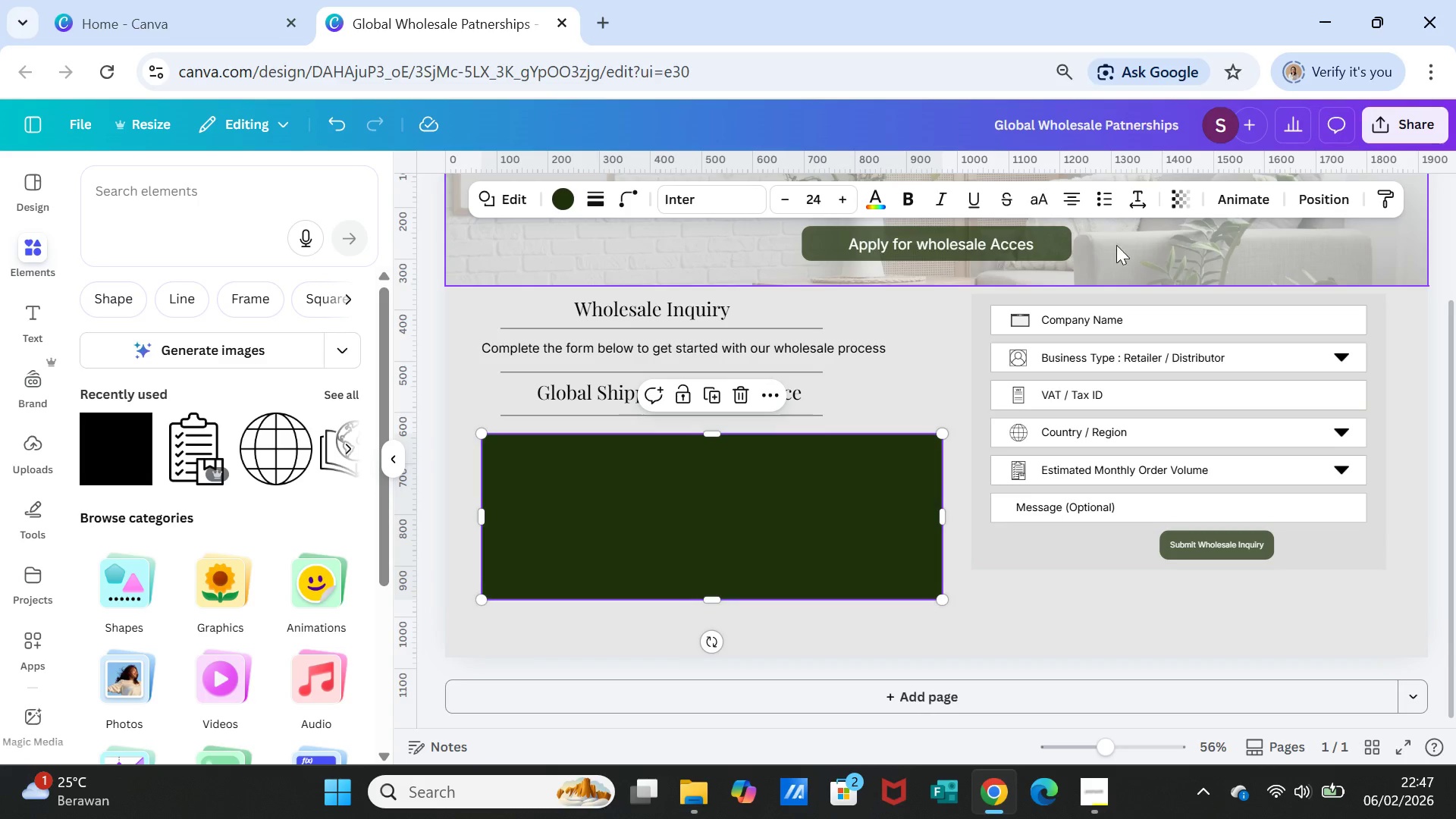 
left_click_drag(start_coordinate=[1223, 264], to_coordinate=[1104, 266])
 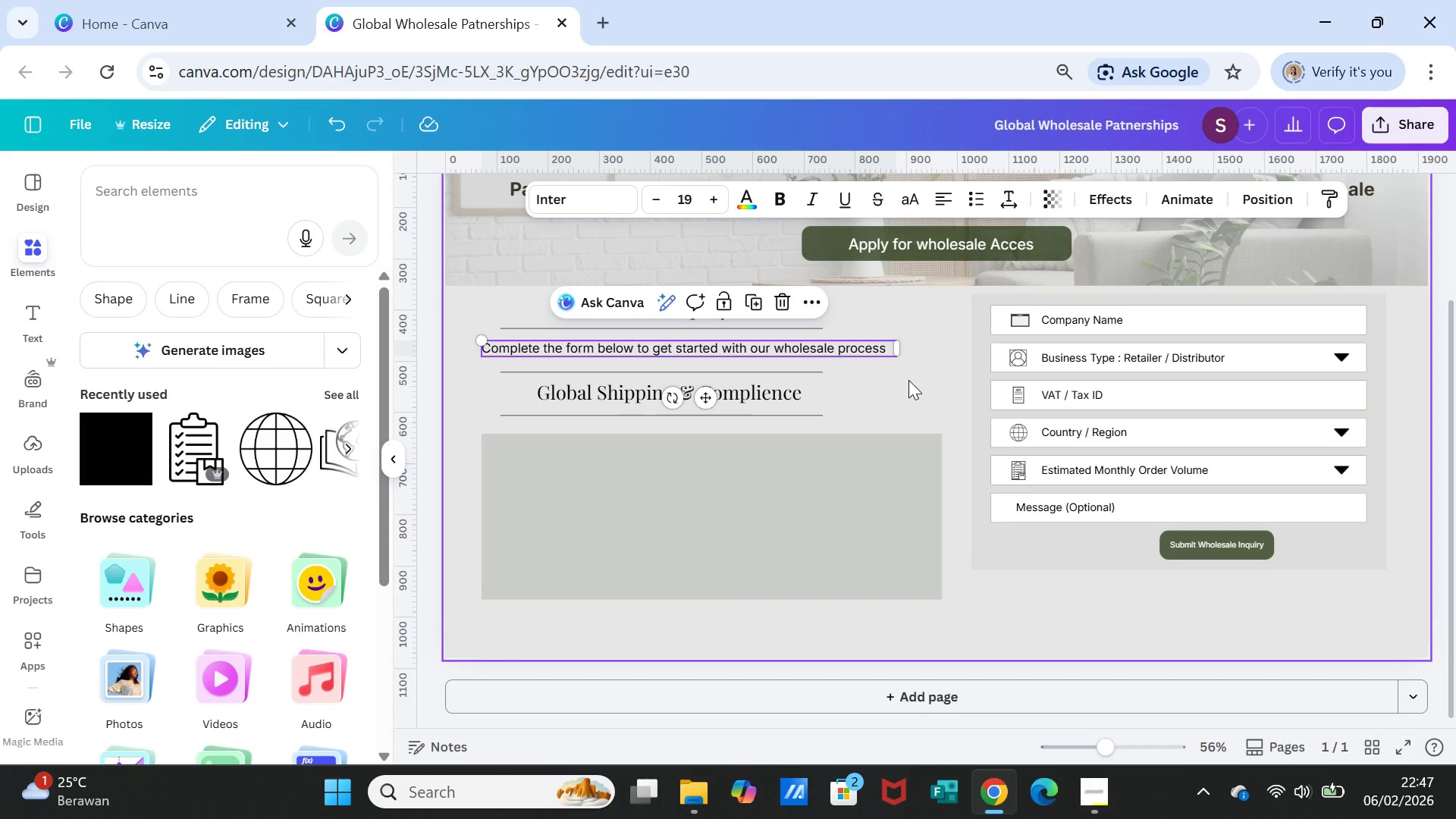 
left_click([909, 383])
 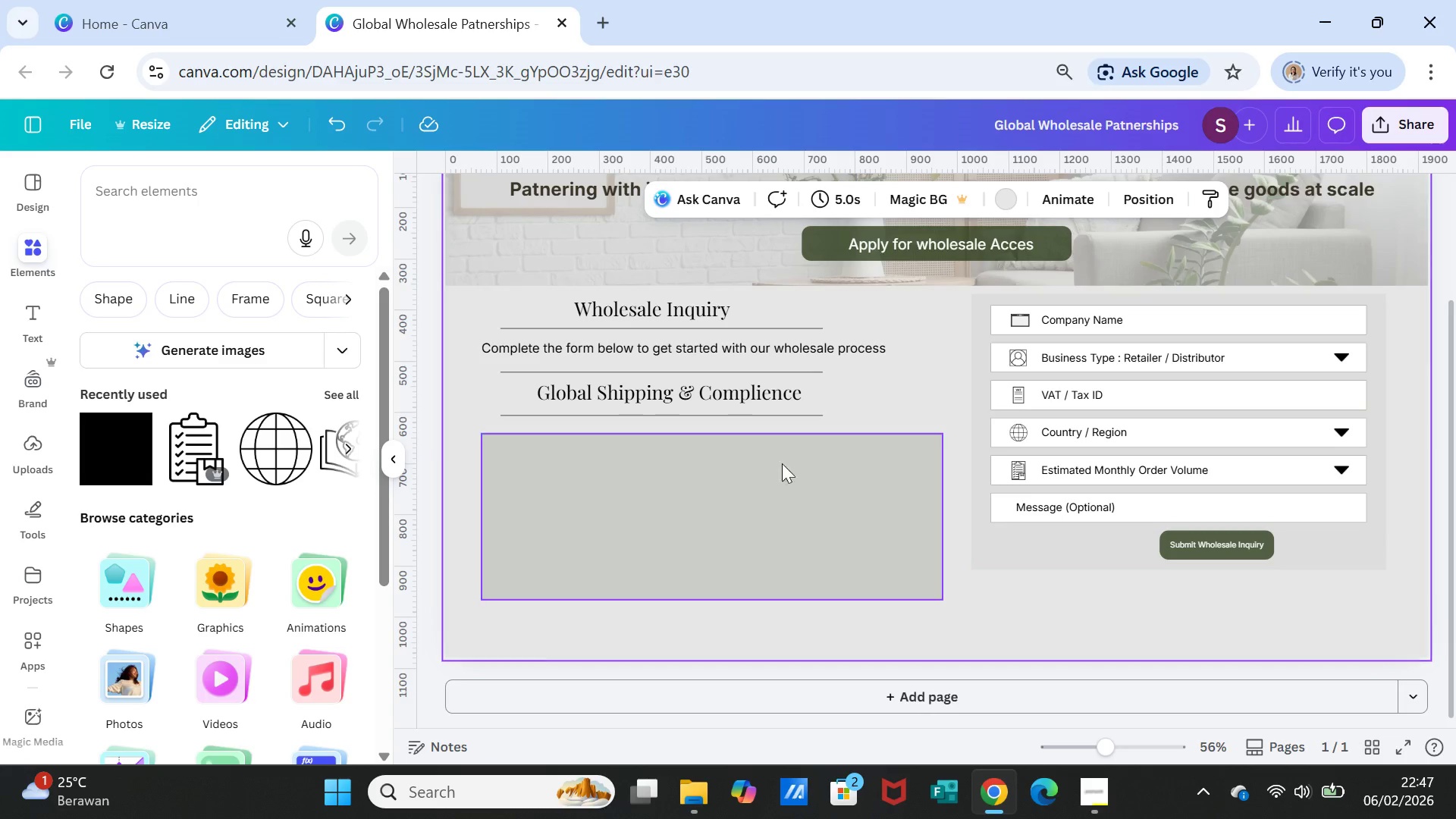 
scroll: coordinate [827, 526], scroll_direction: up, amount: 3.0
 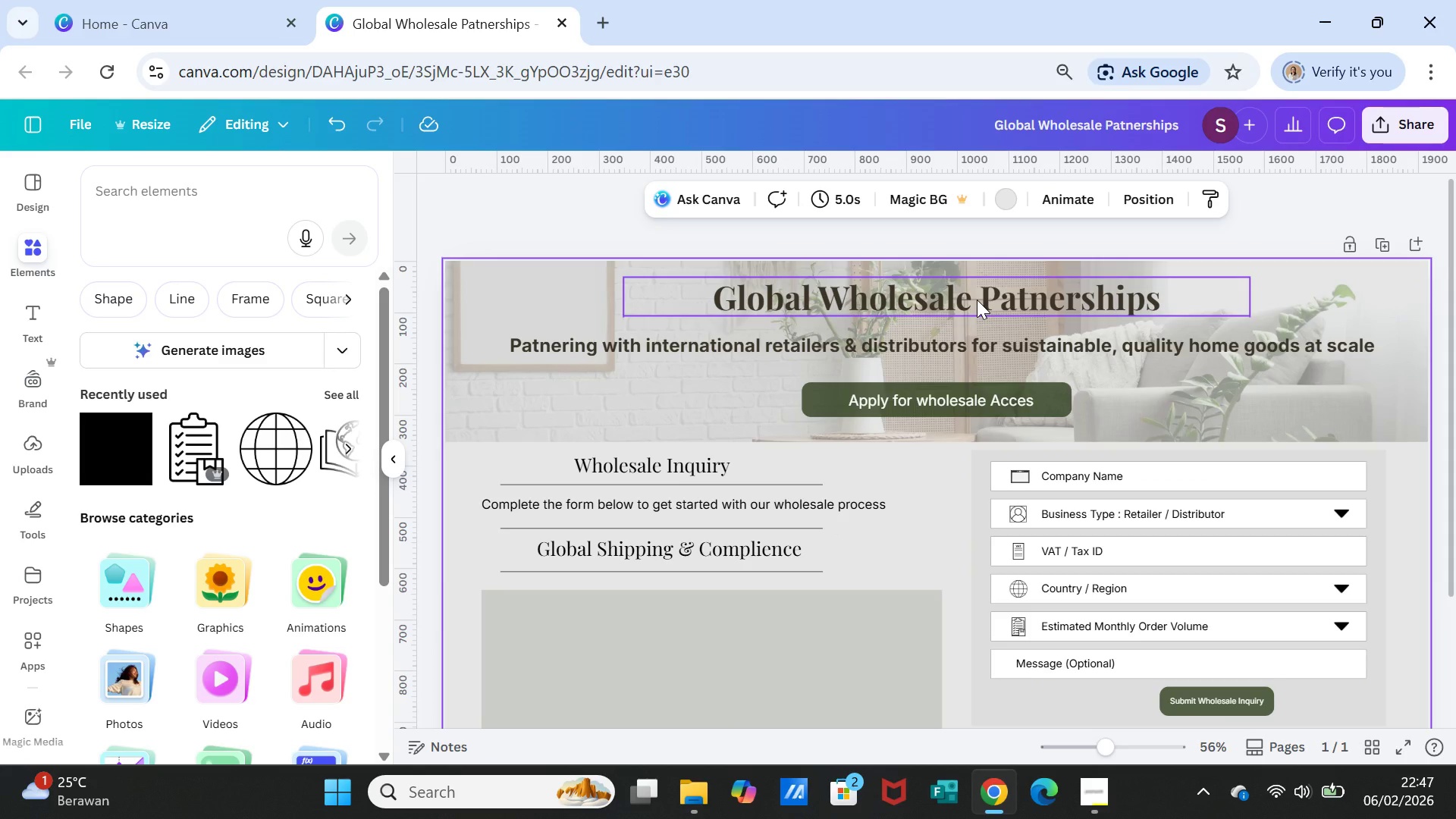 
left_click([977, 300])
 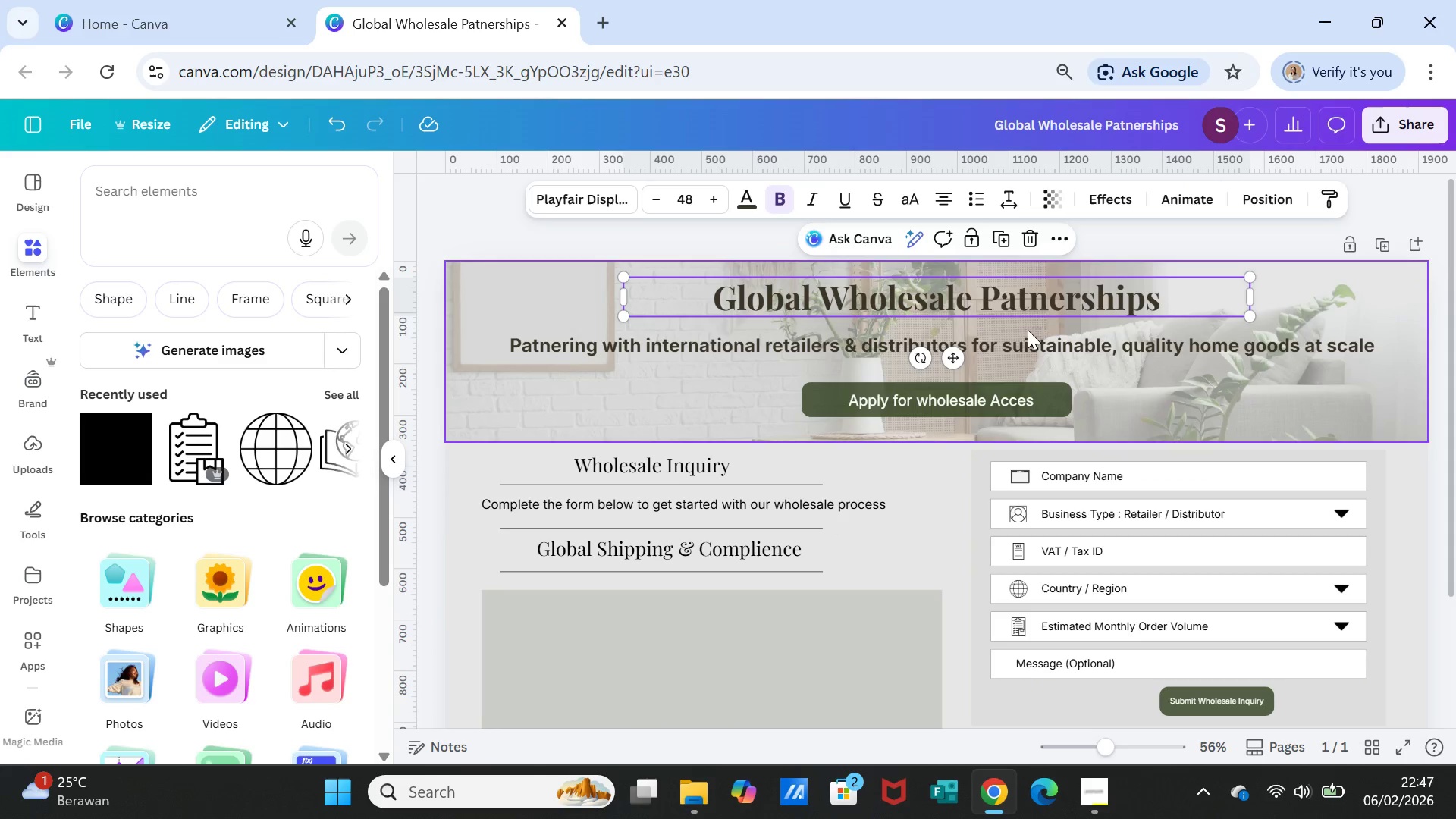 
hold_key(key=ShiftLeft, duration=2.55)
left_click([1020, 344])
 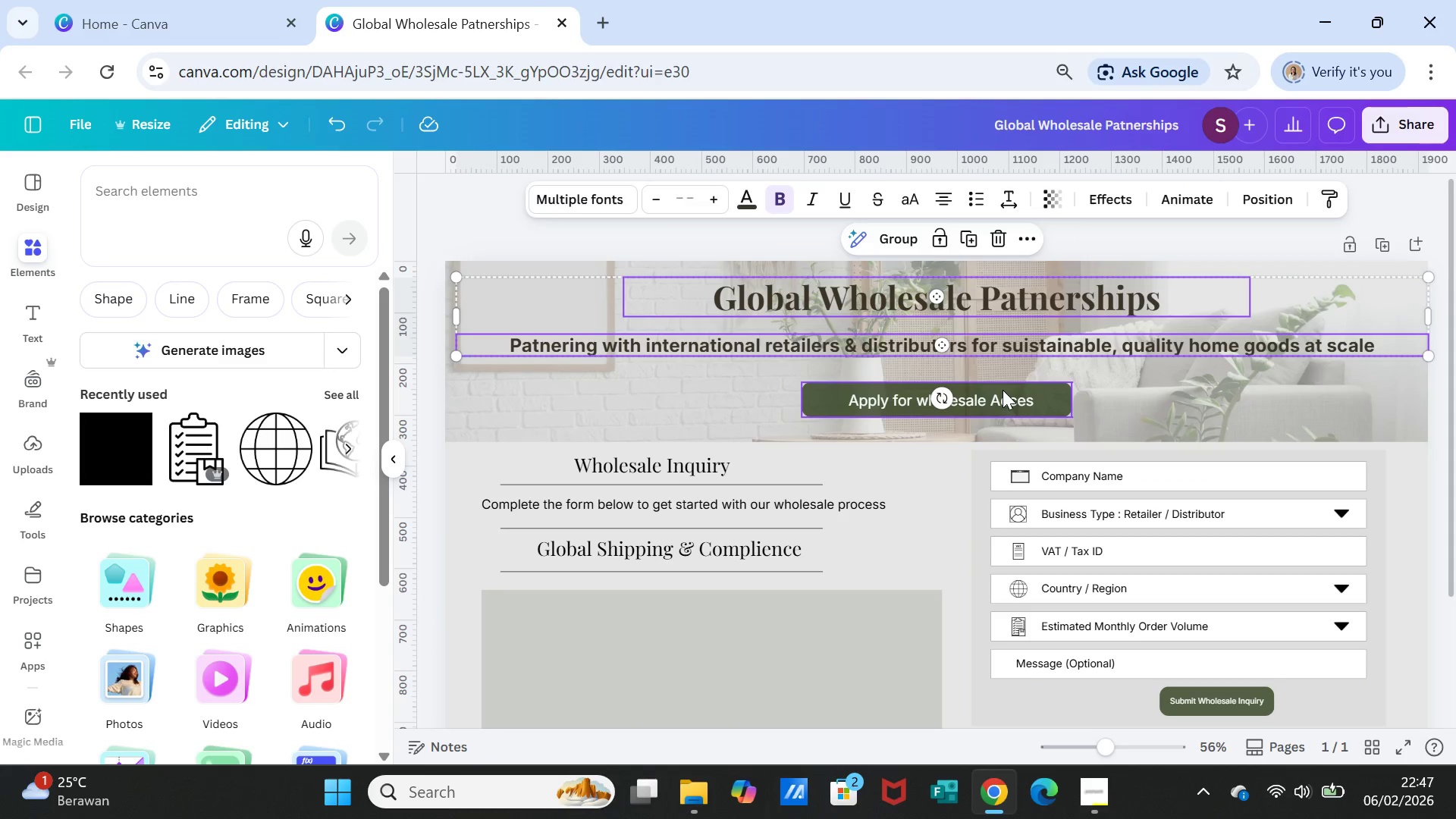 
left_click([1003, 390])
 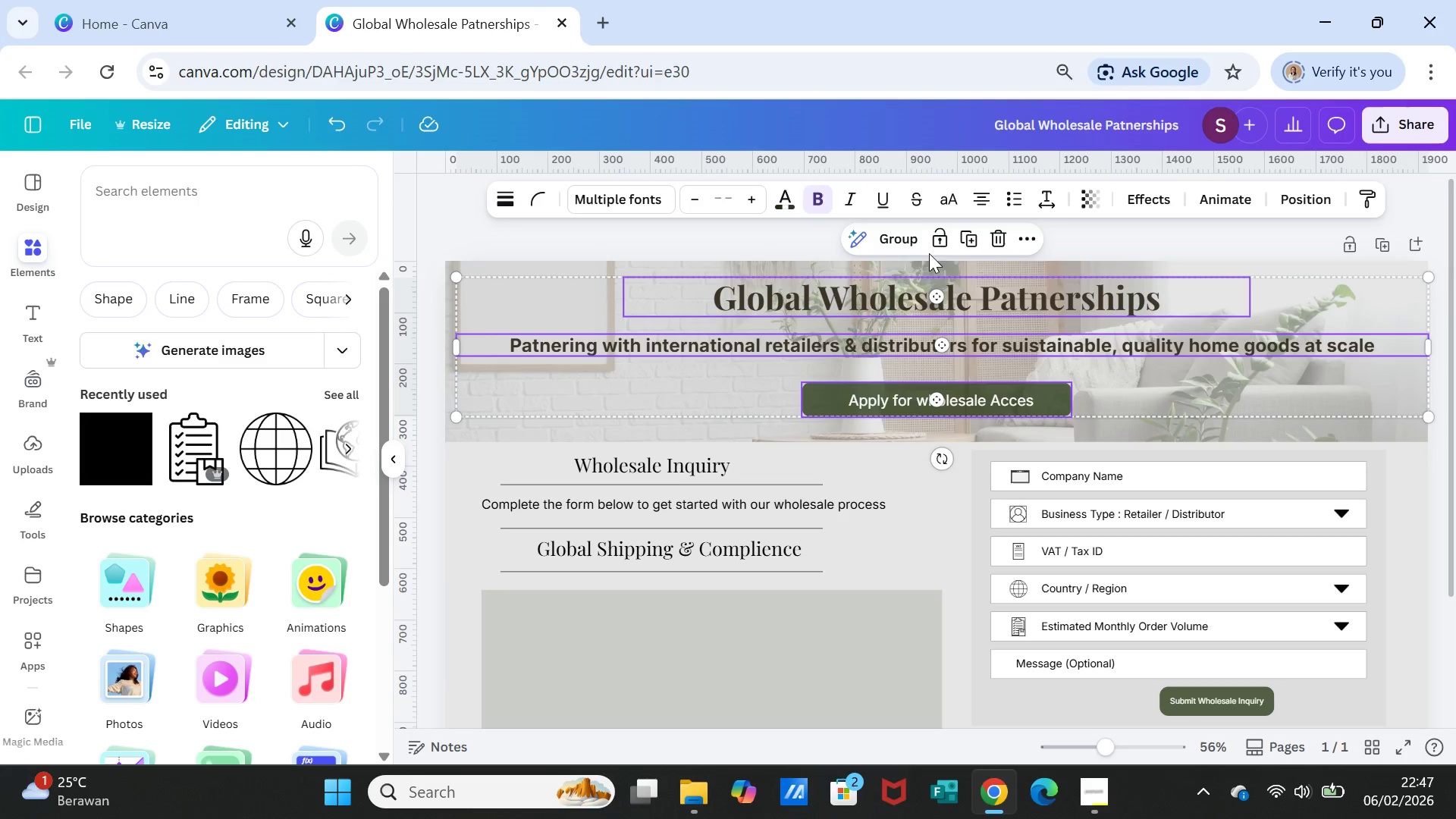 
left_click([891, 241])
 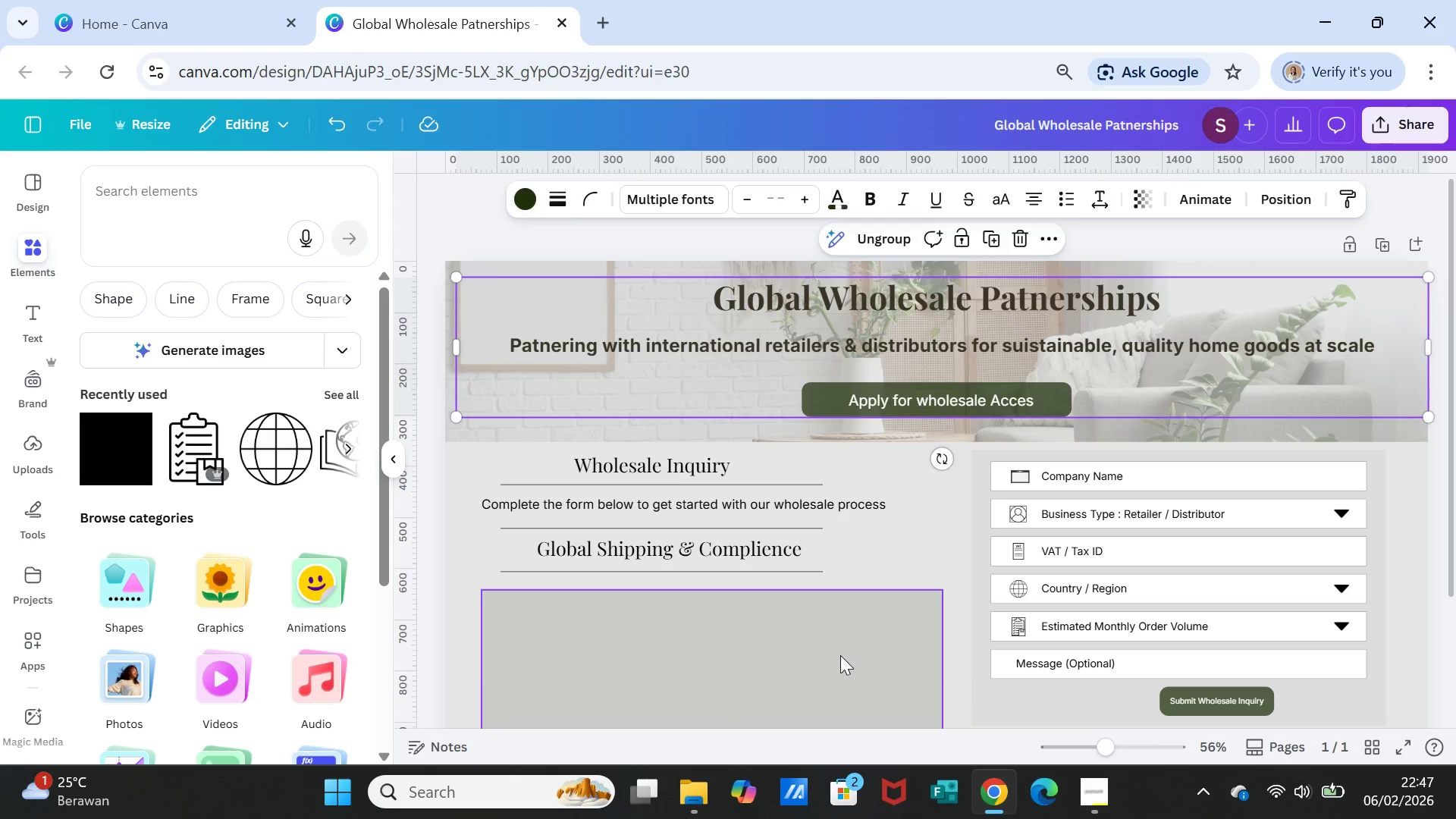 
left_click([839, 657])
 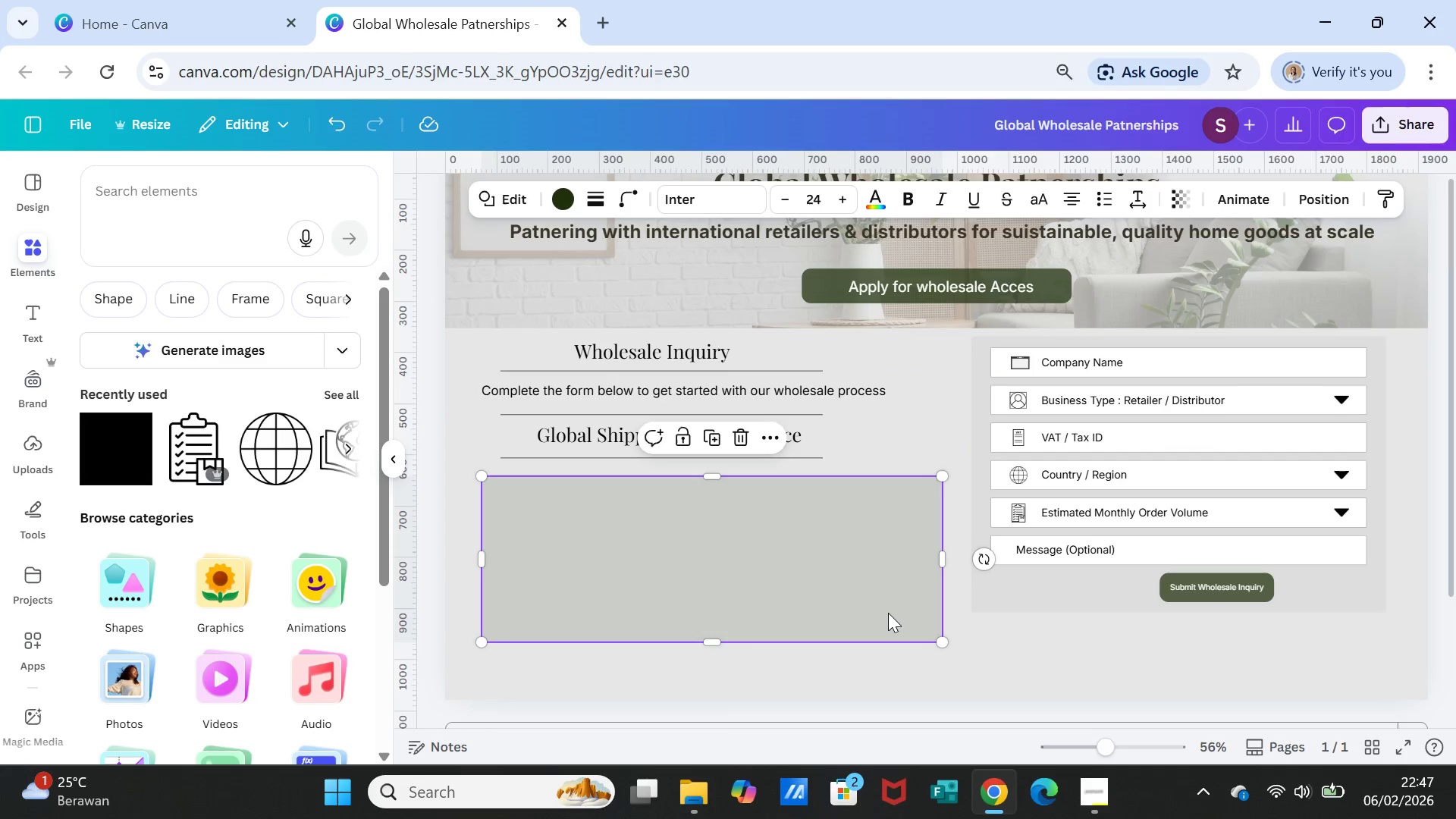 
scroll: coordinate [888, 613], scroll_direction: down, amount: 1.0
 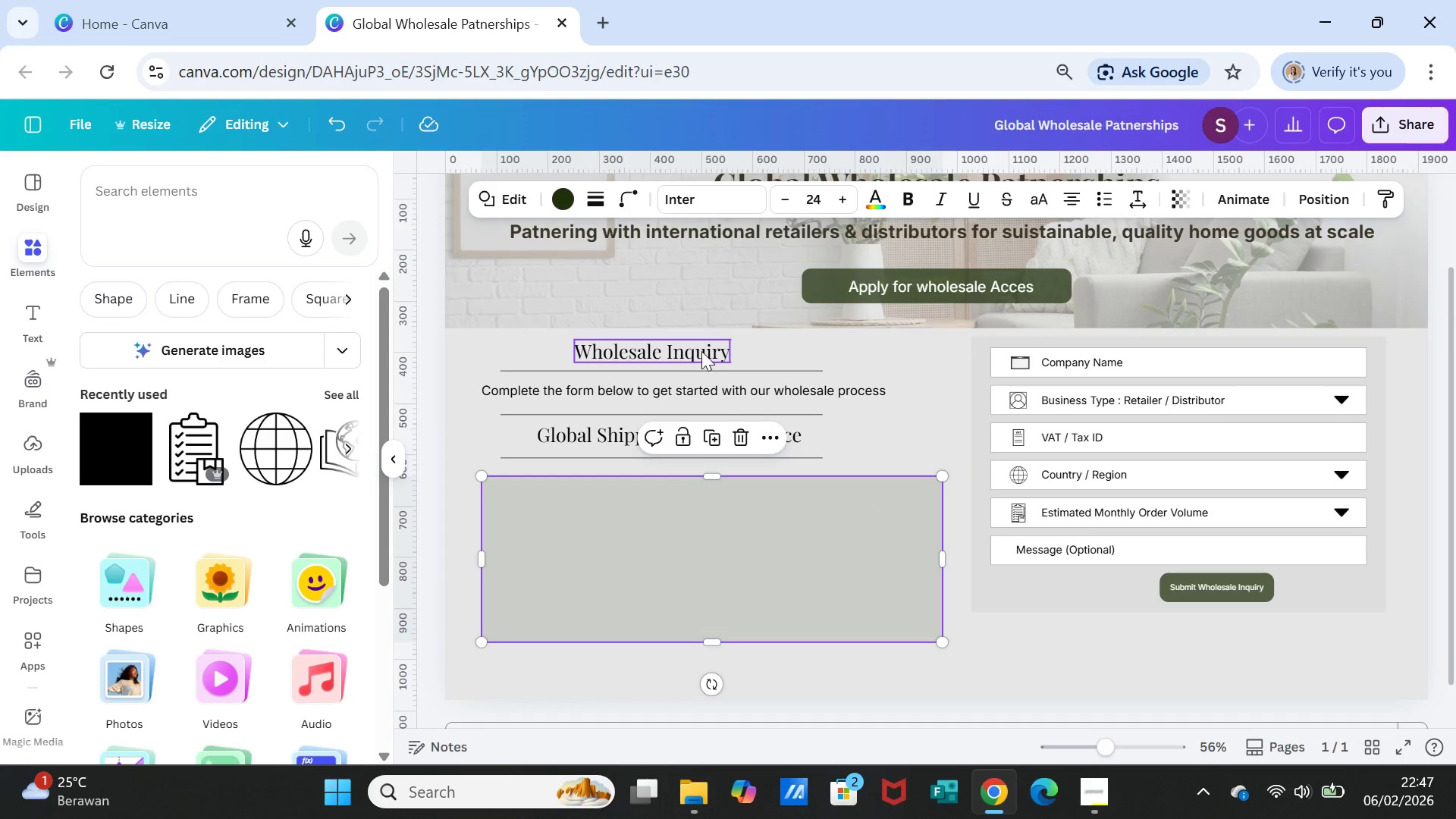 
left_click([701, 351])
 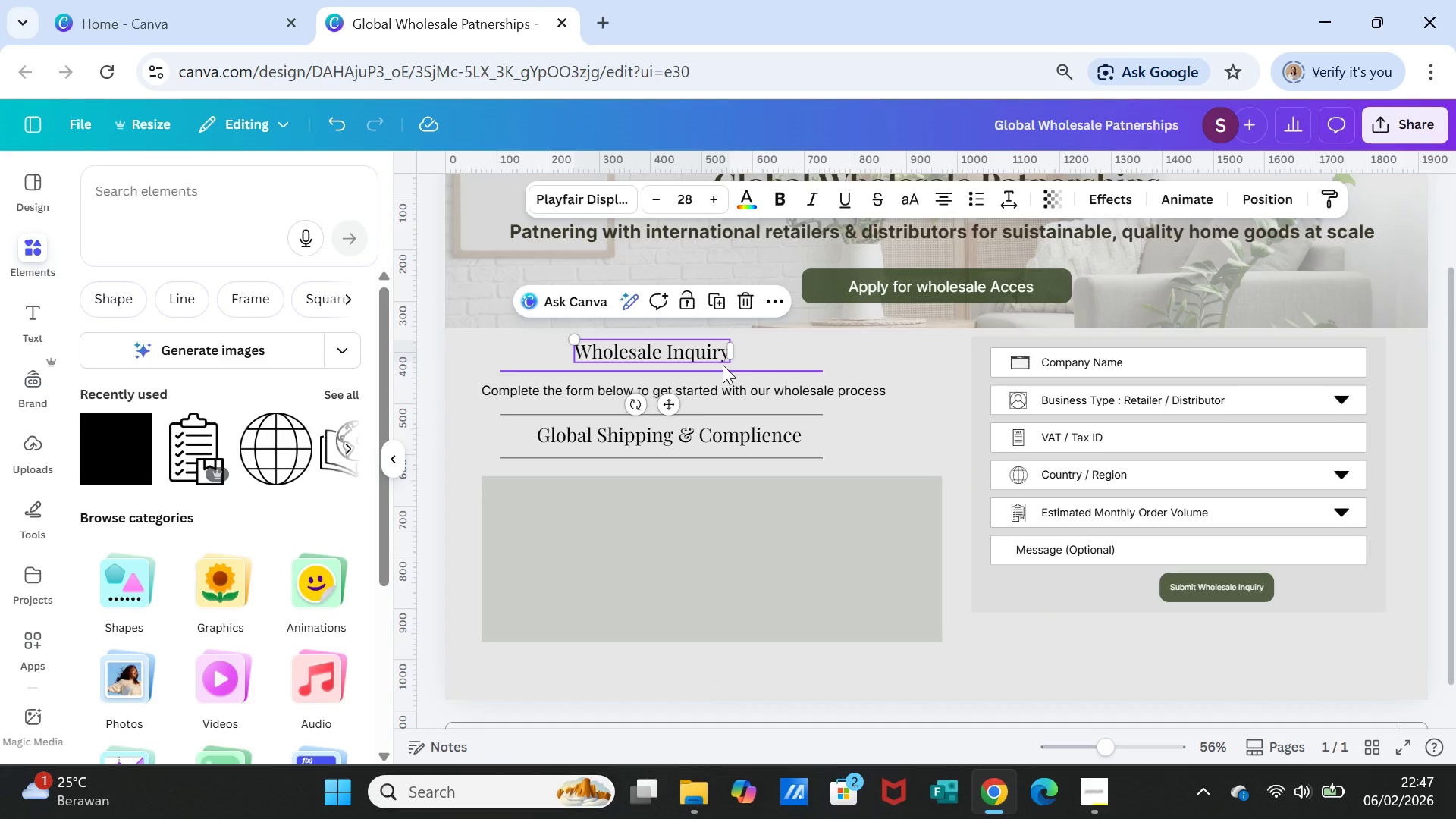 
hold_key(key=ShiftLeft, duration=5.12)
left_click([732, 373])
 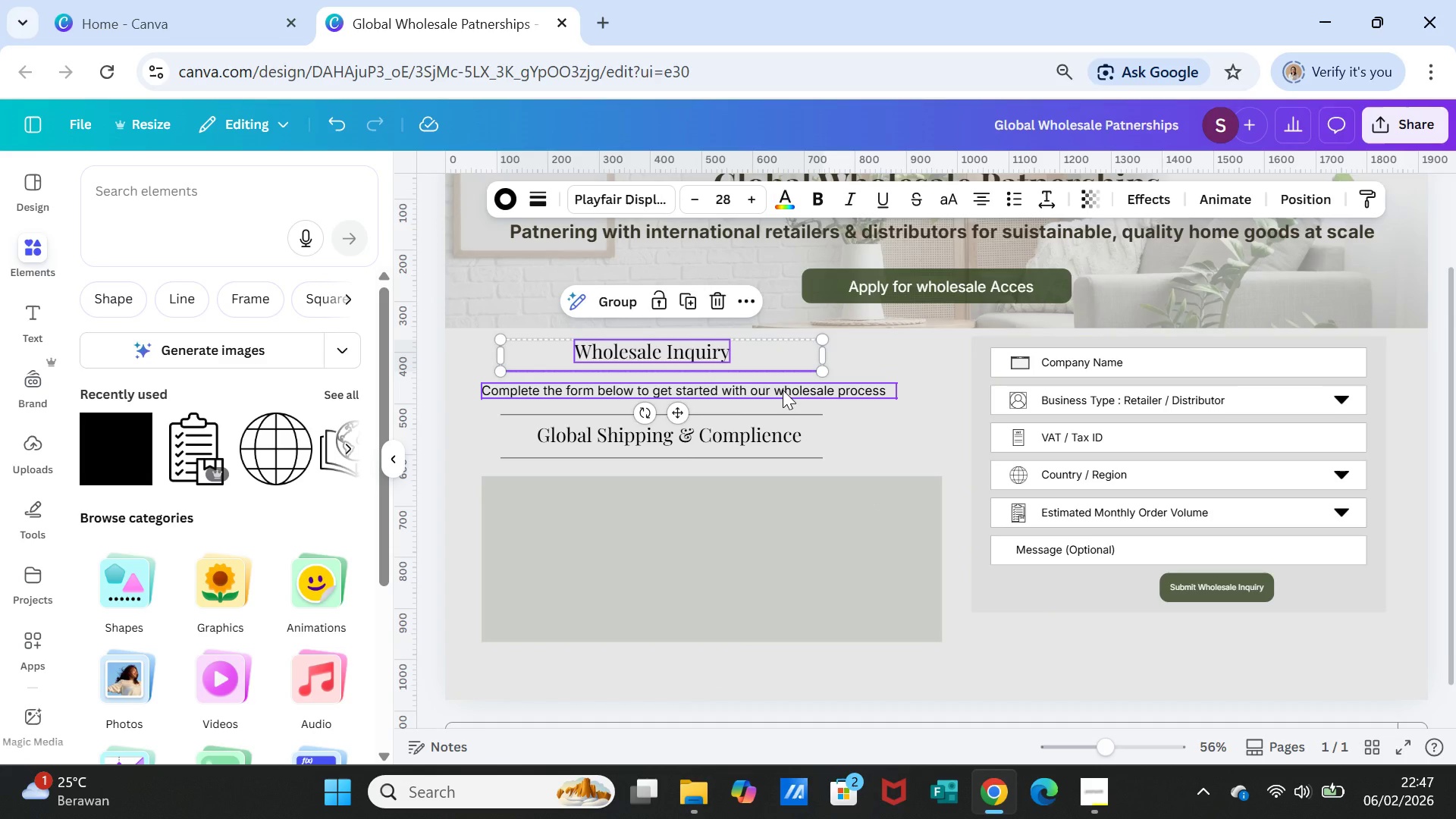 
left_click([783, 390])
 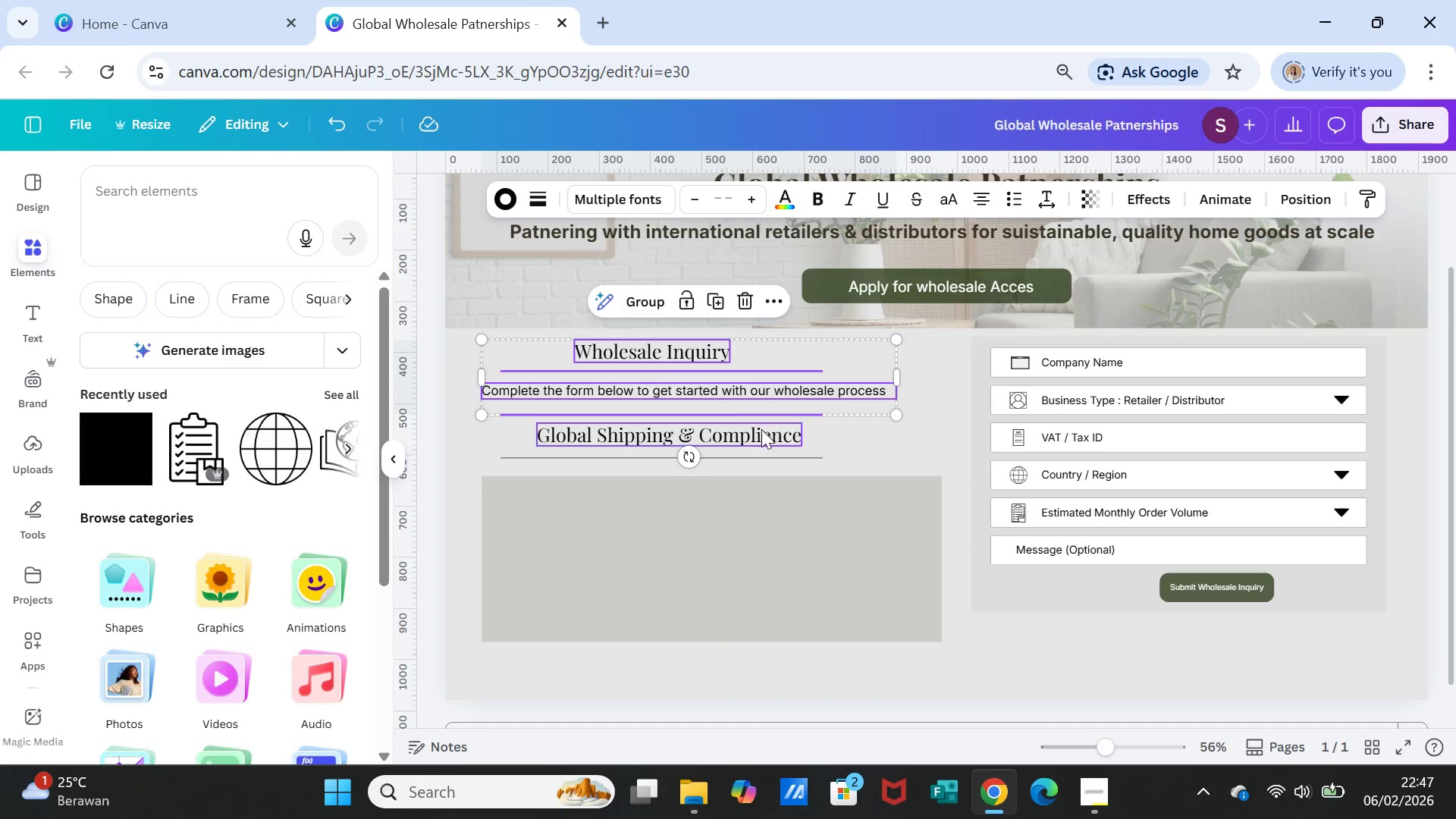 
left_click([761, 430])
 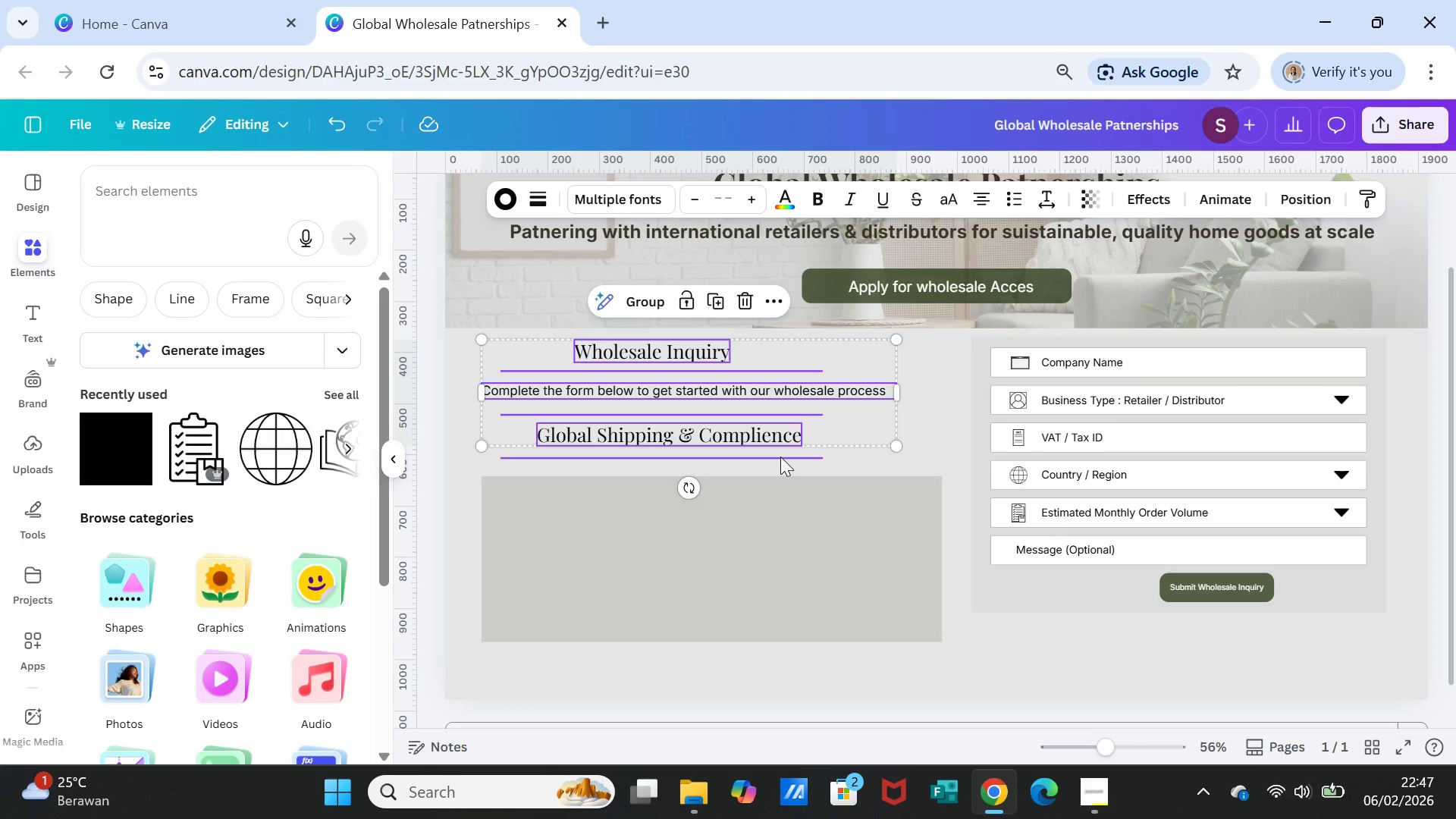 
left_click([780, 457])
 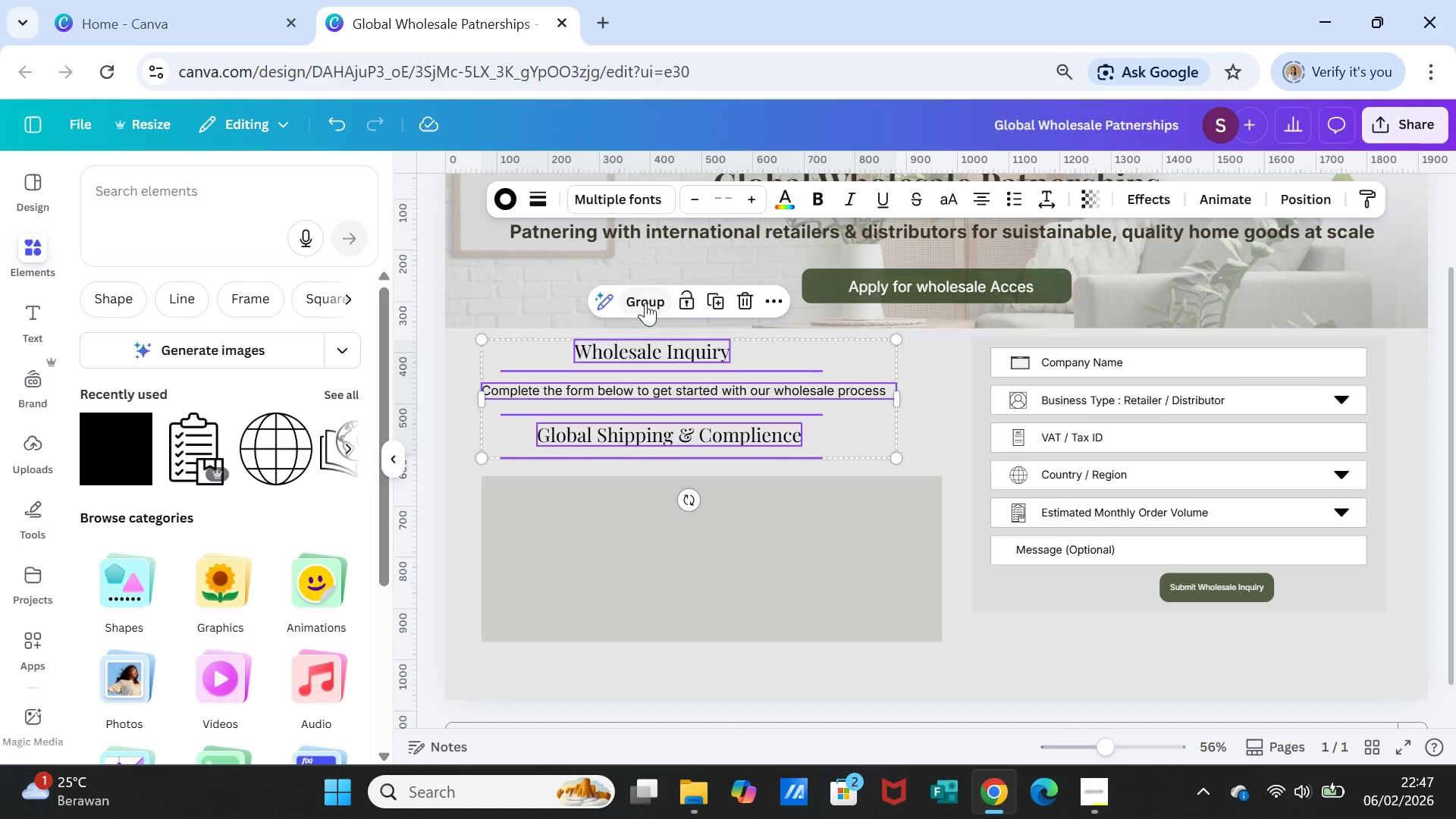 
left_click([645, 300])
 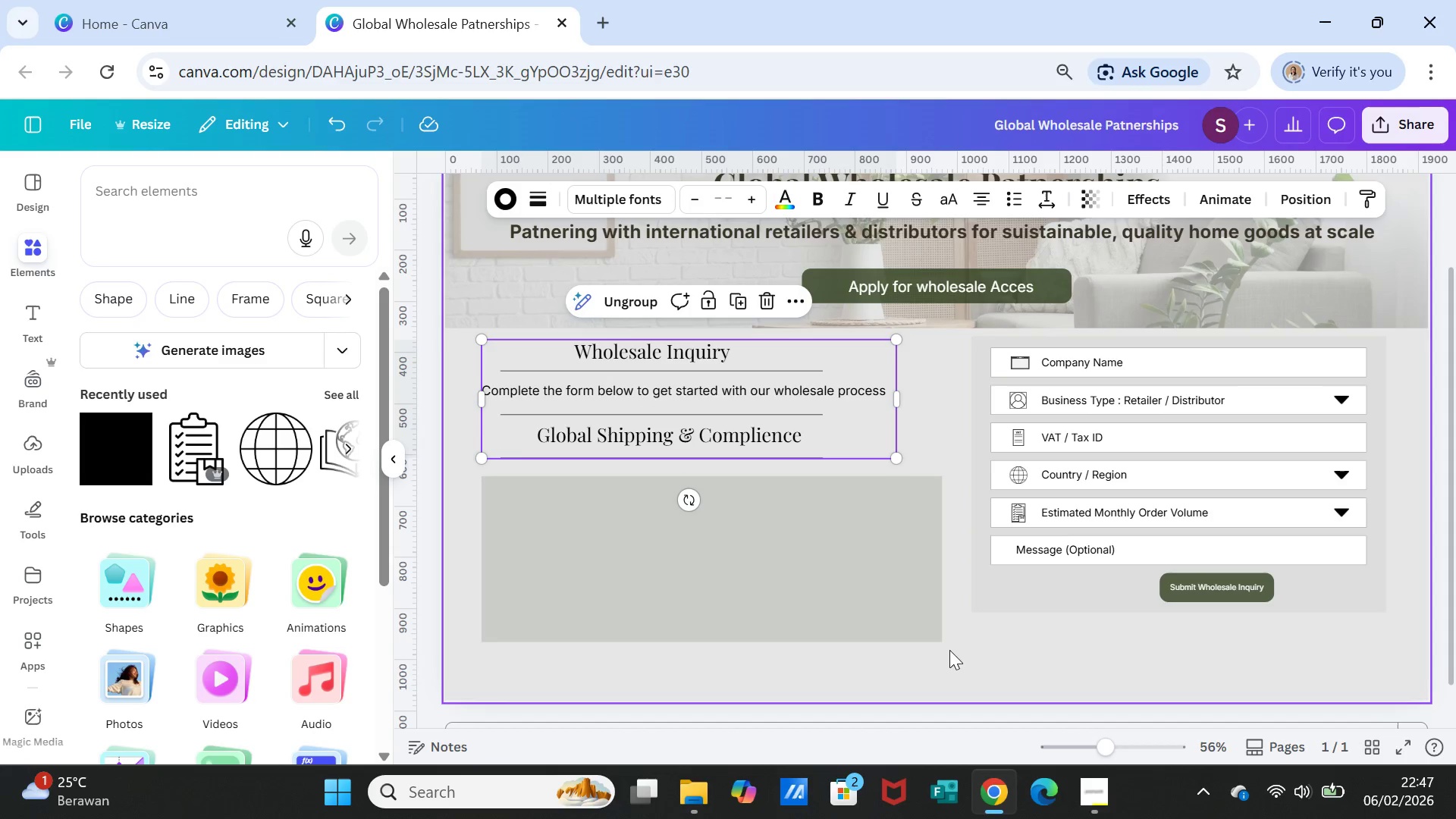 
left_click([971, 653])
 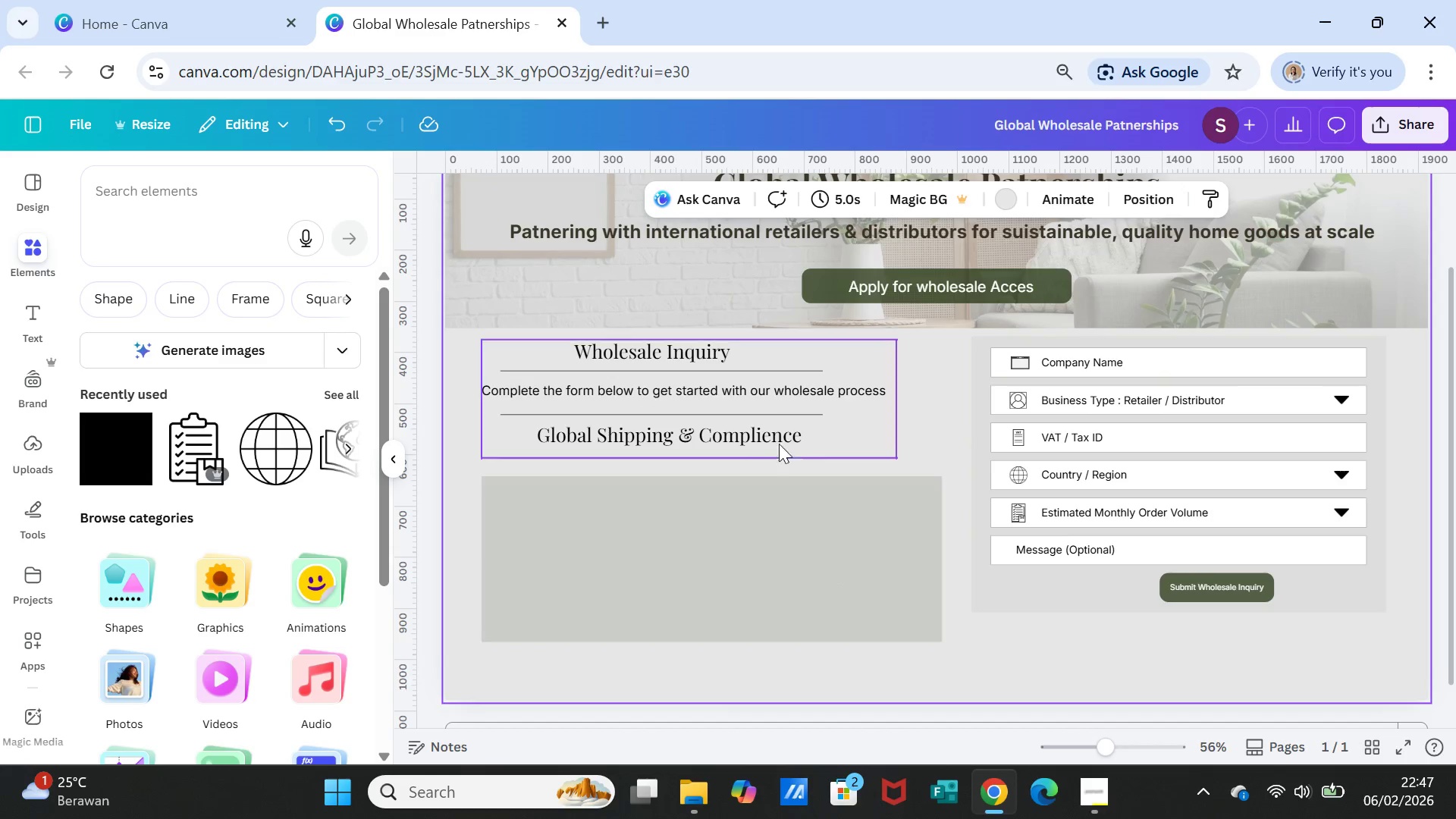 
wait(5.25)
 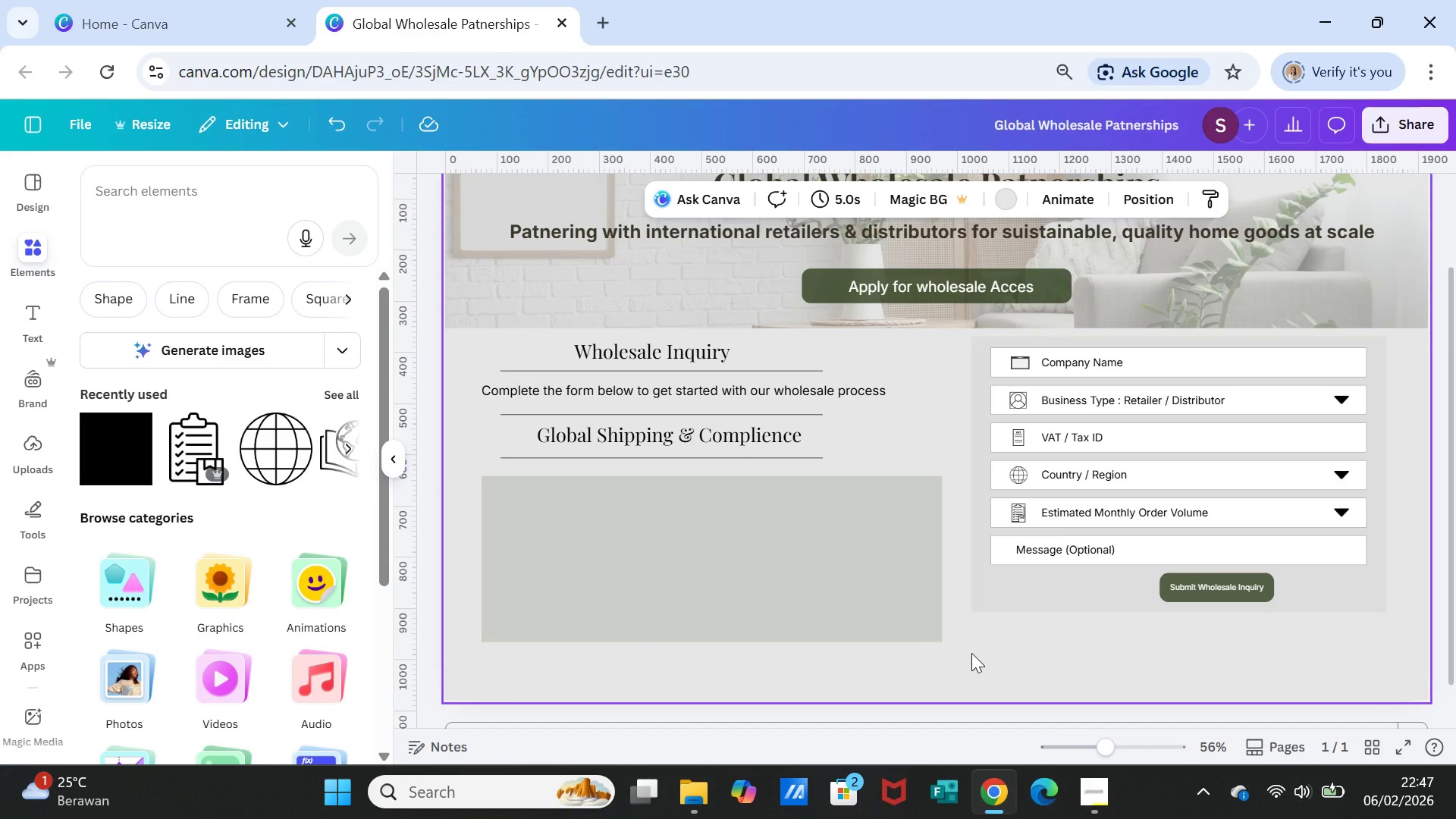 
left_click([777, 389])
 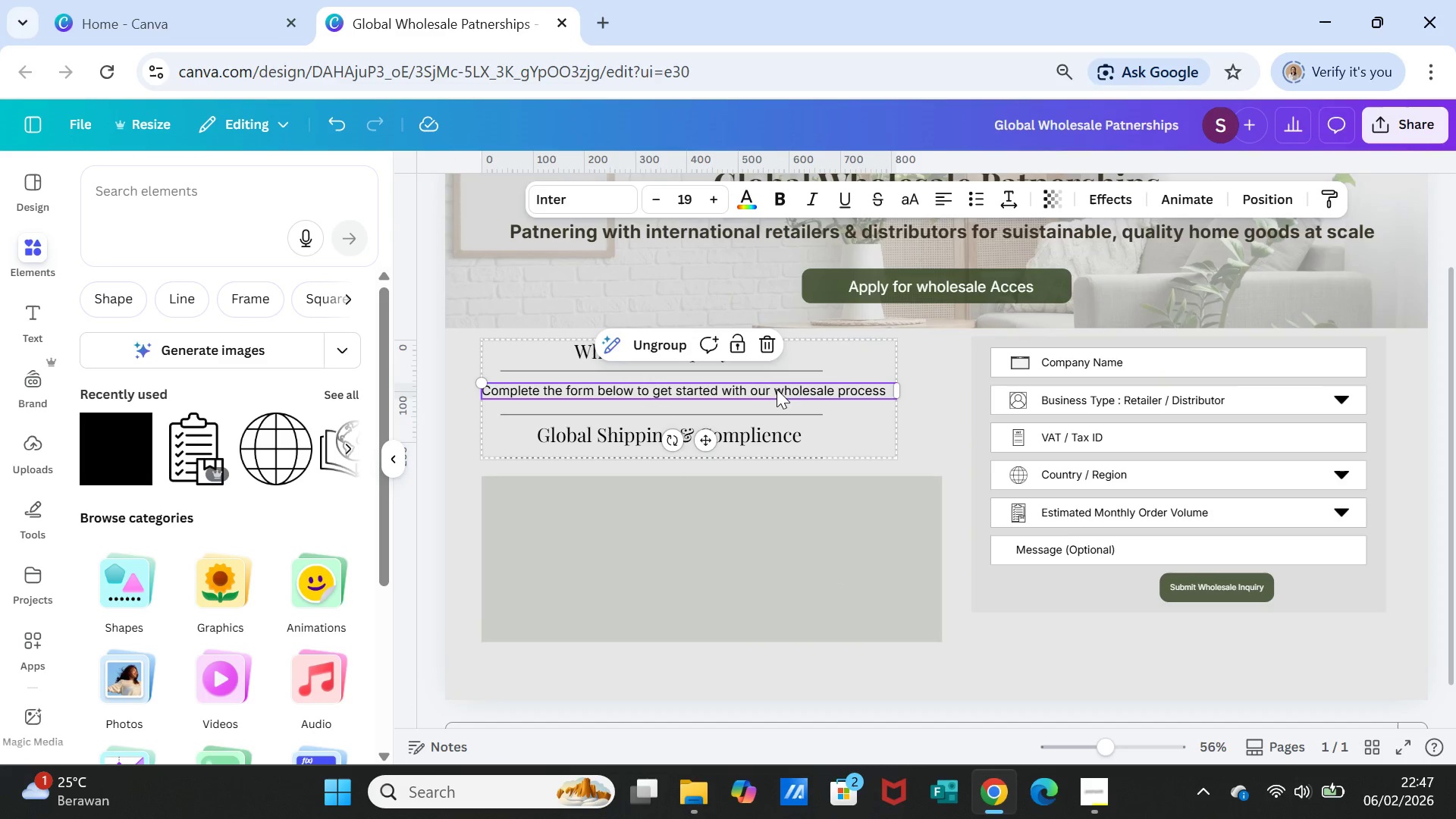 
double_click([777, 389])
 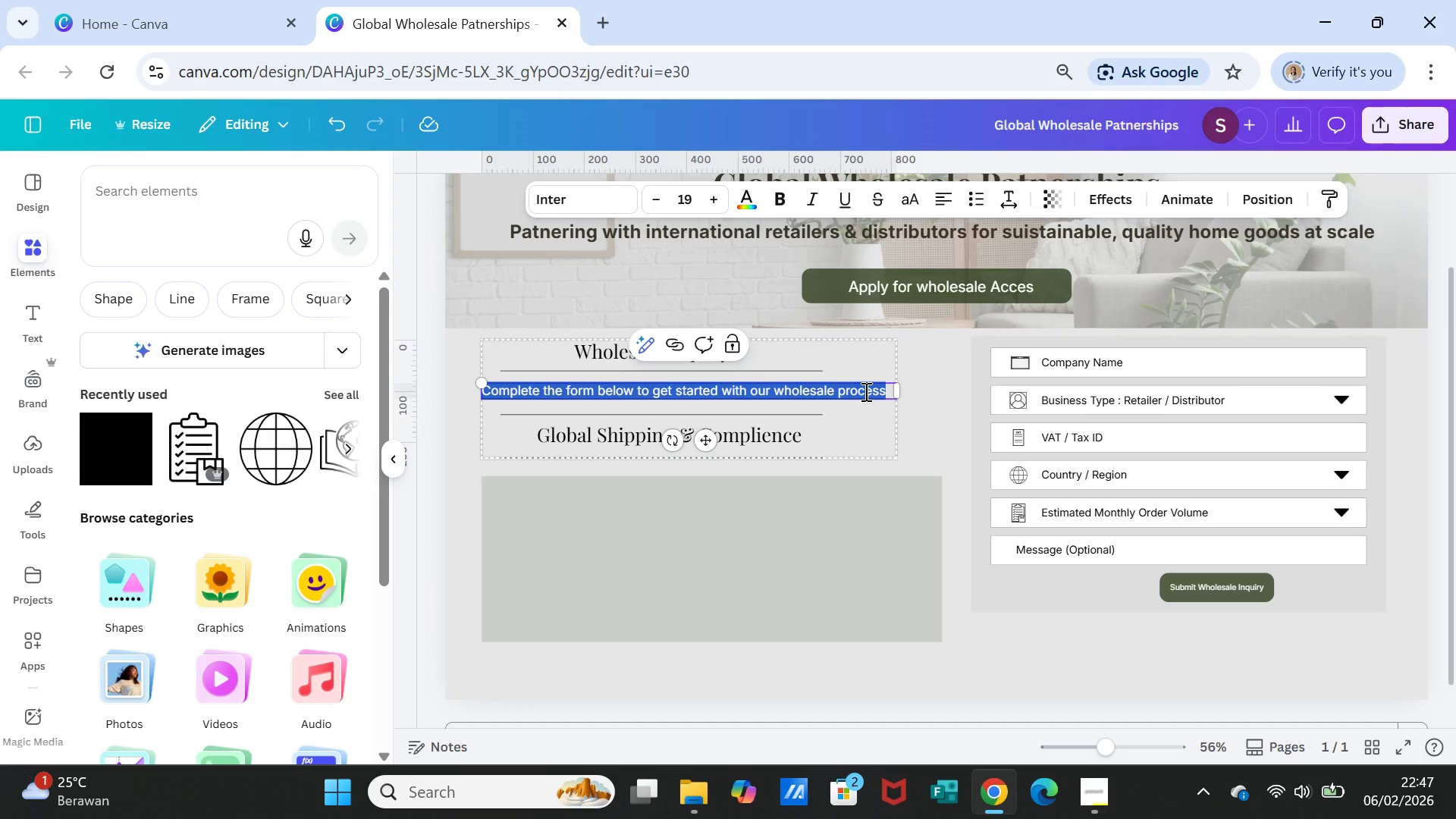 
left_click([871, 416])
 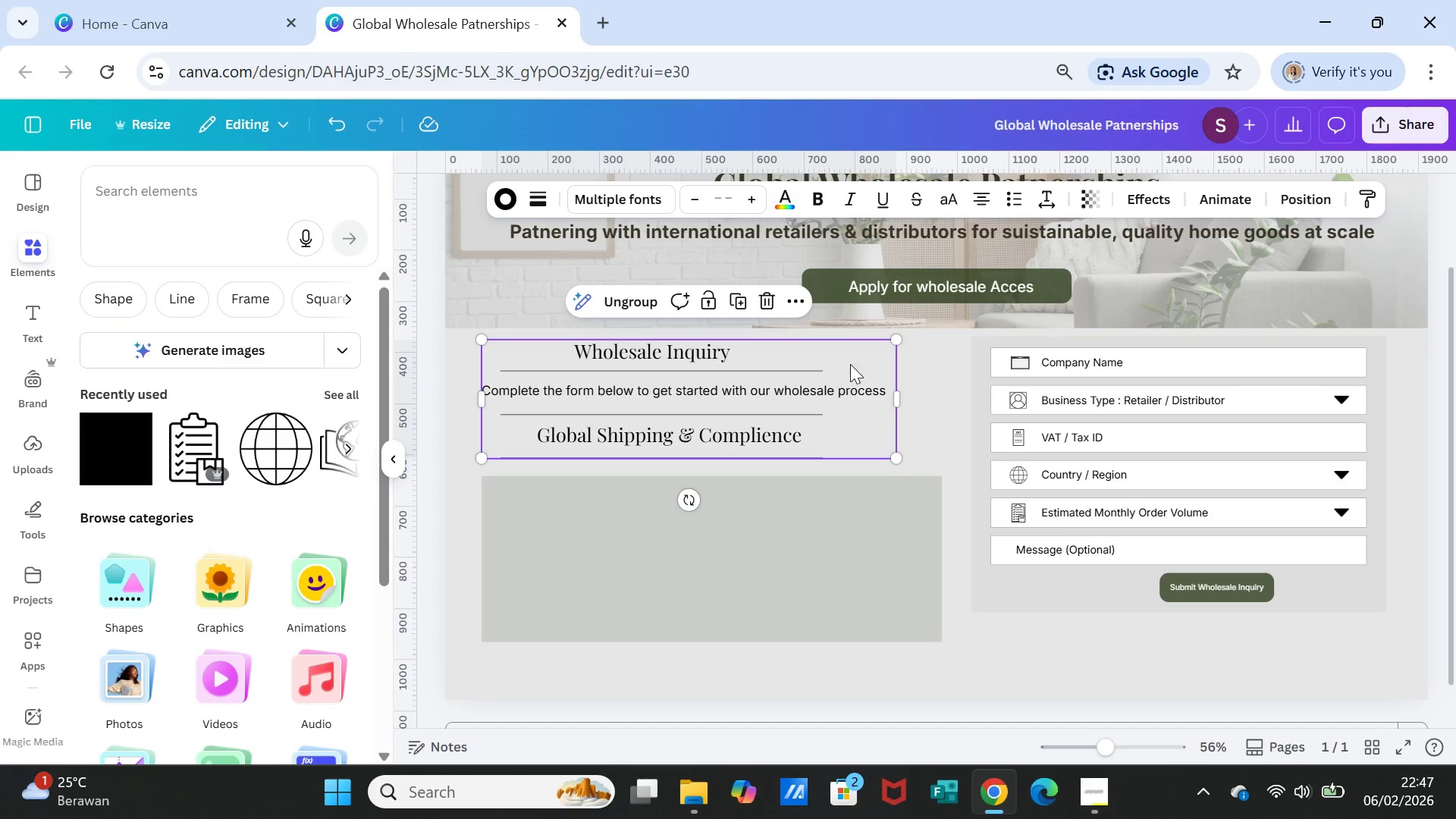 
left_click([852, 353])
 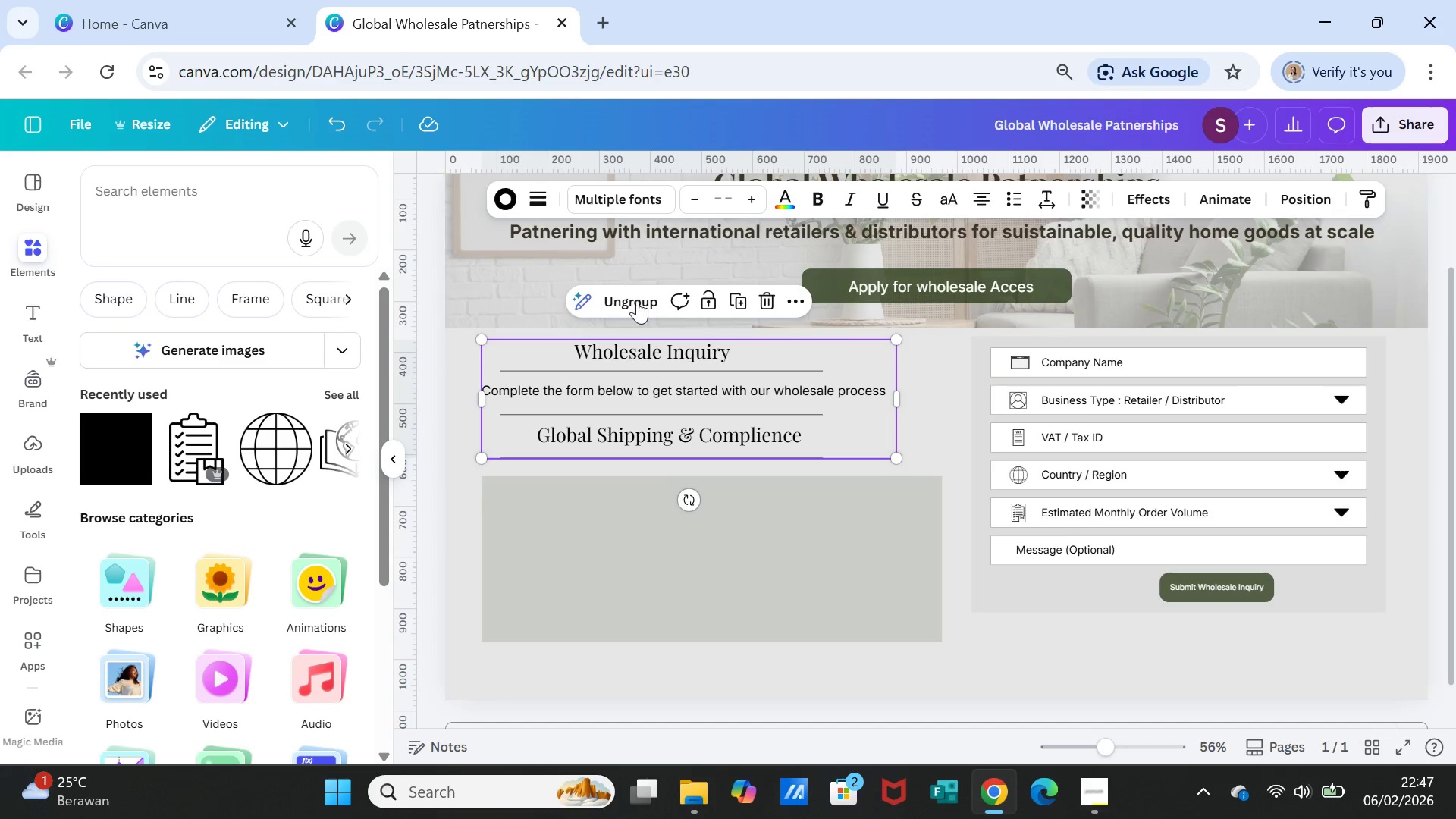 
left_click([624, 297])
 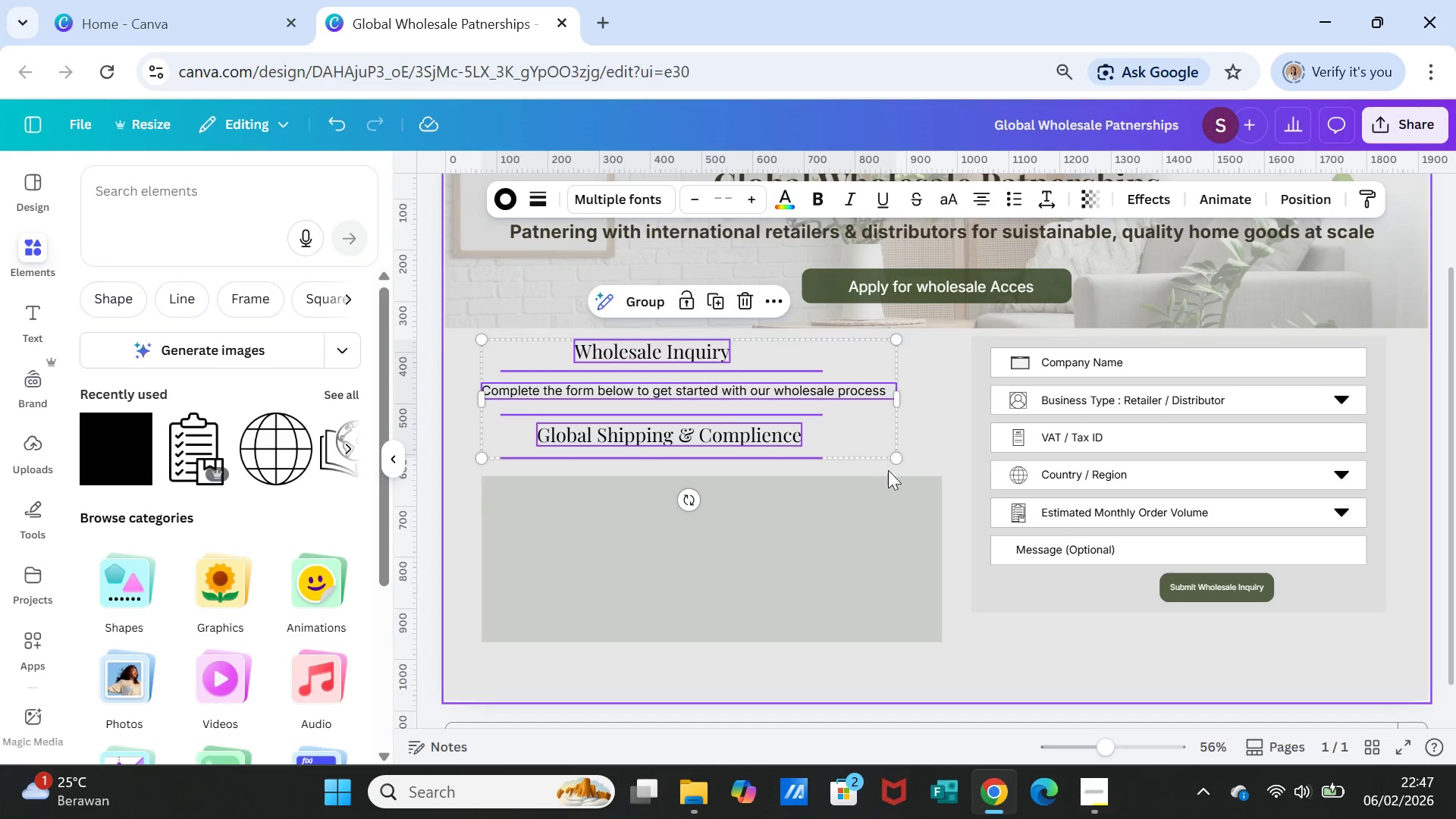 
left_click([942, 457])
 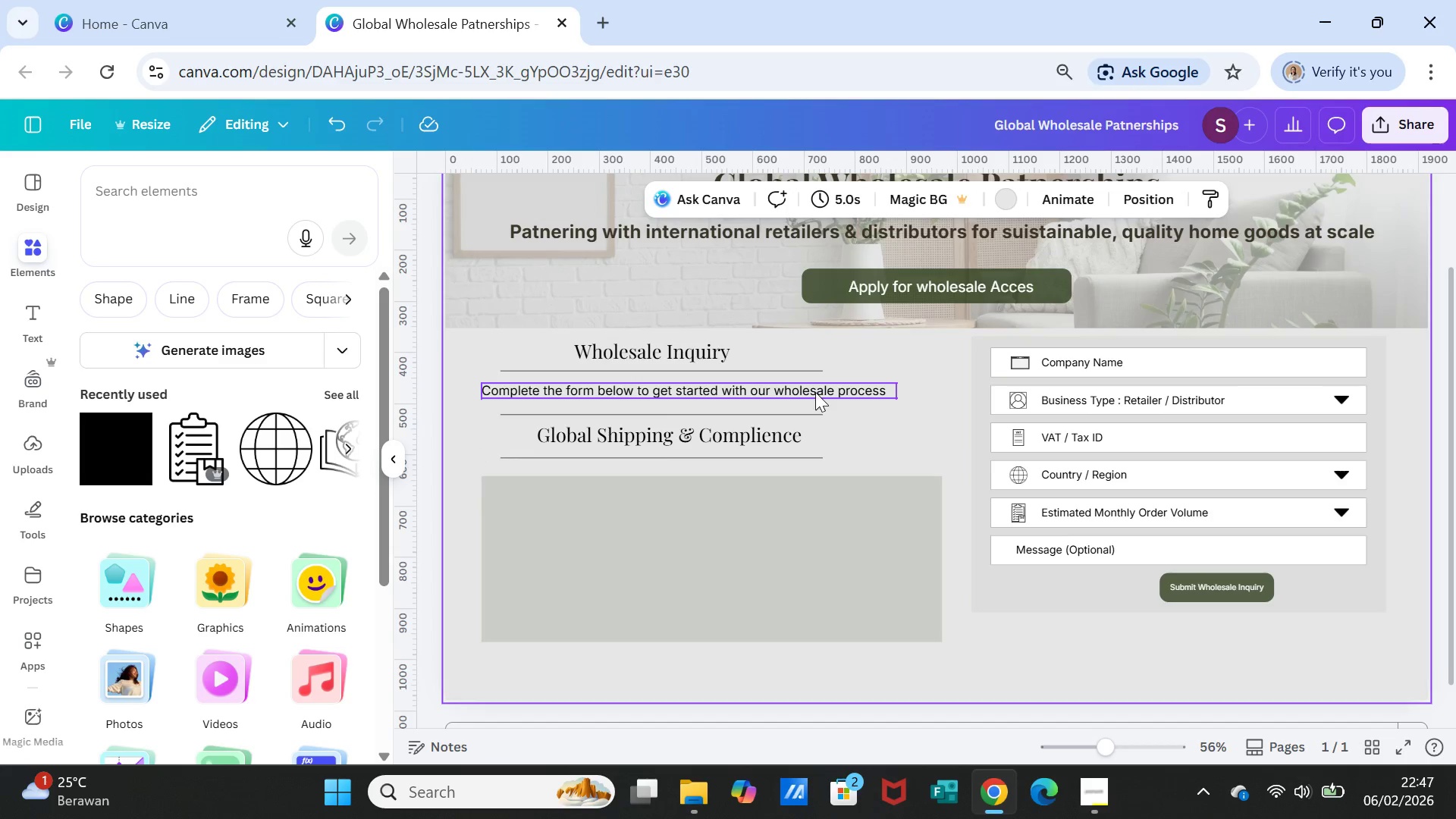 
left_click([815, 392])
 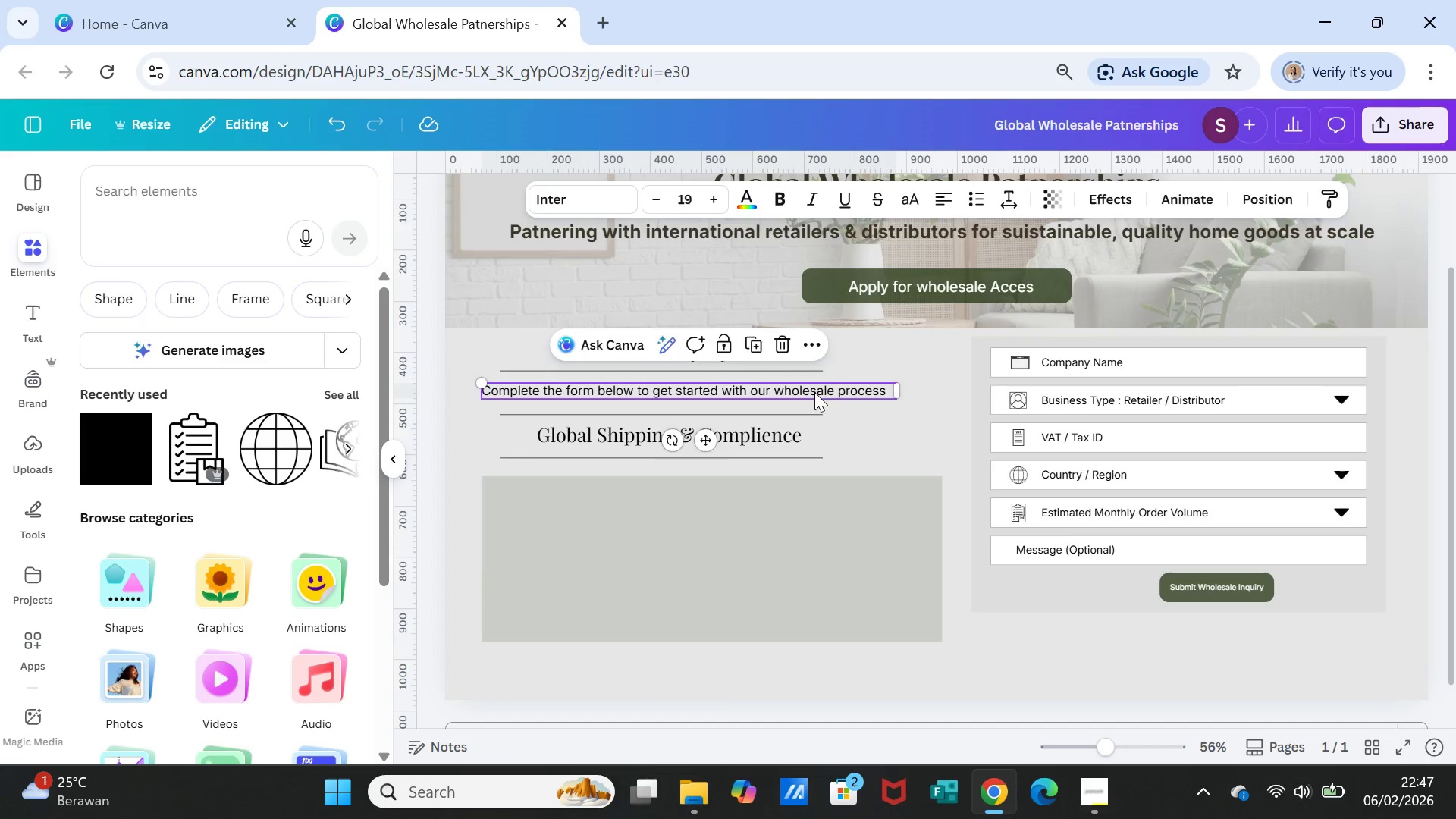 
left_click_drag(start_coordinate=[814, 392], to_coordinate=[832, 394])
 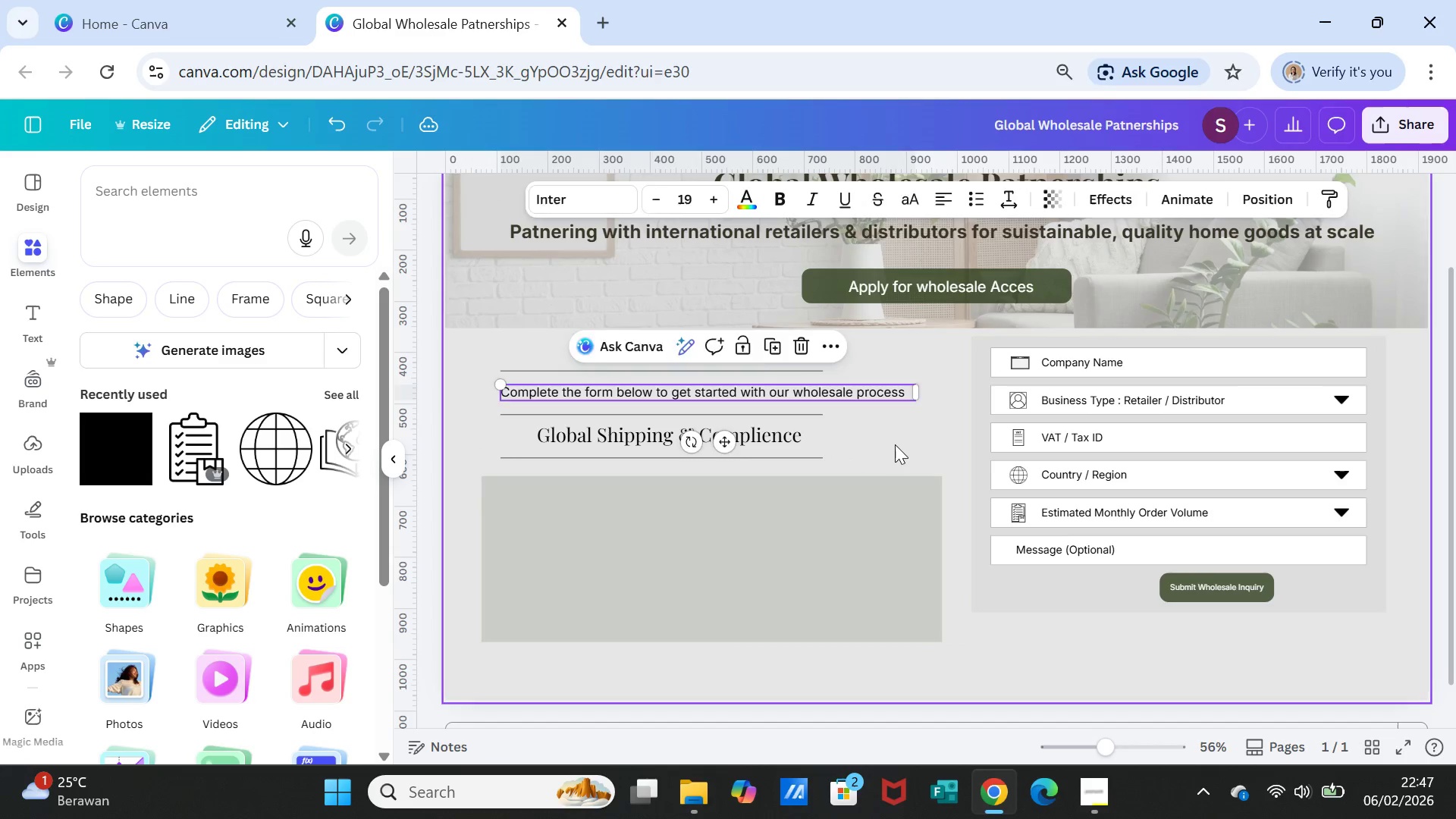 
left_click([895, 444])
 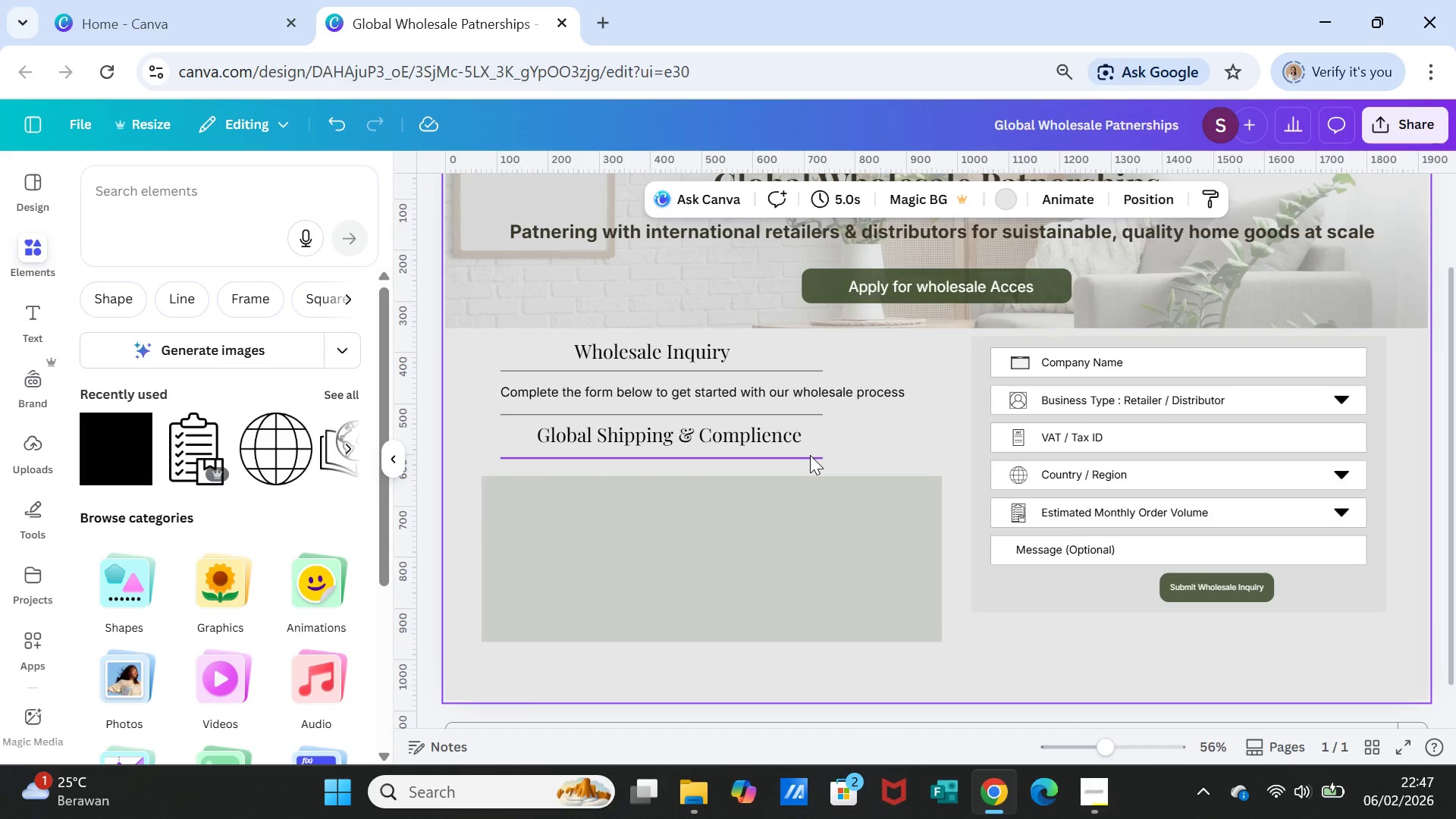 
wait(5.62)
 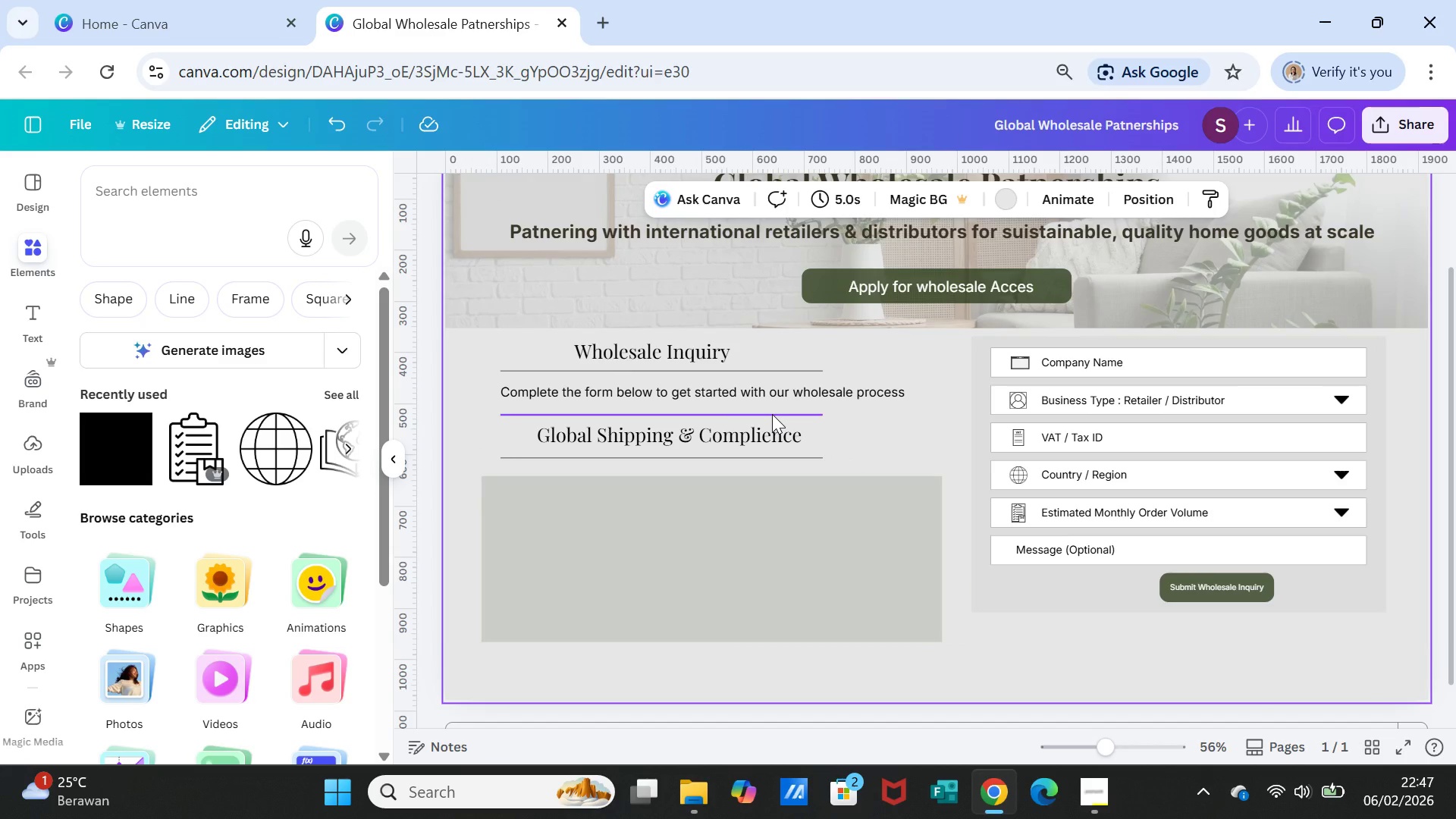 
left_click([692, 350])
 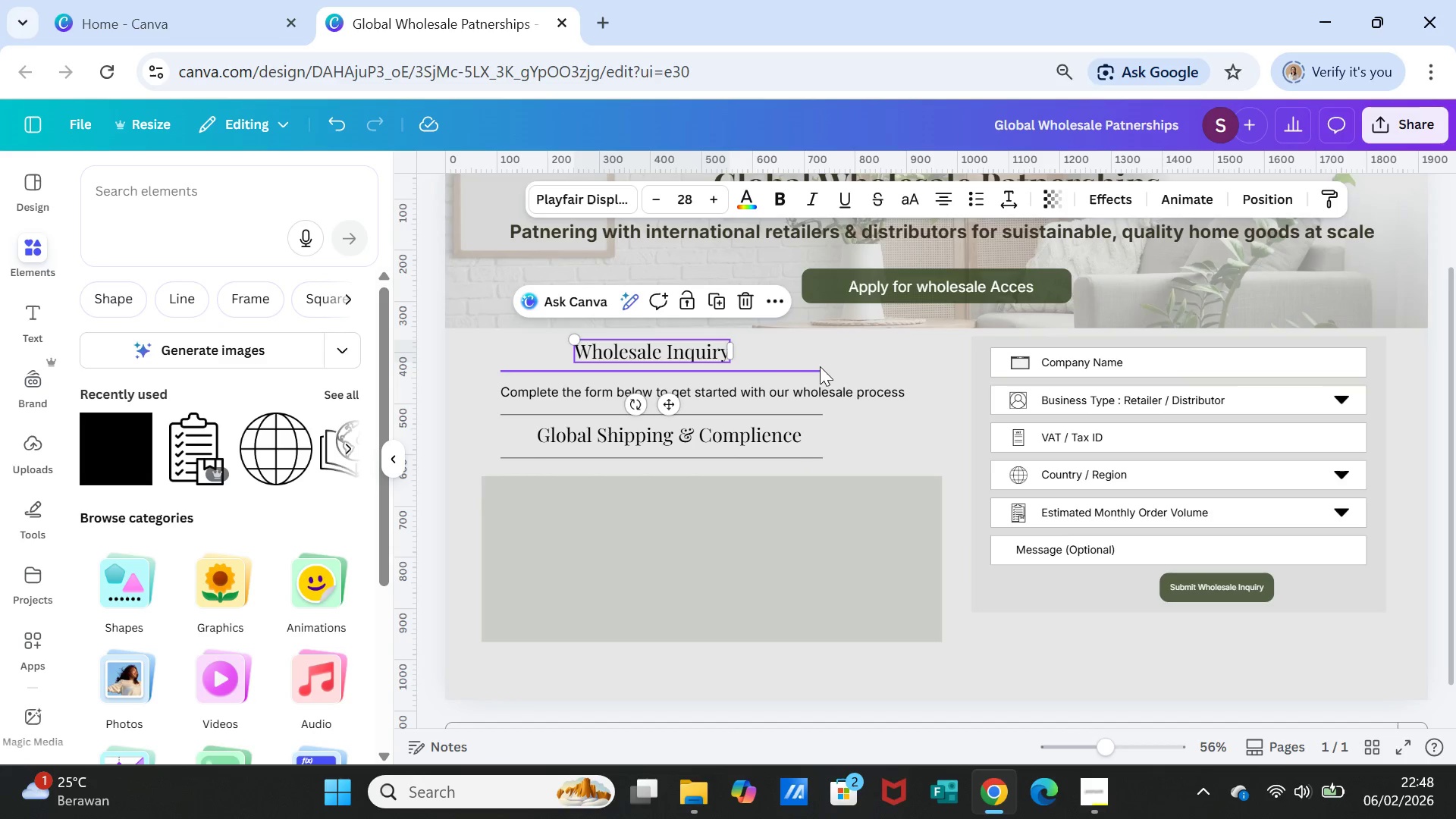 
hold_key(key=ShiftLeft, duration=4.05)
left_click([819, 370])
 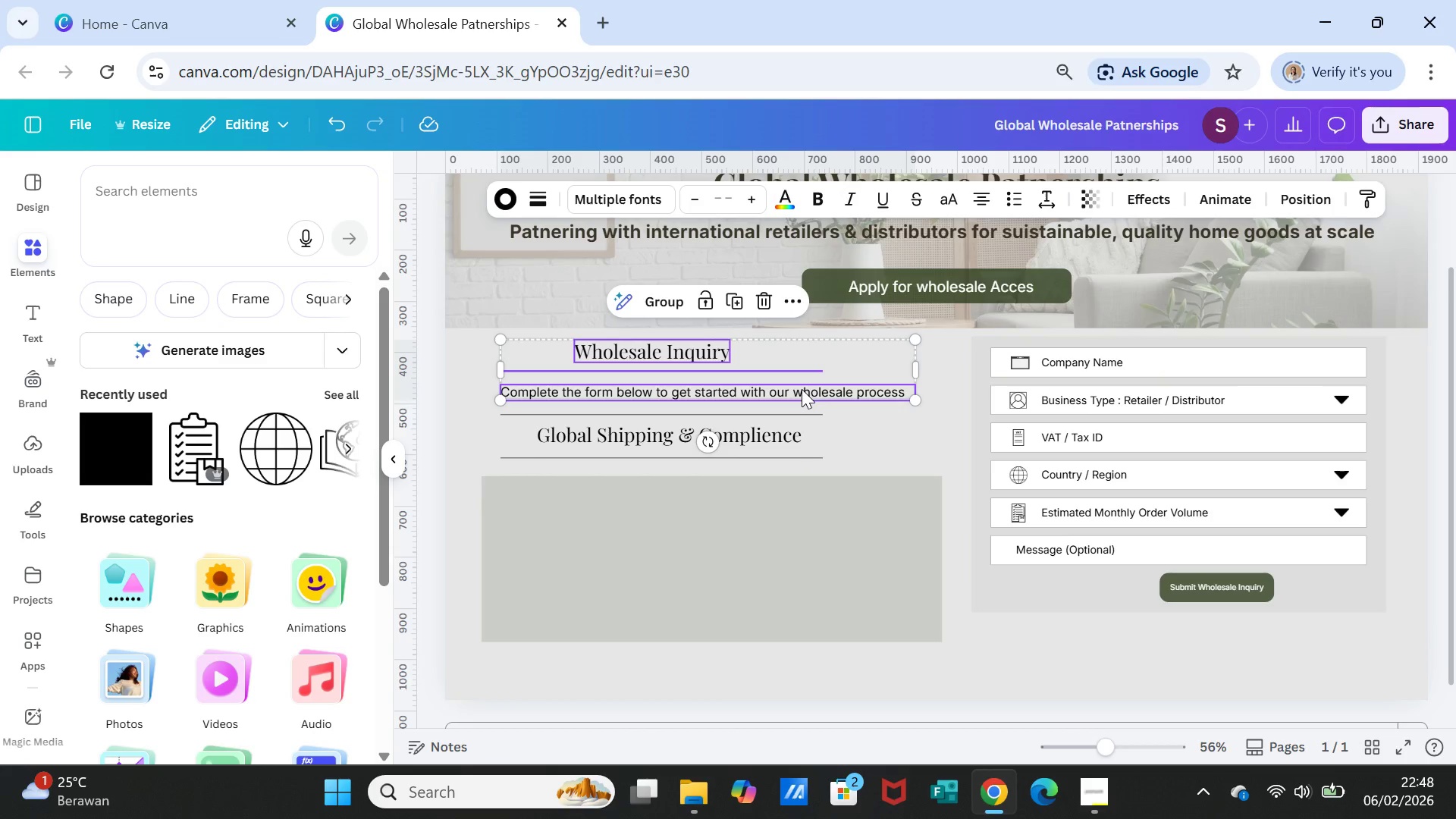 
left_click([802, 389])
 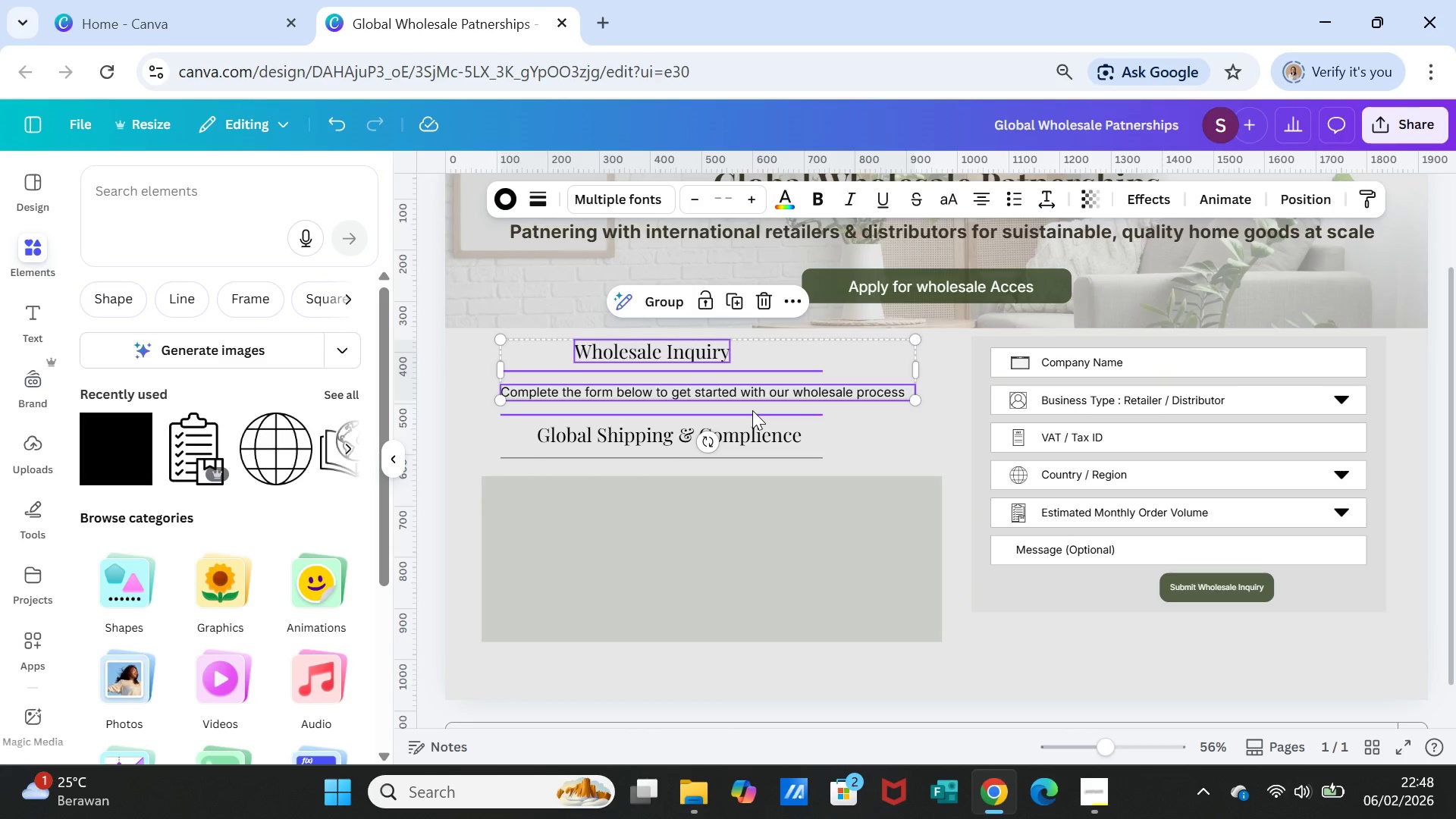 
left_click([752, 410])
 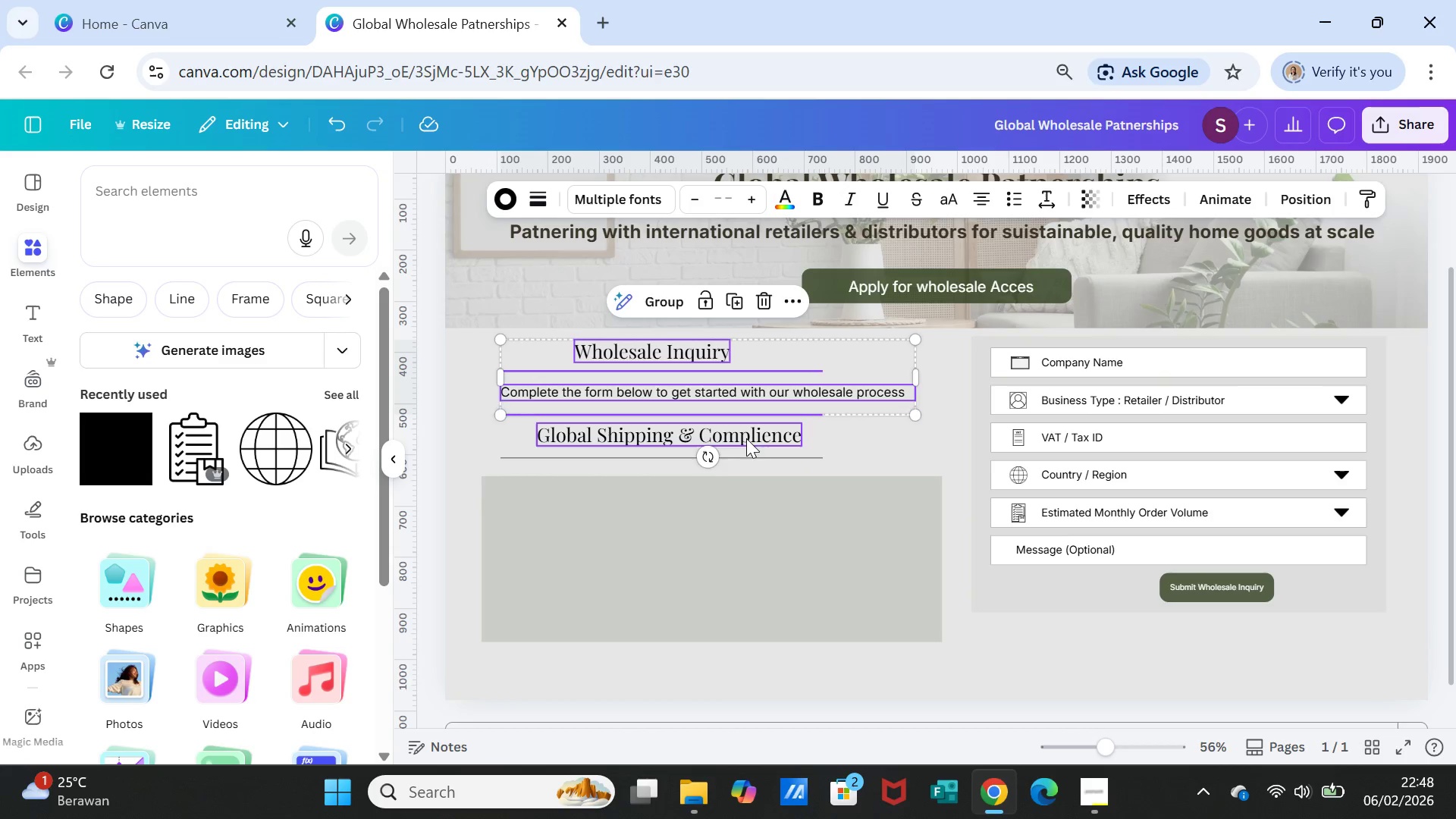 
left_click([746, 438])
 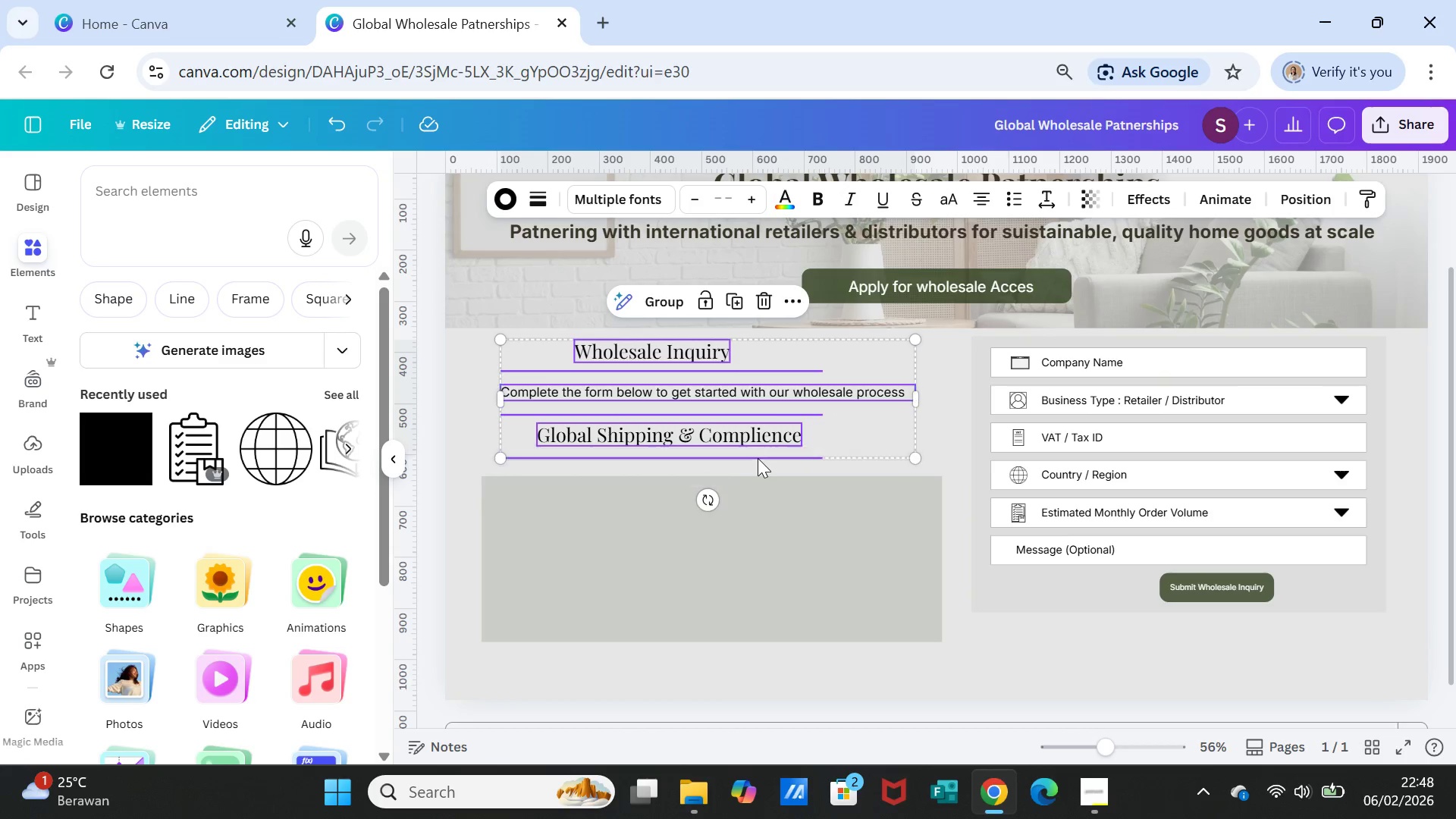 
left_click([758, 458])
 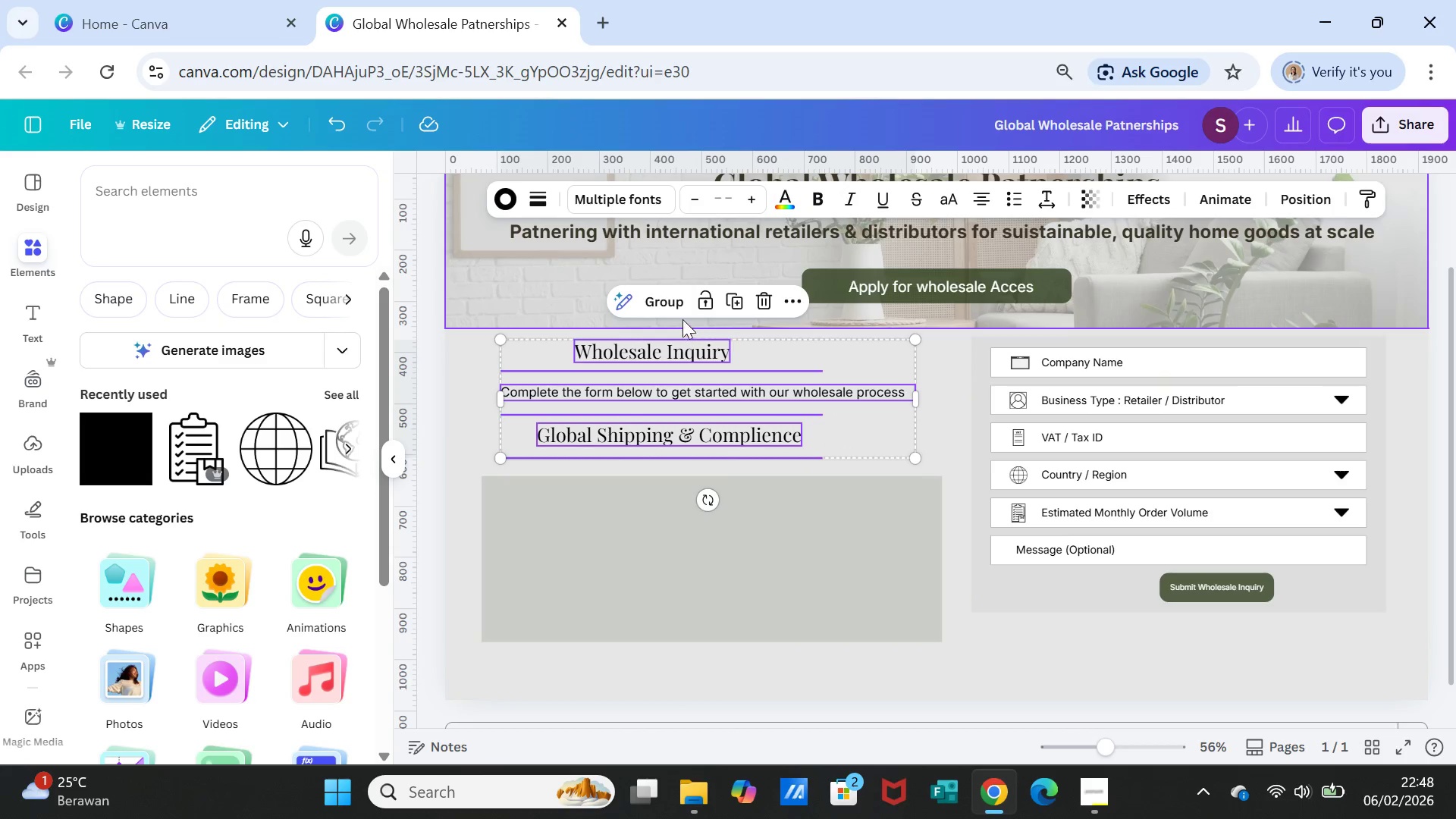 
left_click([662, 307])
 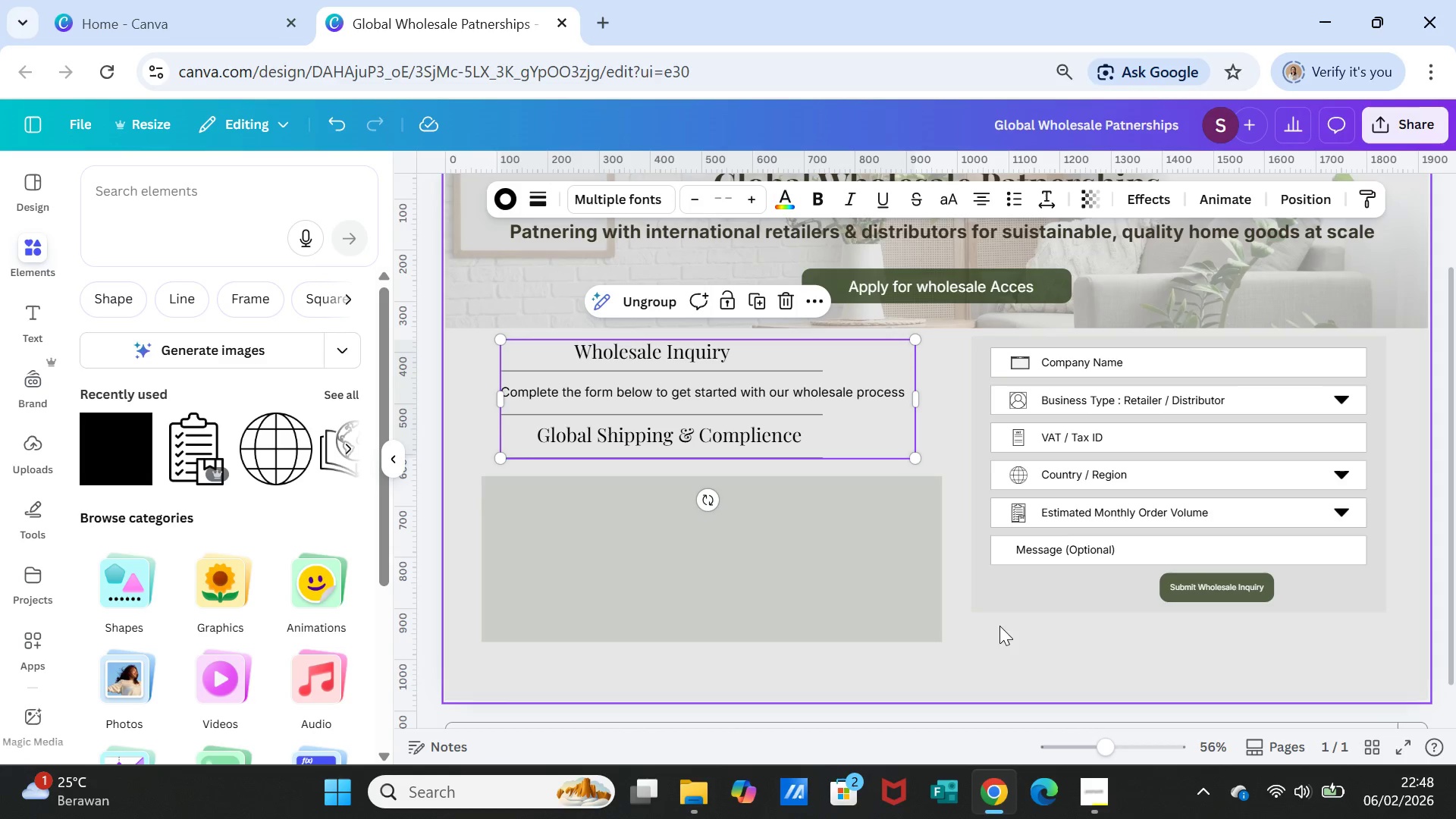 
left_click([1018, 629])
 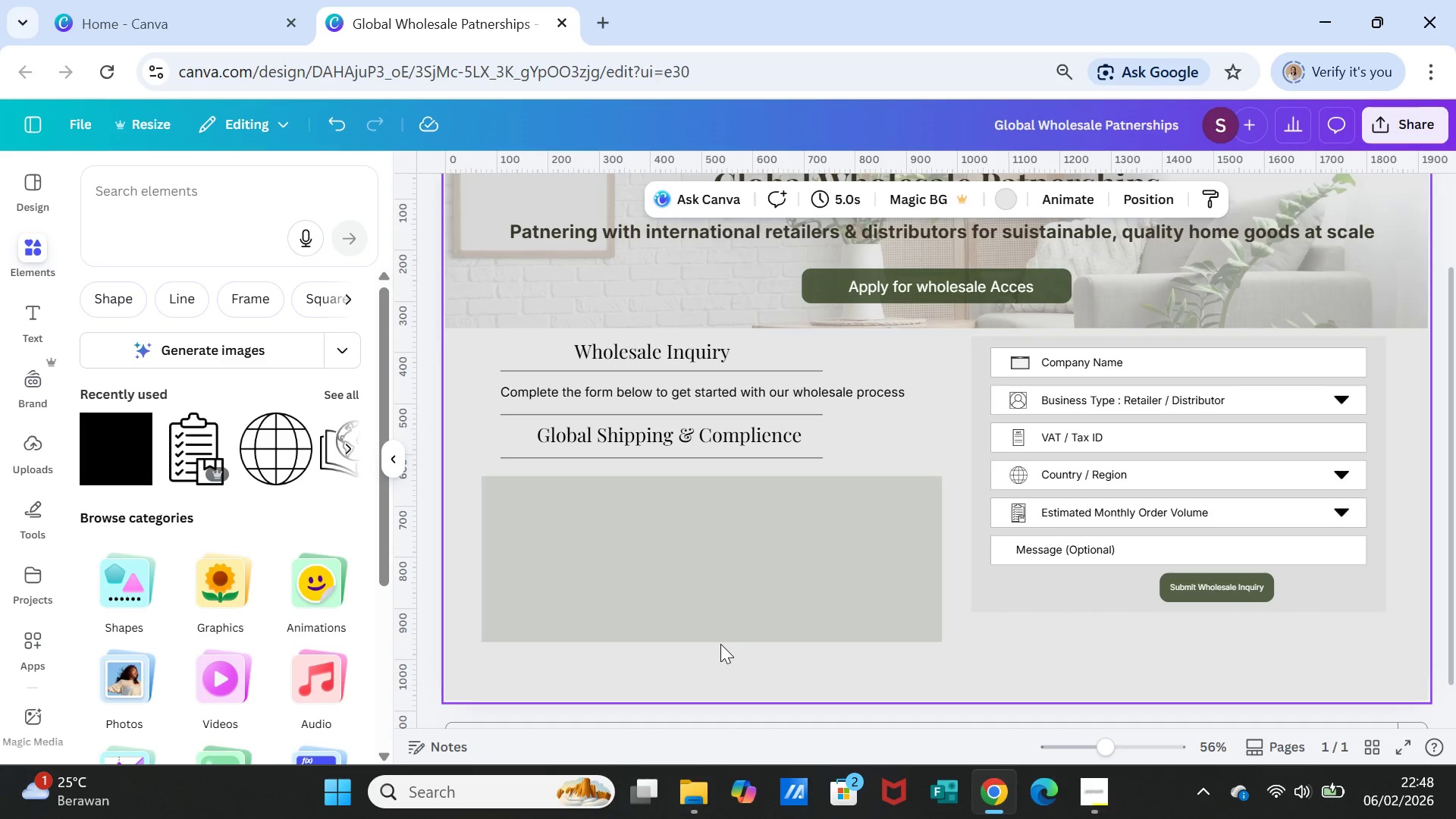 
left_click([692, 592])
 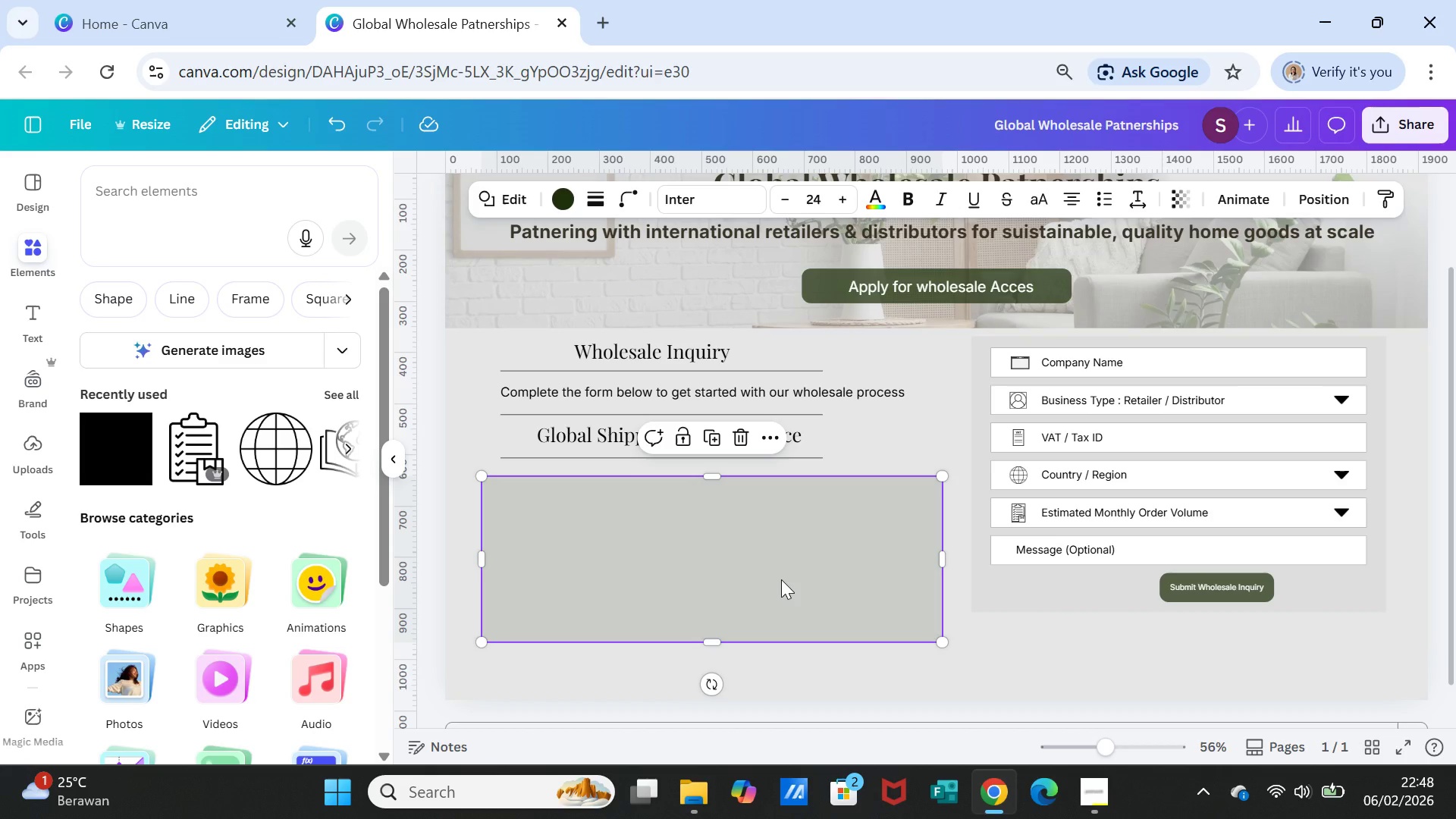 
wait(10.69)
 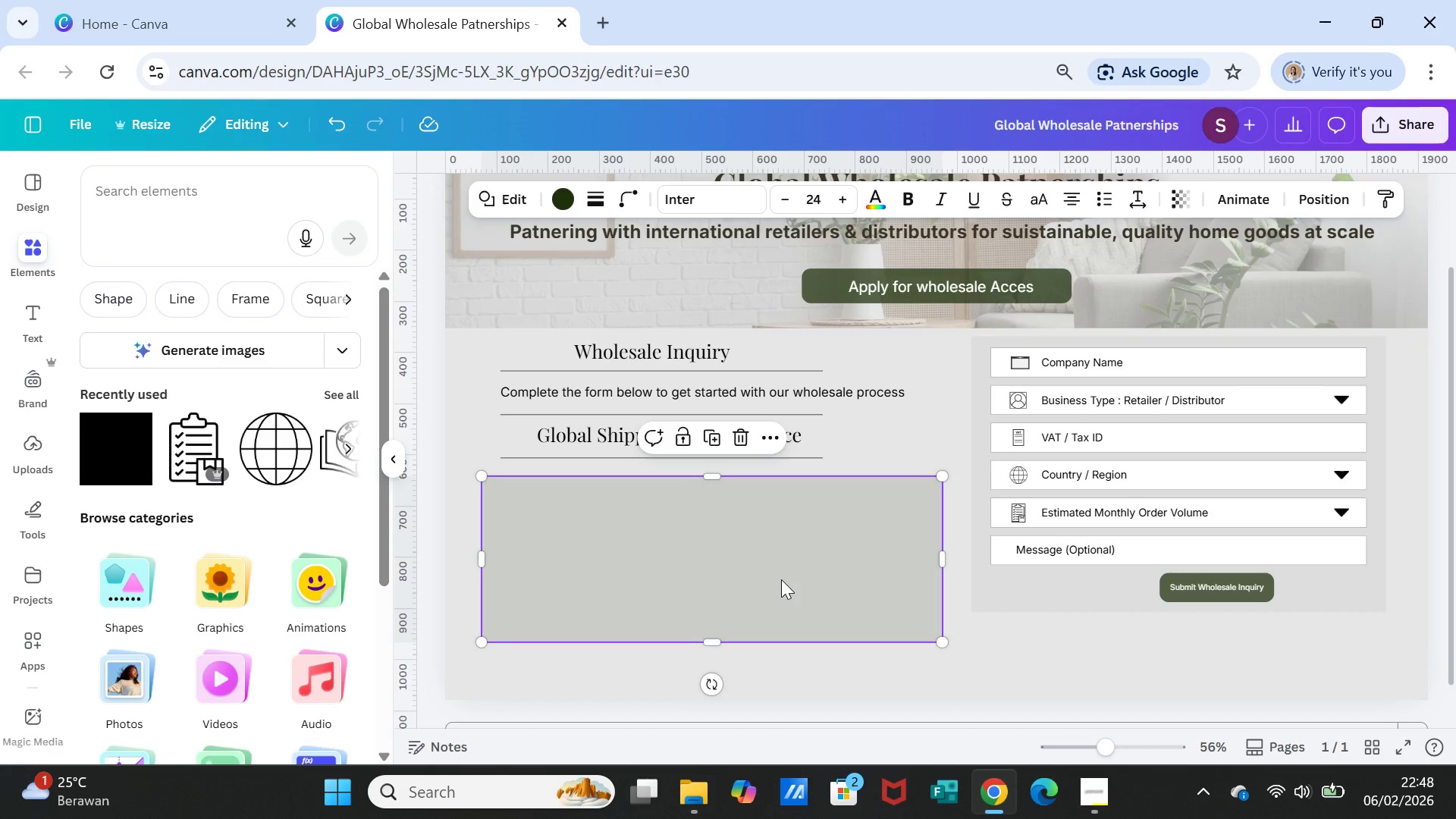 
left_click([969, 642])
 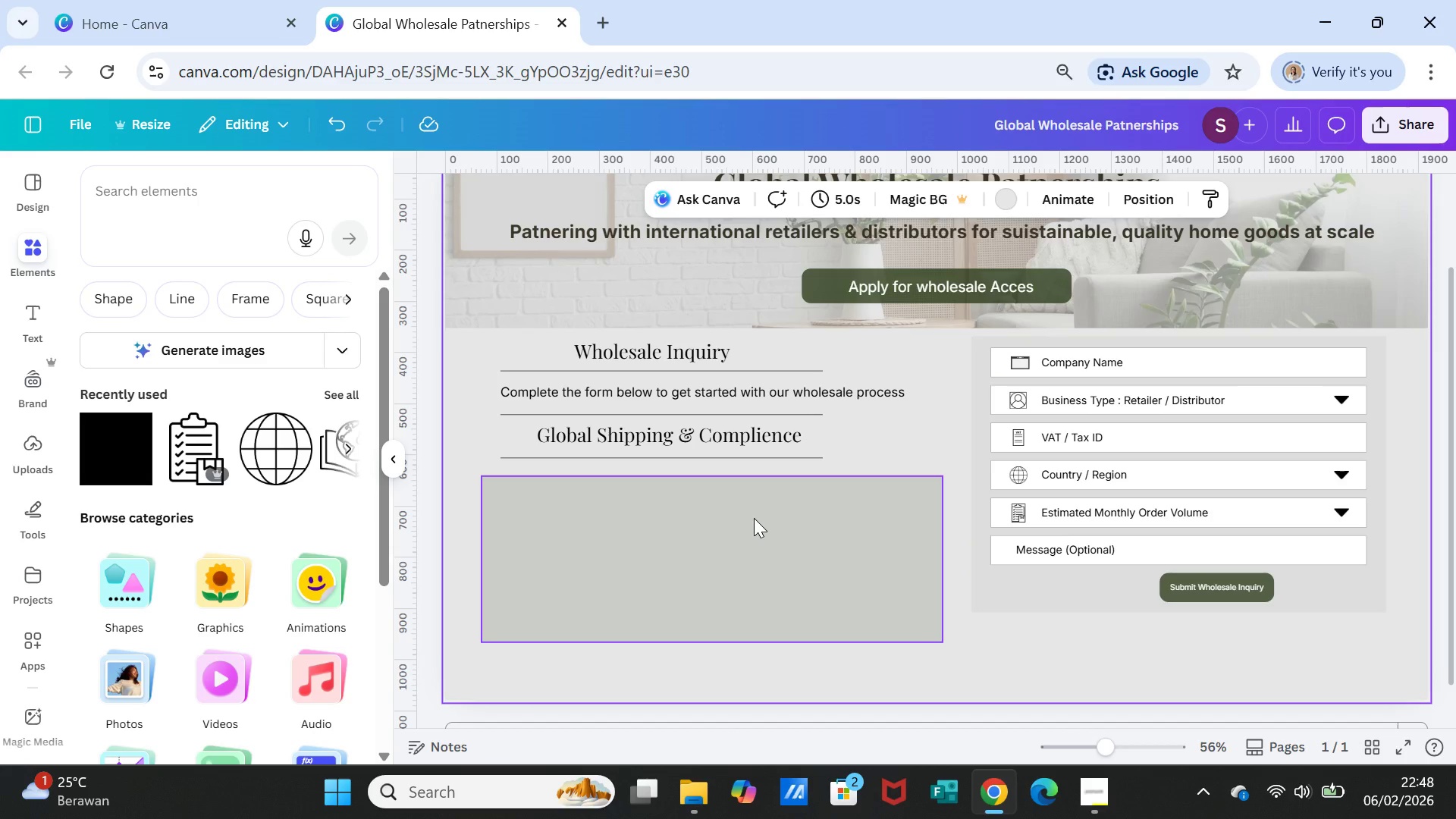 
wait(26.73)
 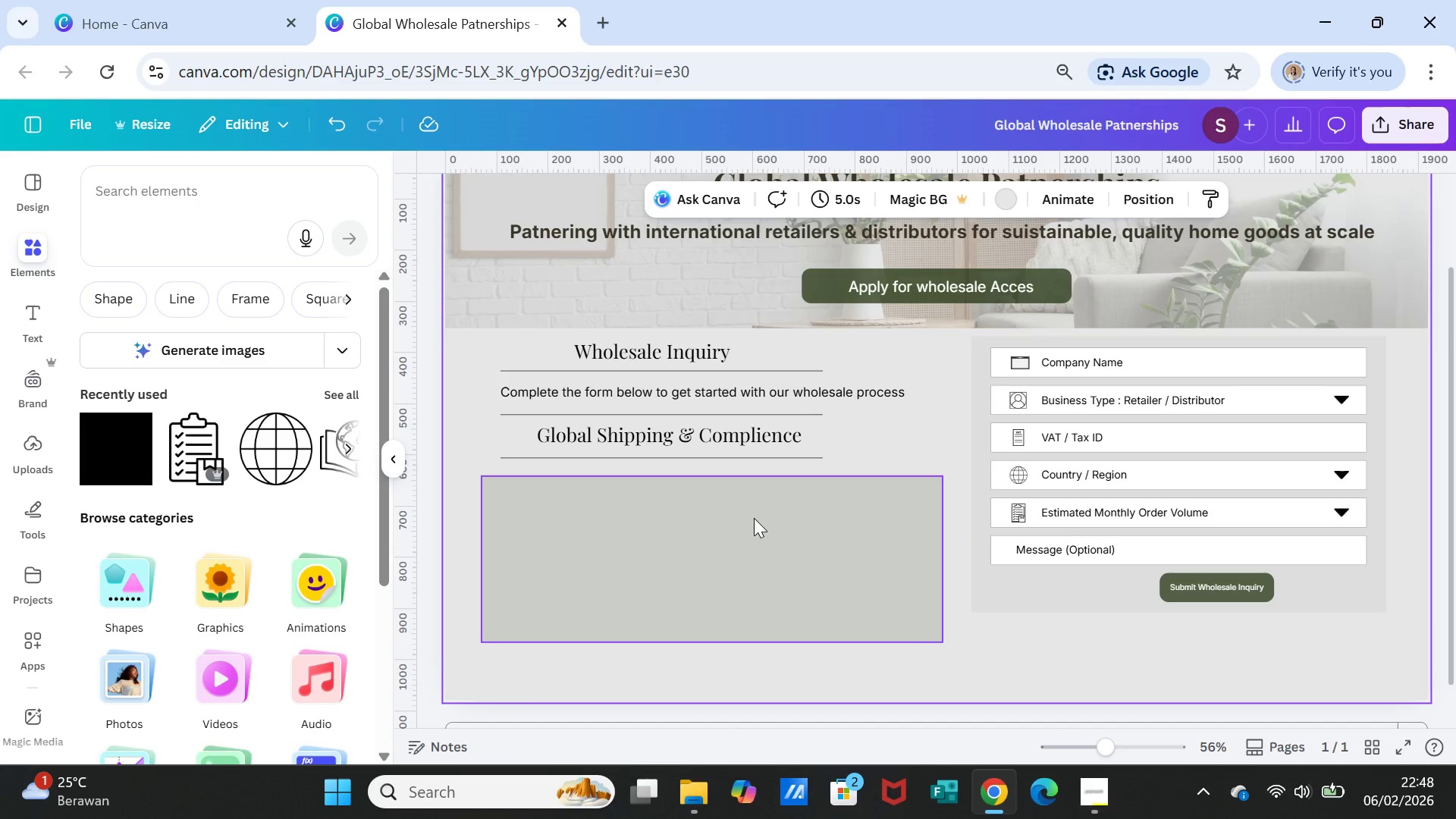 
left_click([723, 362])
 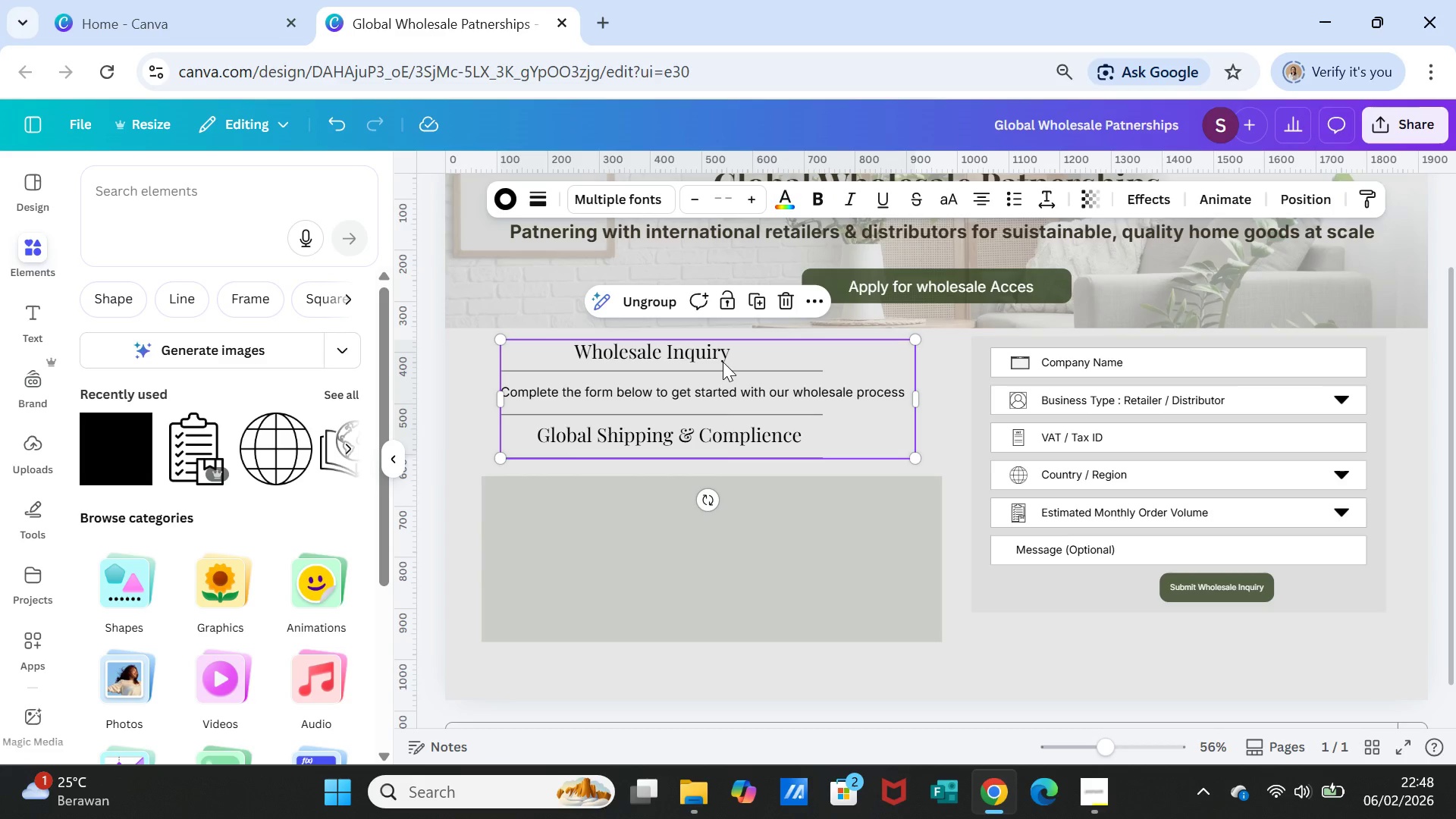 
right_click([723, 362])
 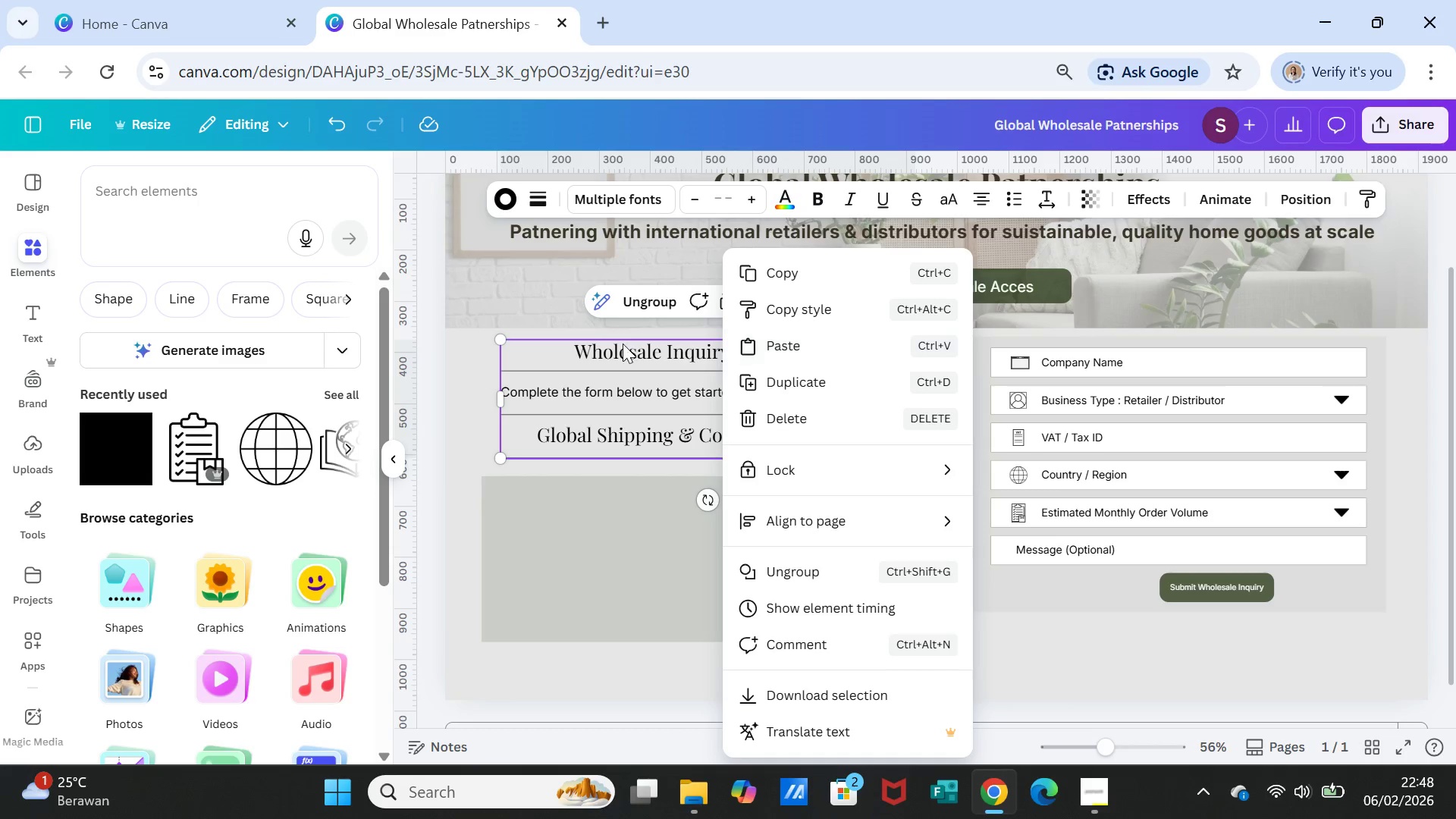 
left_click([623, 344])
 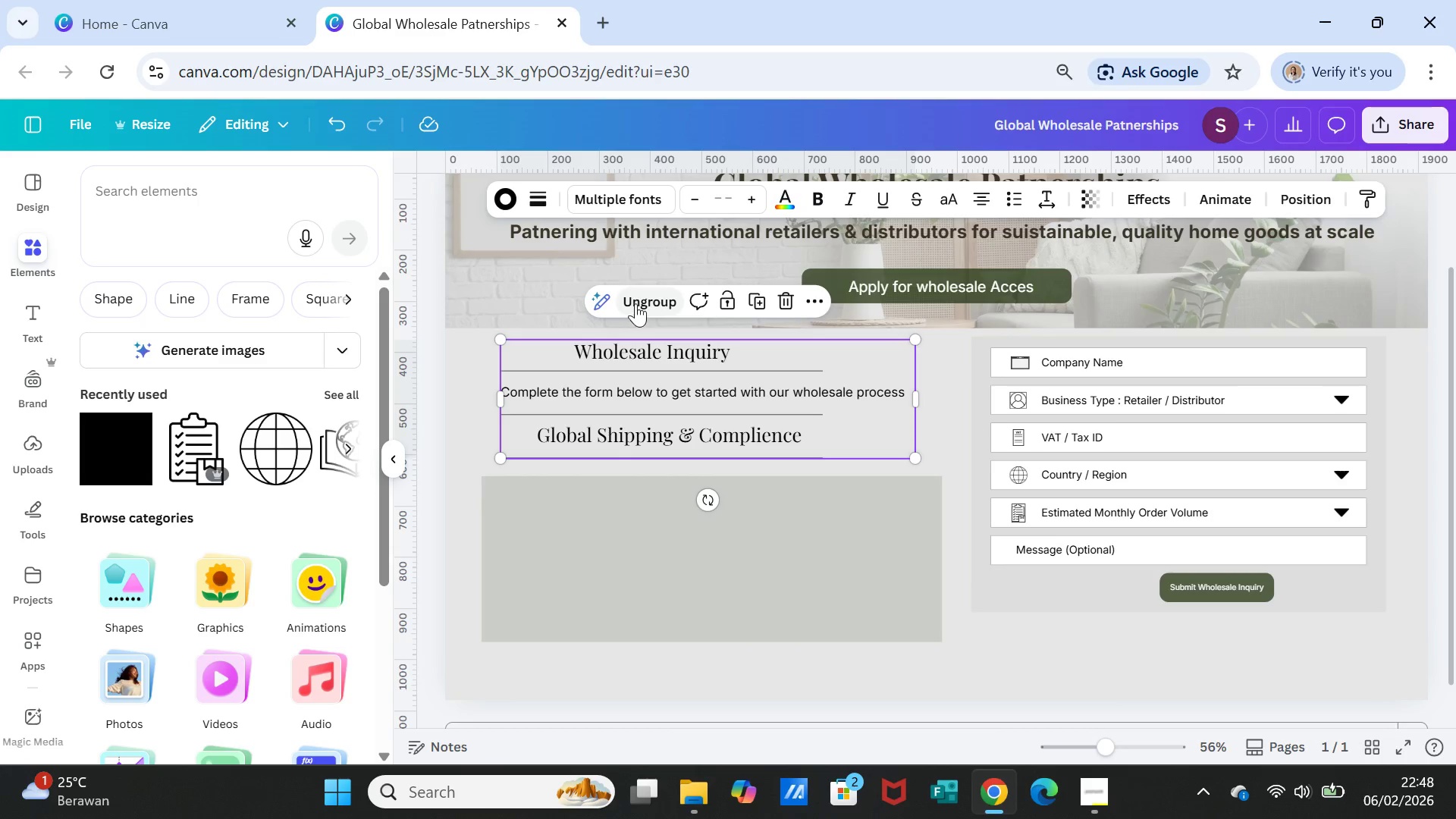 
left_click([635, 301])
 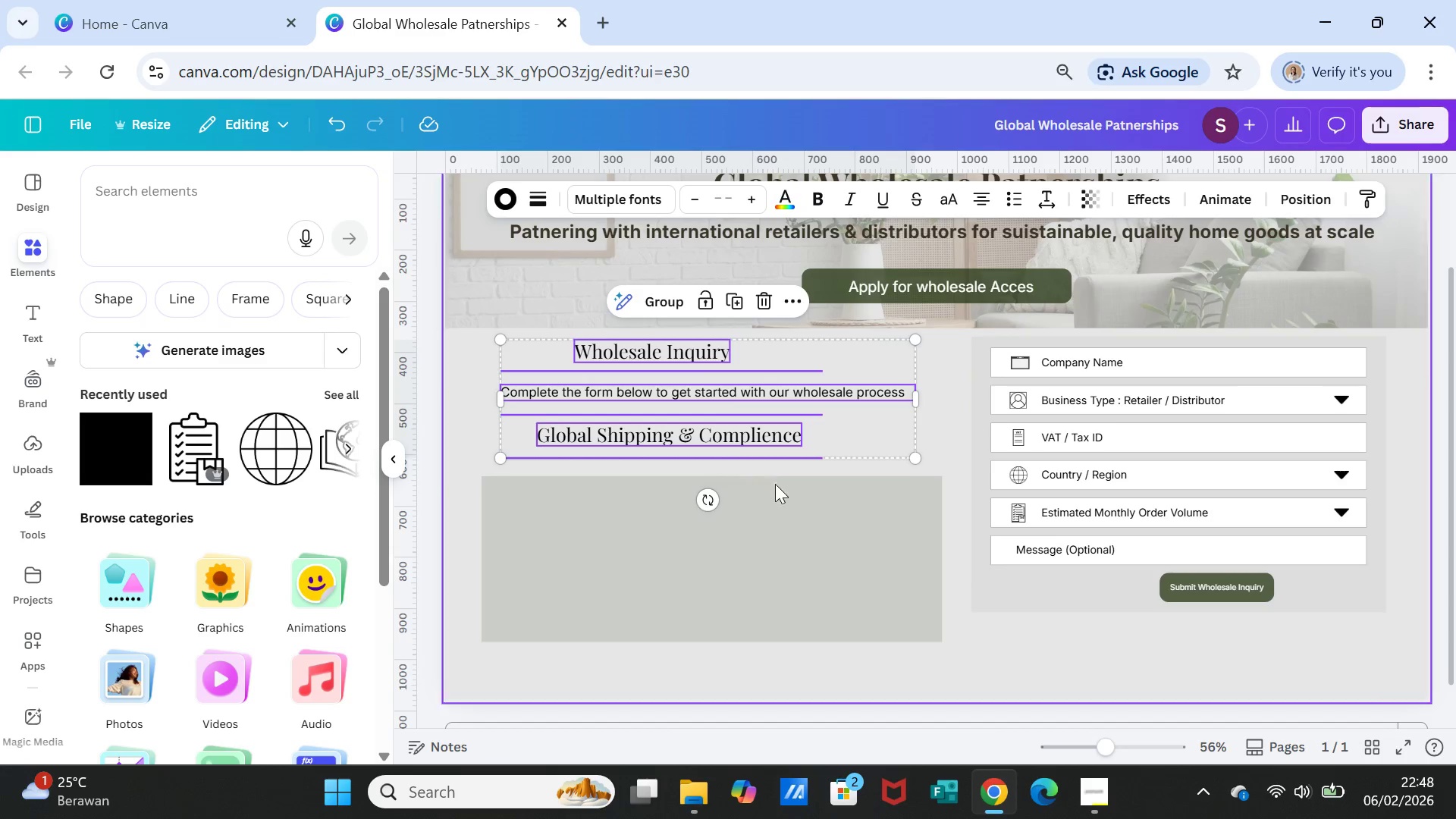 
left_click([817, 513])
 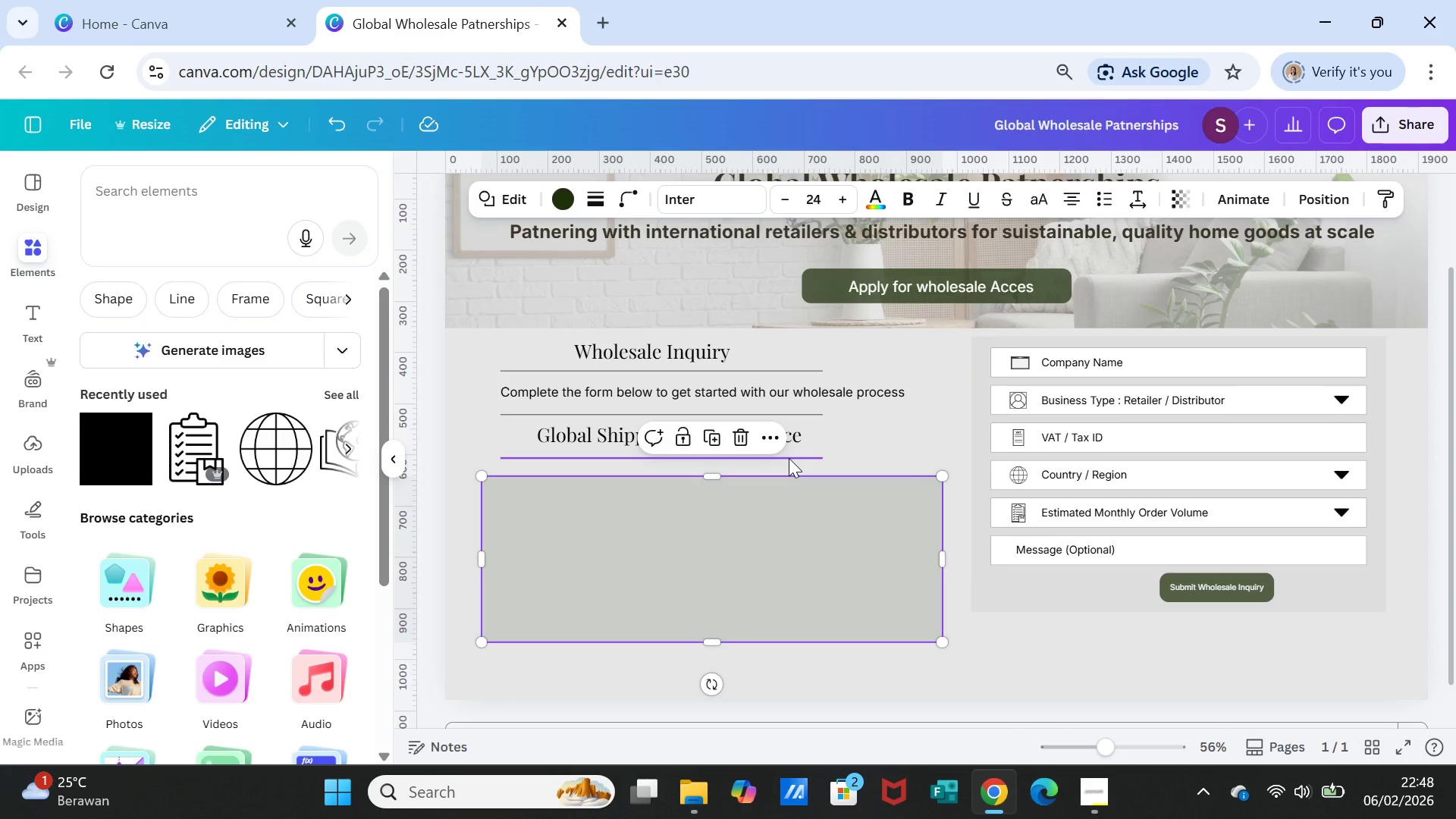 
left_click([789, 458])
 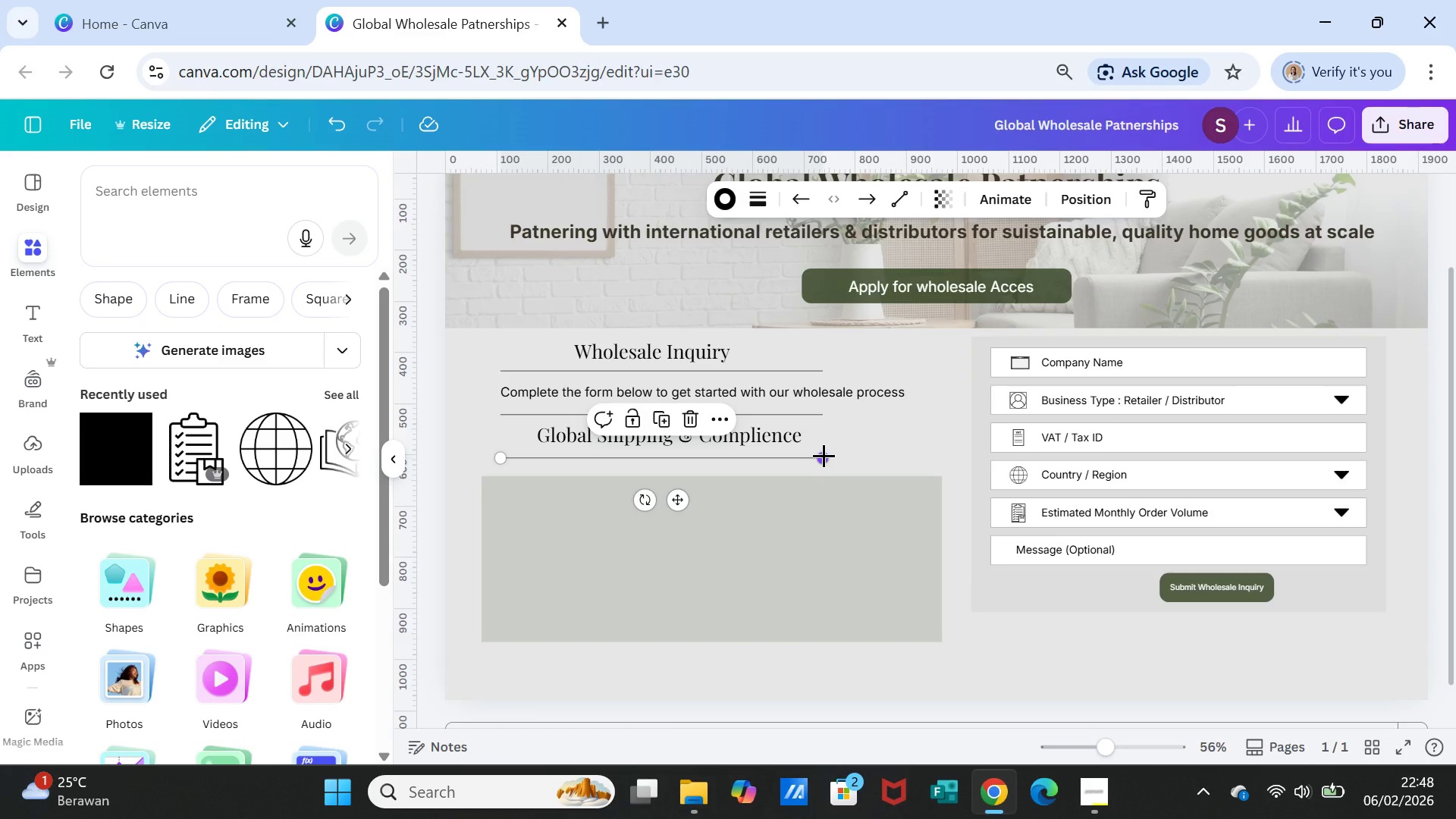 
left_click_drag(start_coordinate=[824, 455], to_coordinate=[588, 457])
 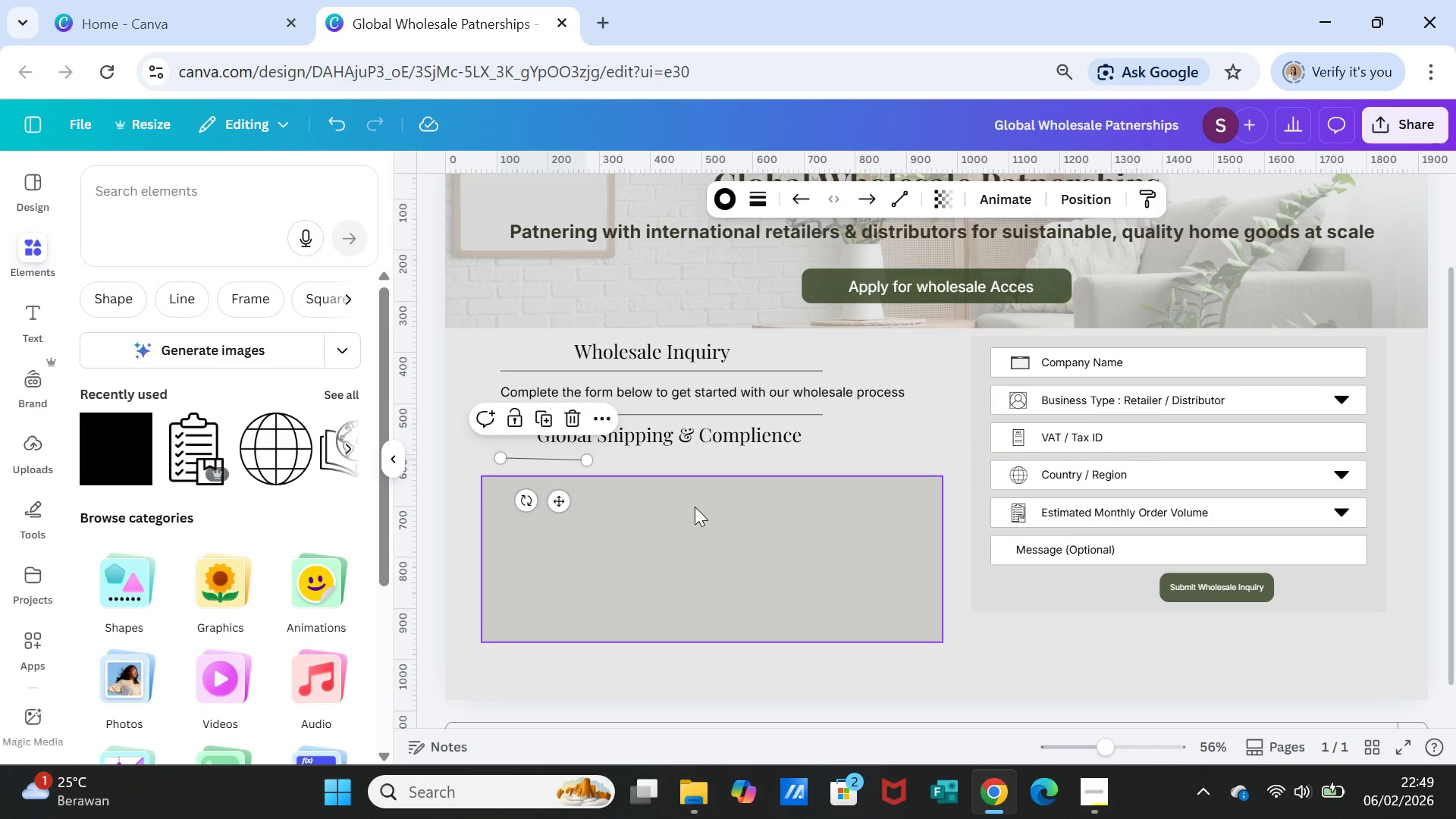 
key(Delete)
 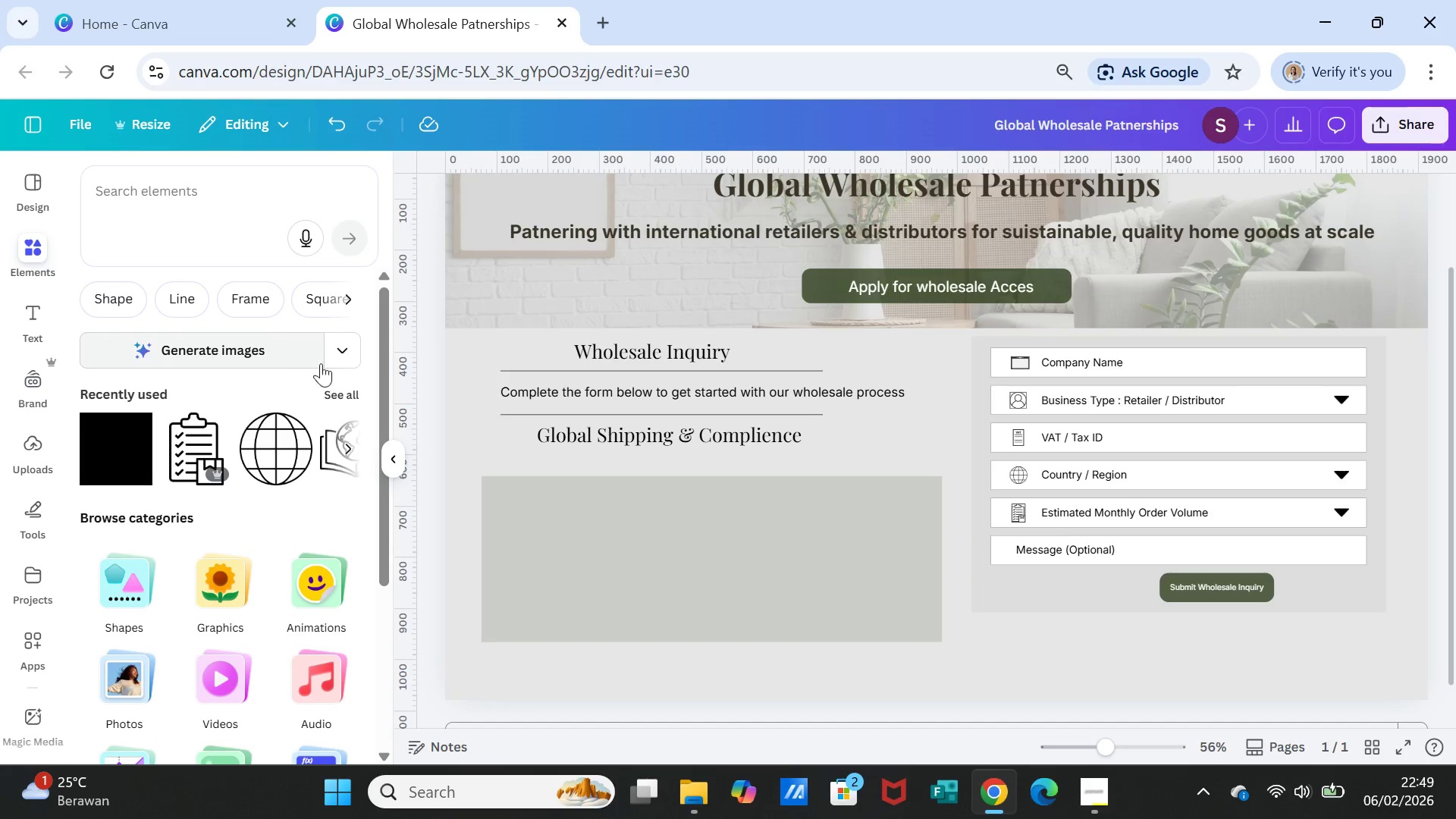 
left_click([346, 391])
 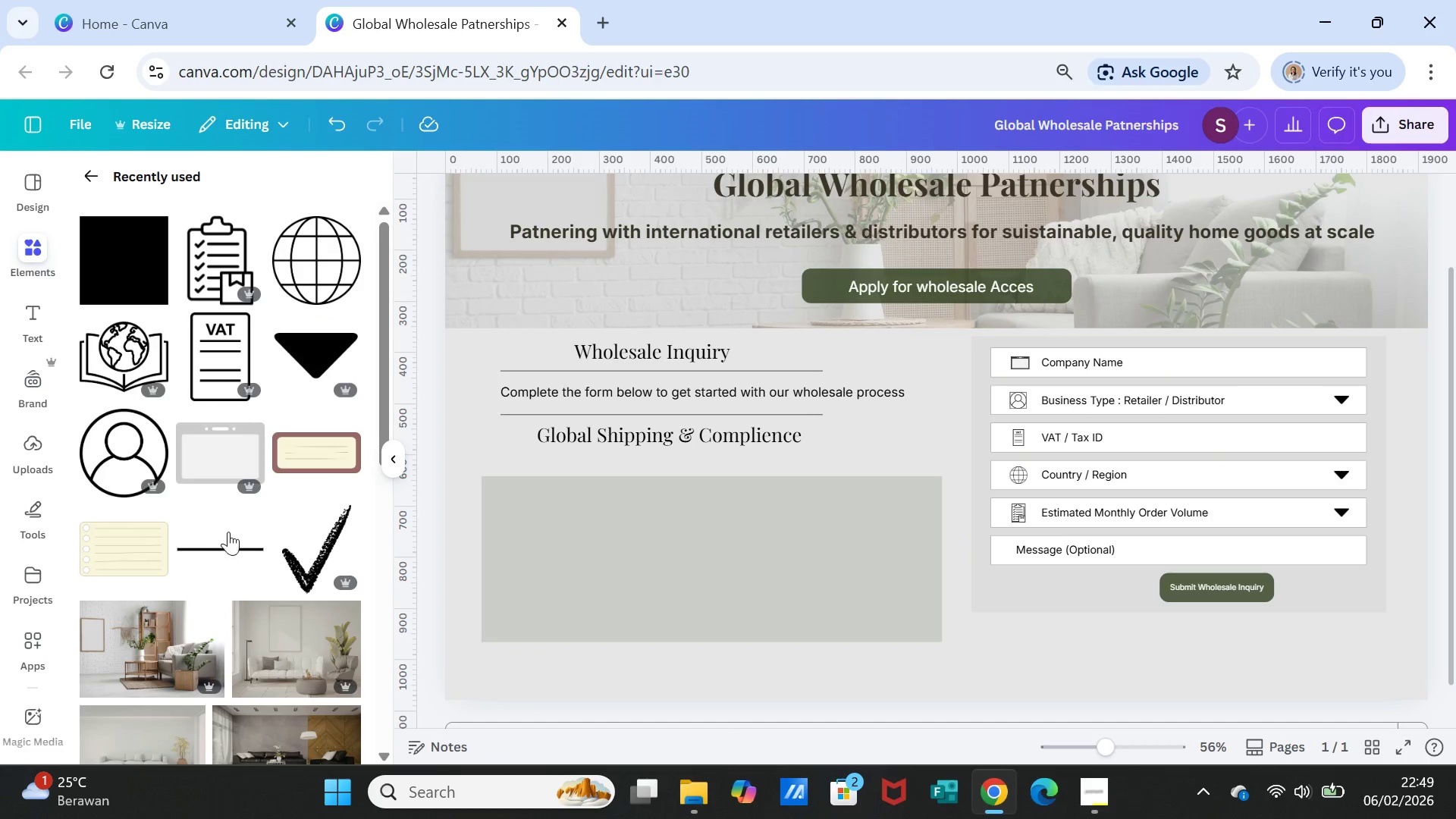 
left_click([228, 541])
 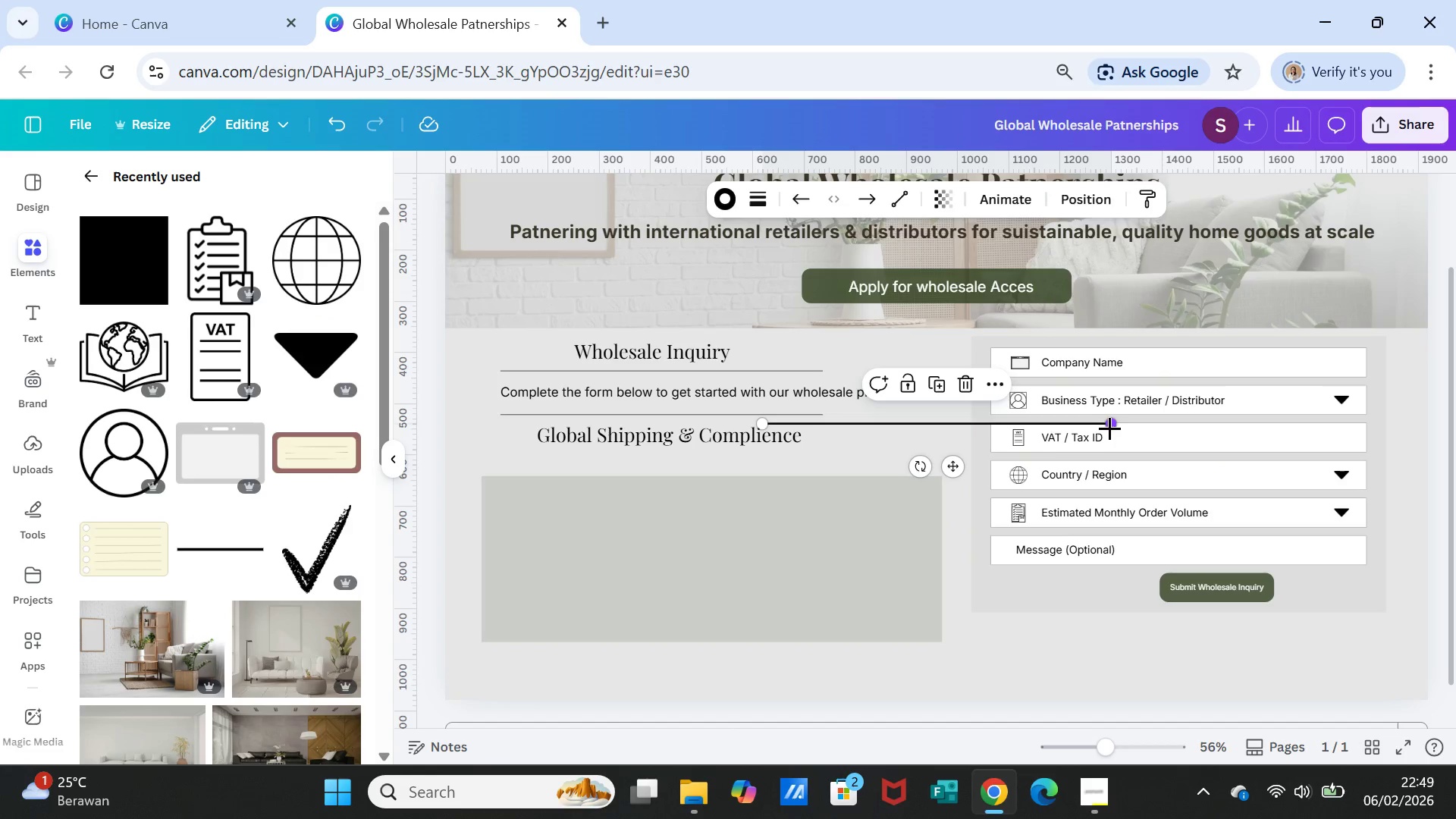 
left_click_drag(start_coordinate=[1111, 423], to_coordinate=[890, 422])
 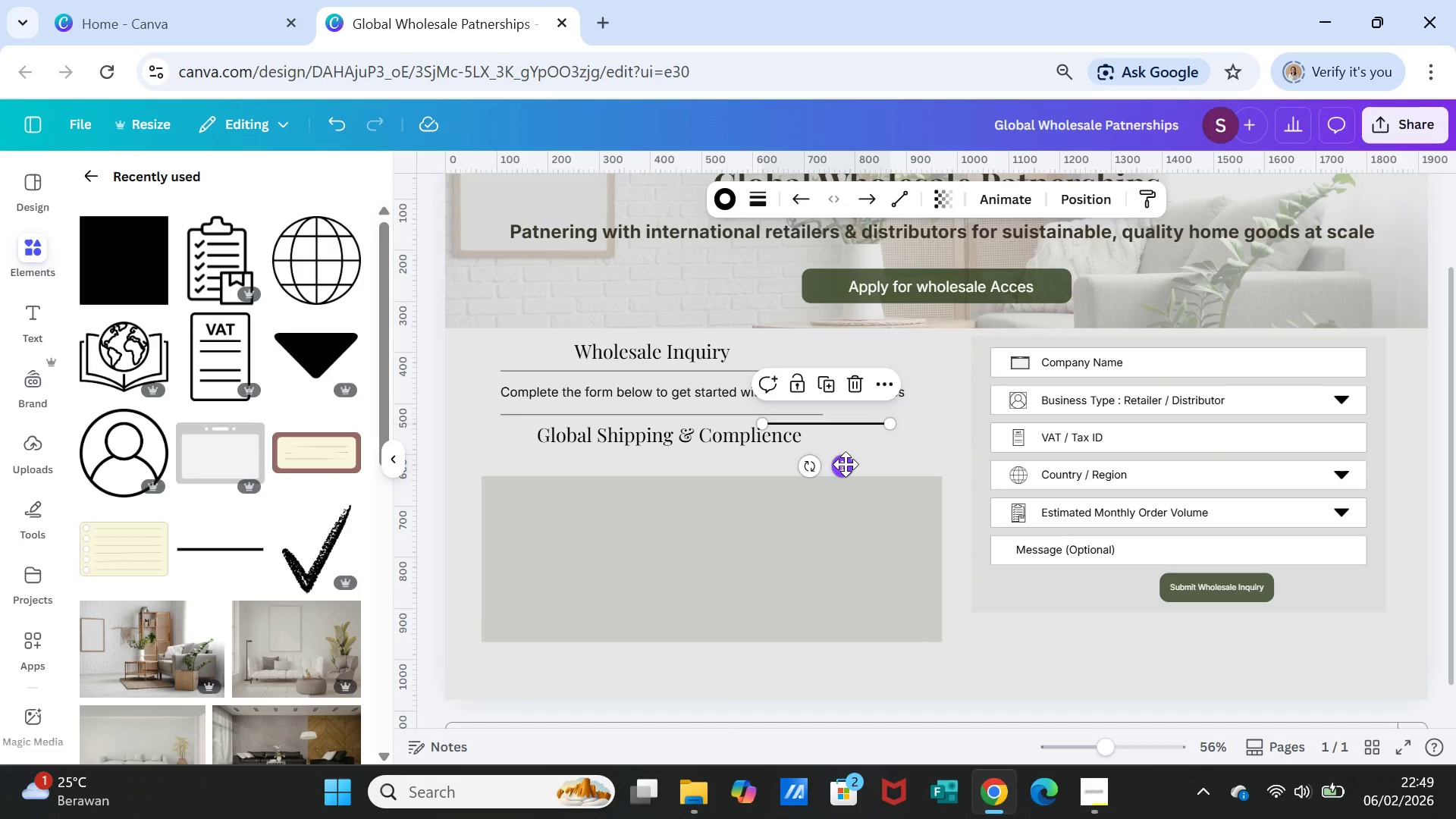 
left_click_drag(start_coordinate=[846, 464], to_coordinate=[573, 496])
 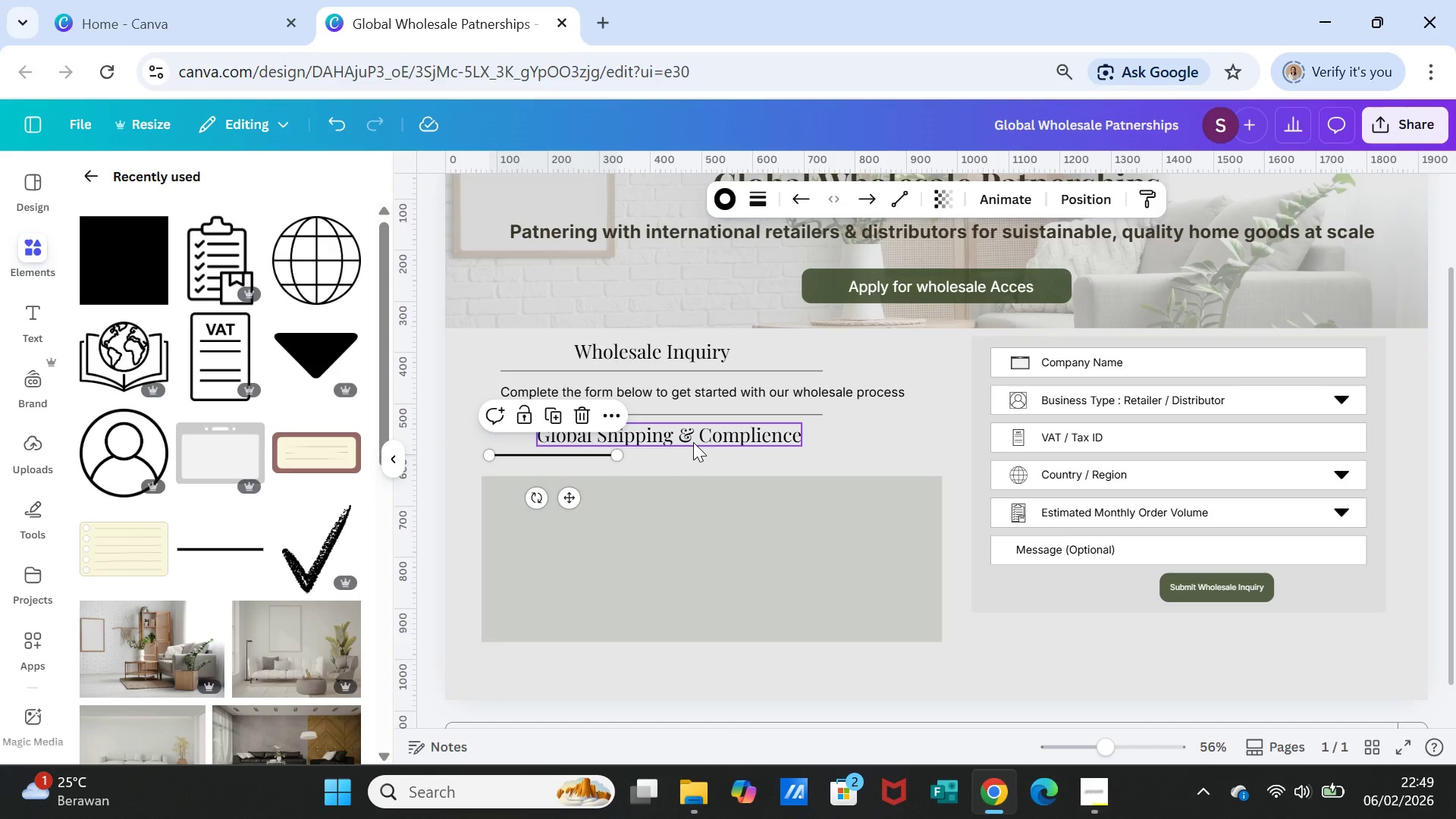 
left_click_drag(start_coordinate=[693, 442], to_coordinate=[739, 443])
 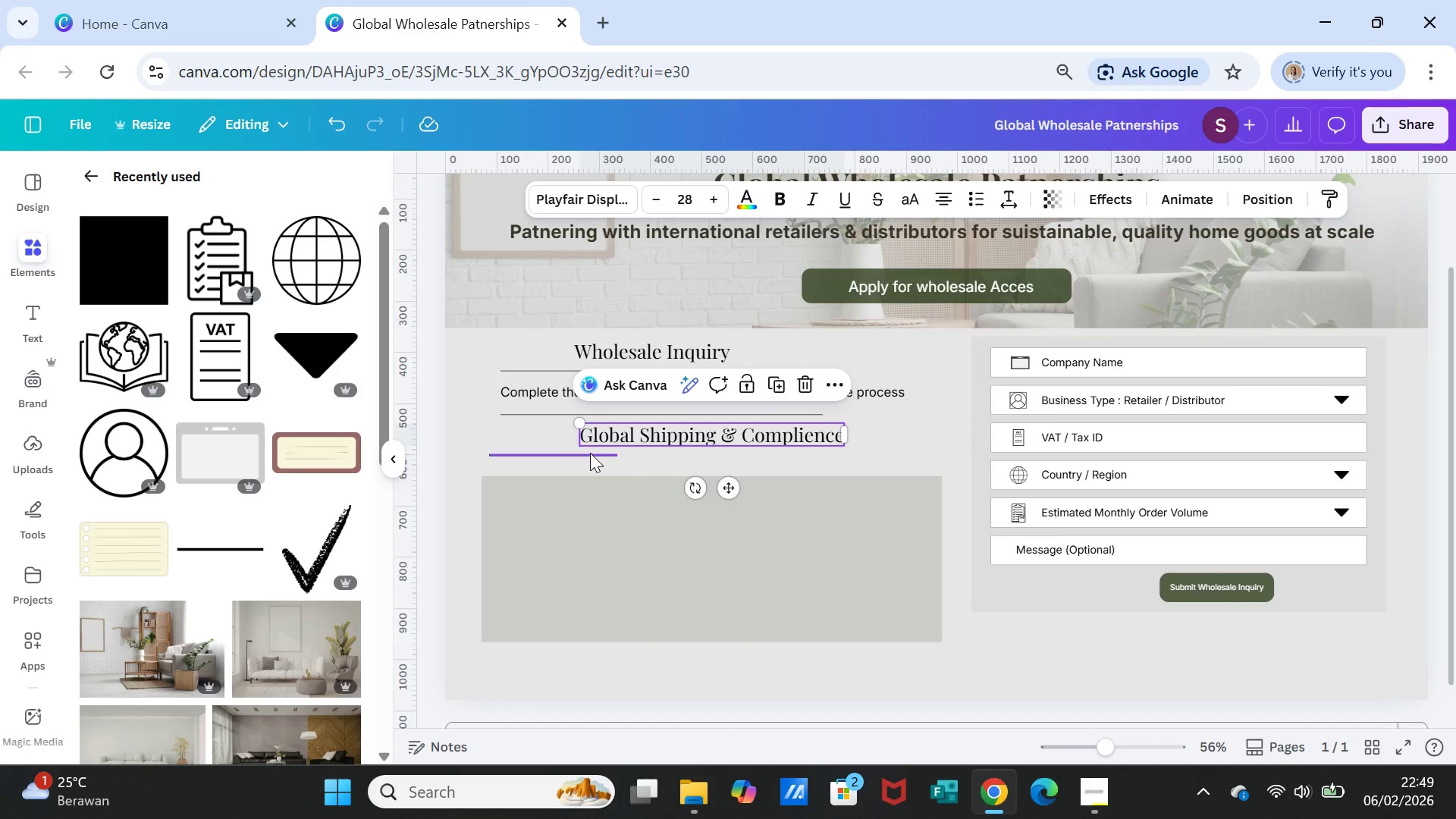 
left_click([590, 453])
 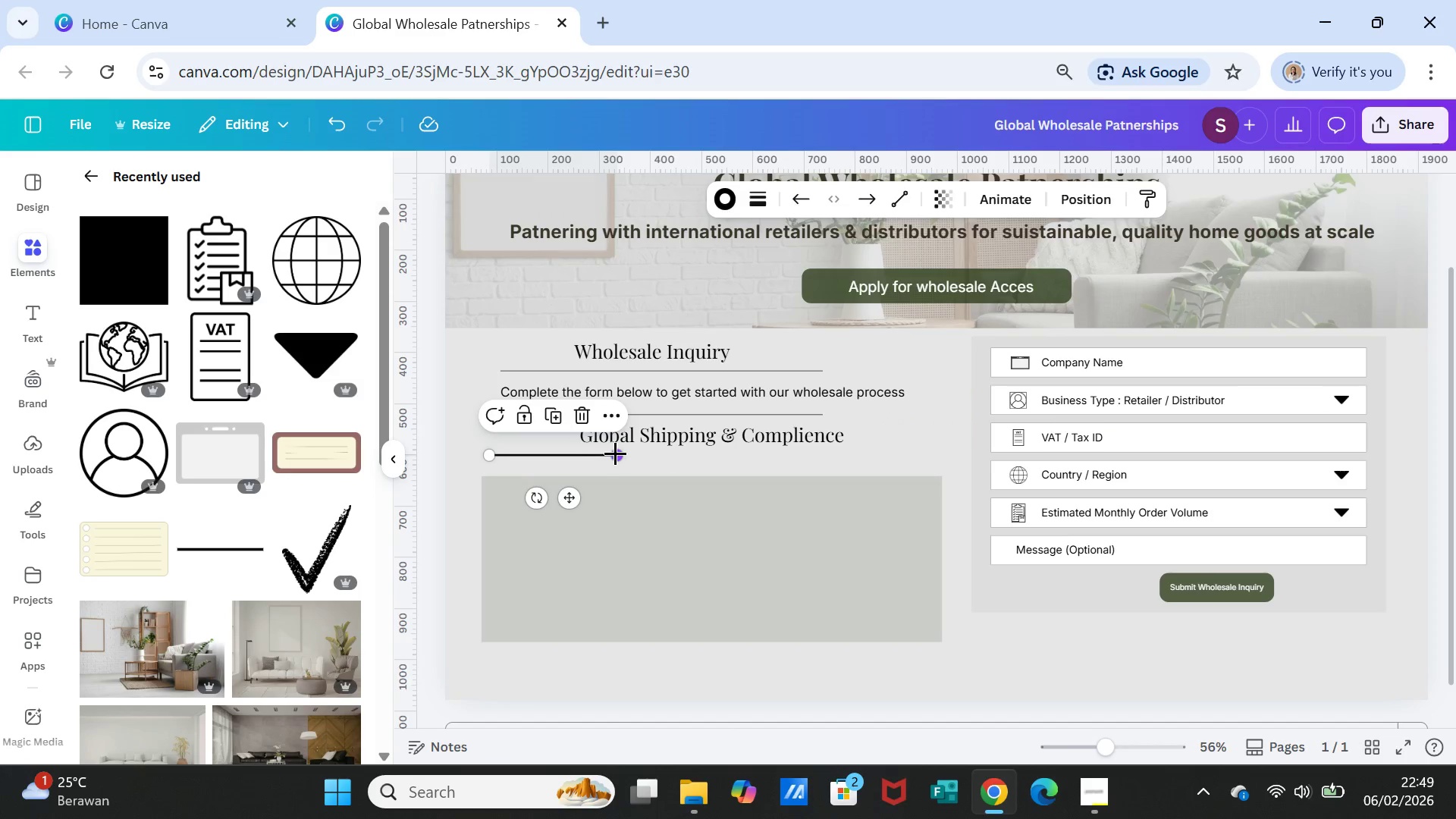 
left_click_drag(start_coordinate=[615, 453], to_coordinate=[560, 453])
 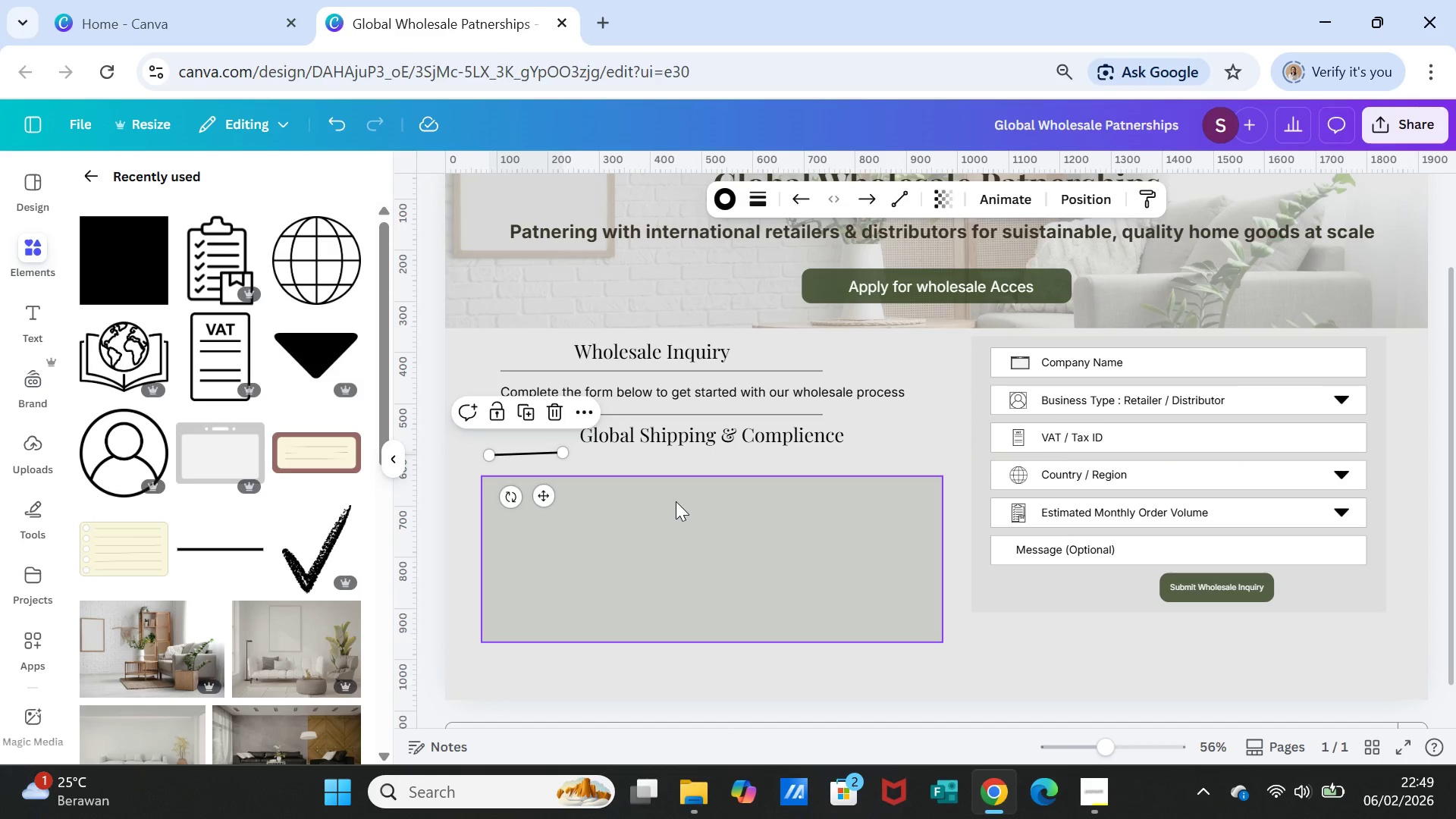 
left_click([676, 501])
 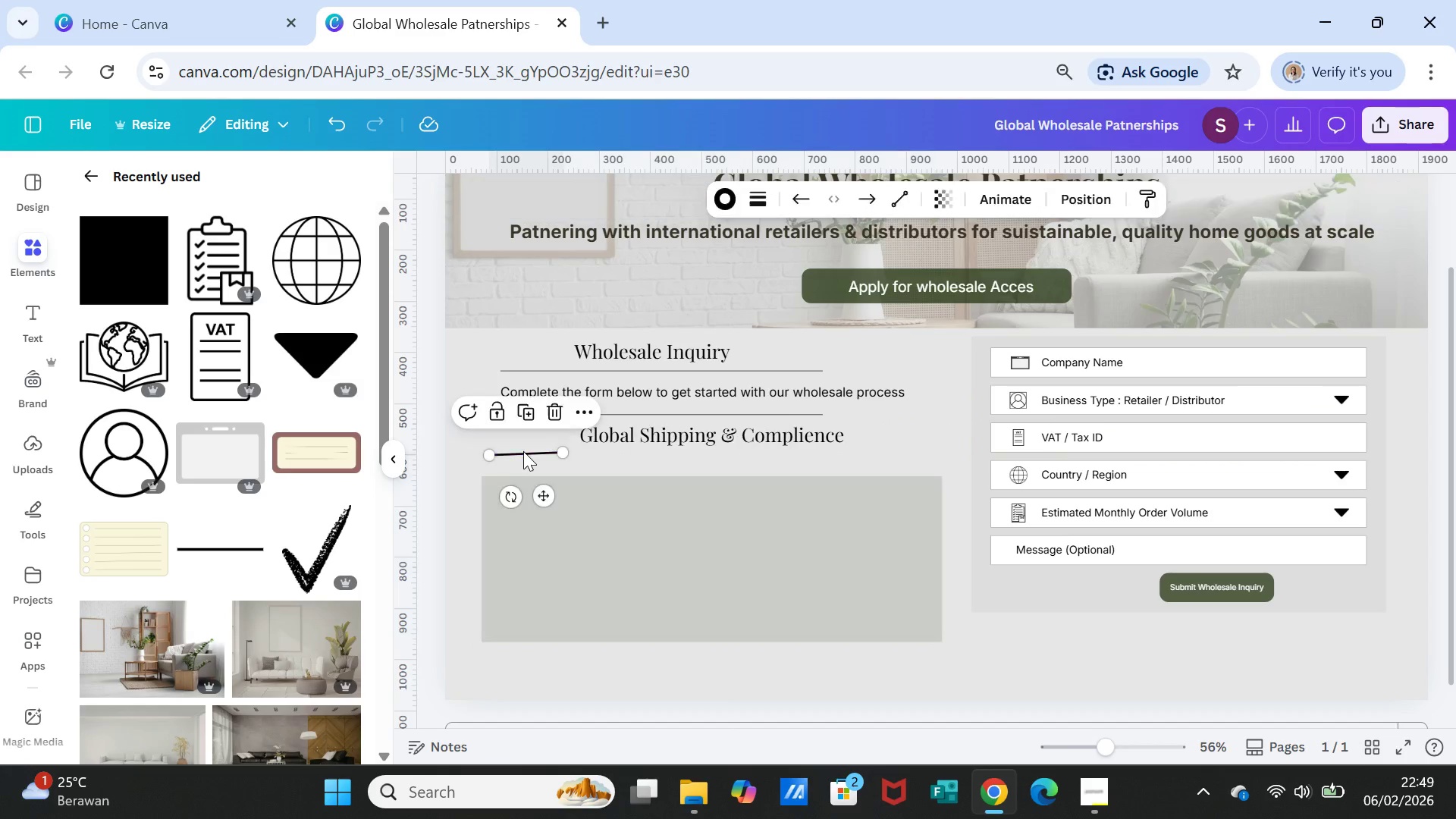 
left_click([523, 450])
 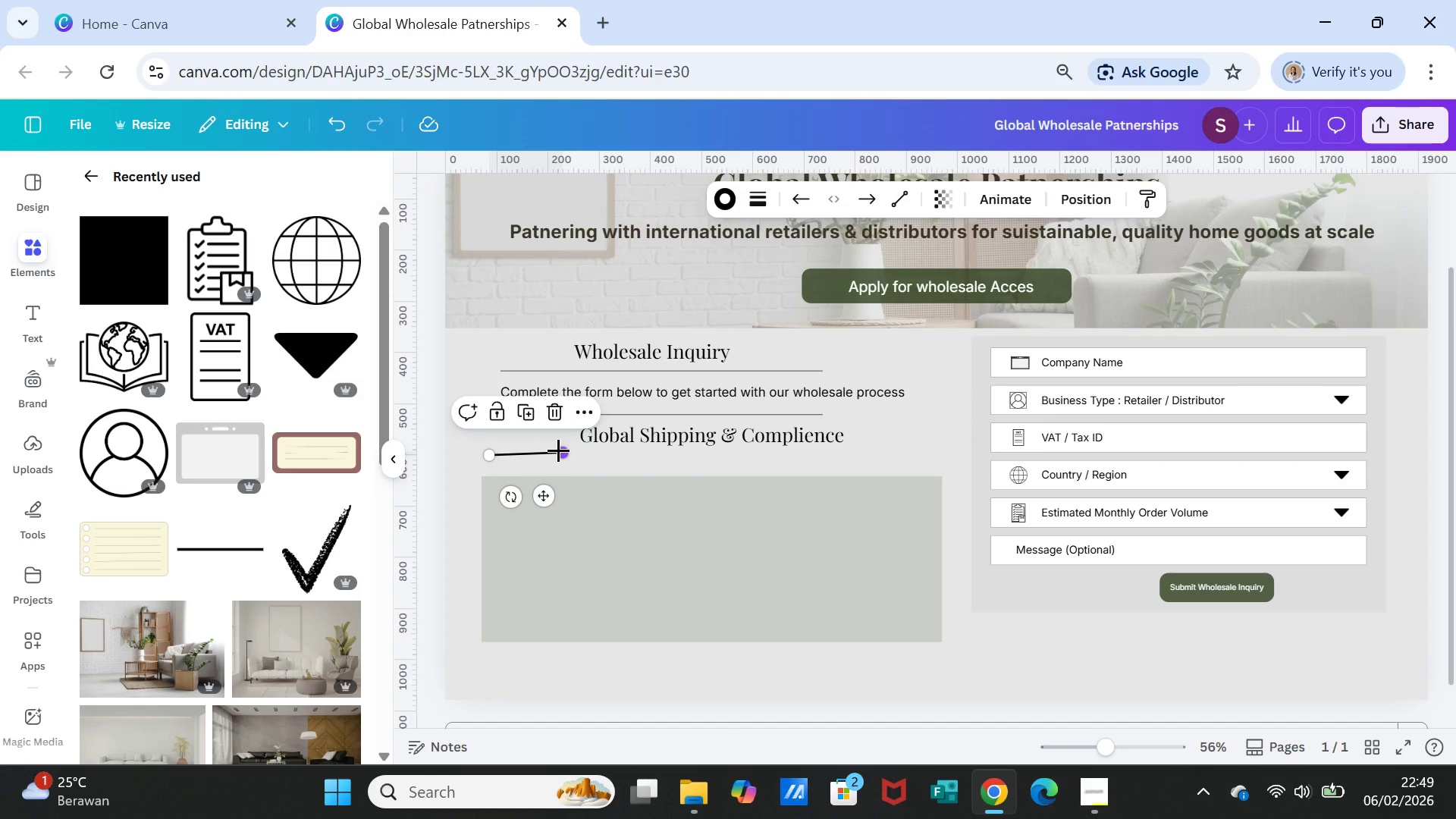 
left_click_drag(start_coordinate=[558, 450], to_coordinate=[560, 453])
 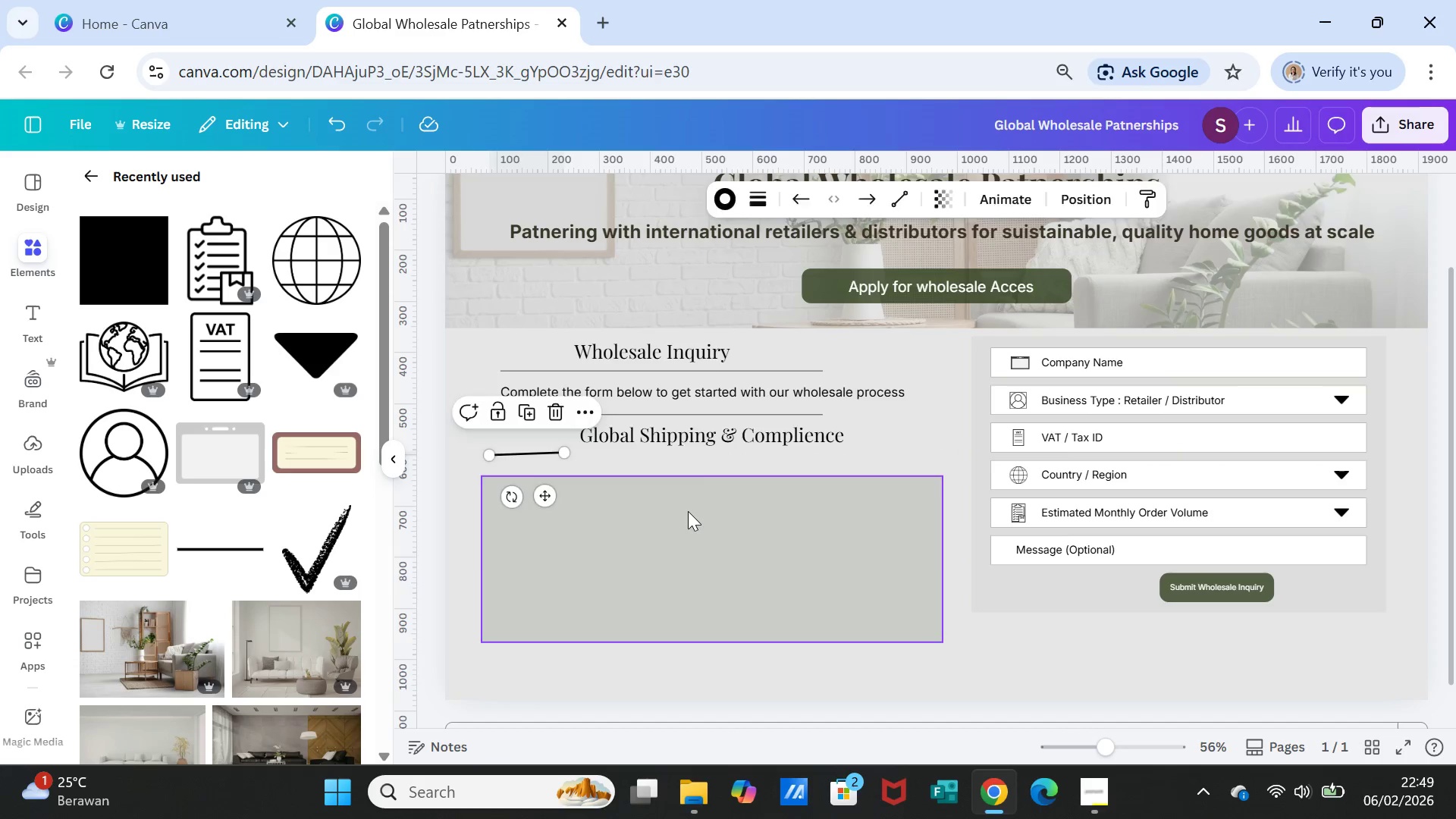 
left_click([688, 511])
 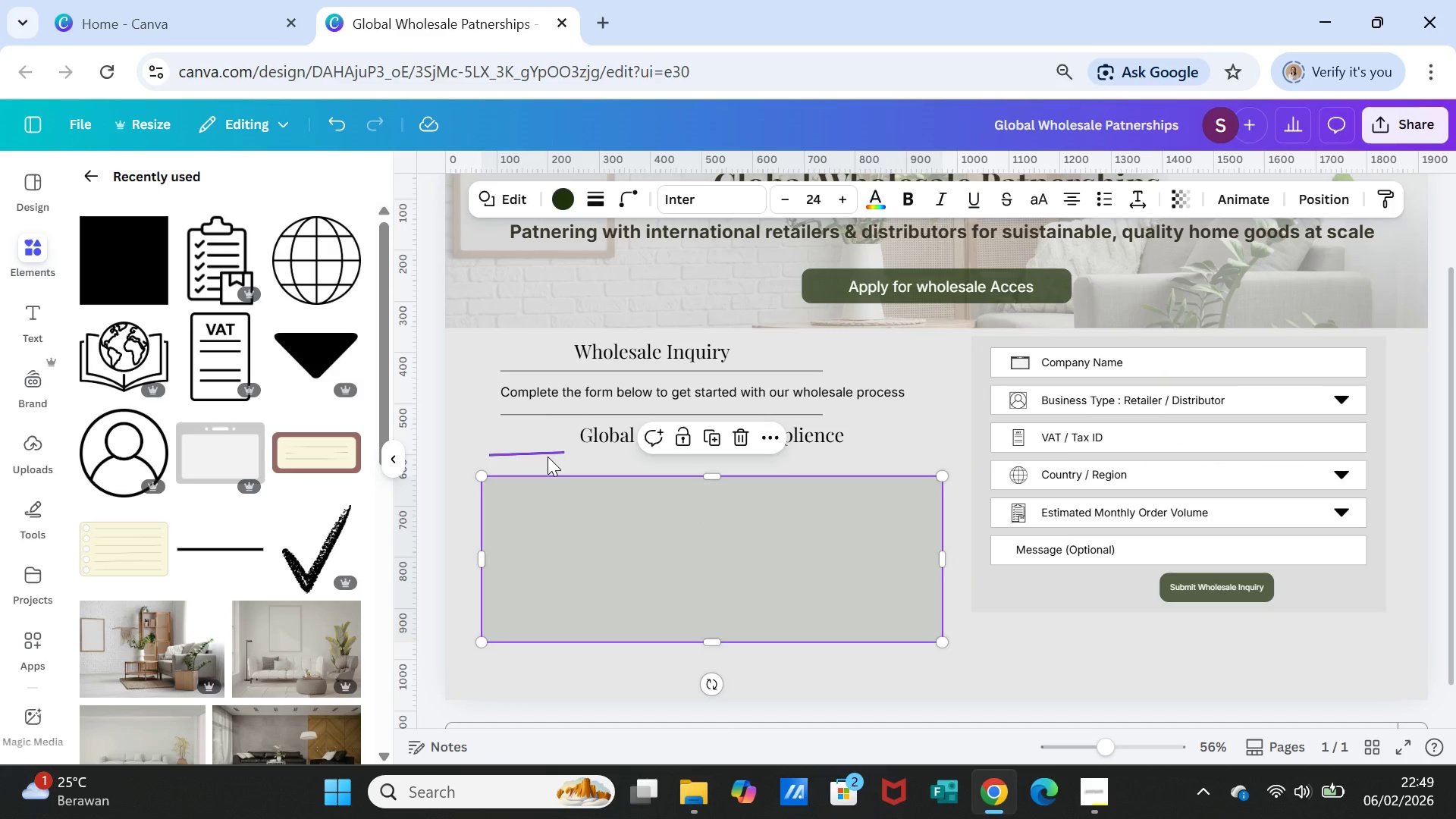 
left_click([548, 457])
 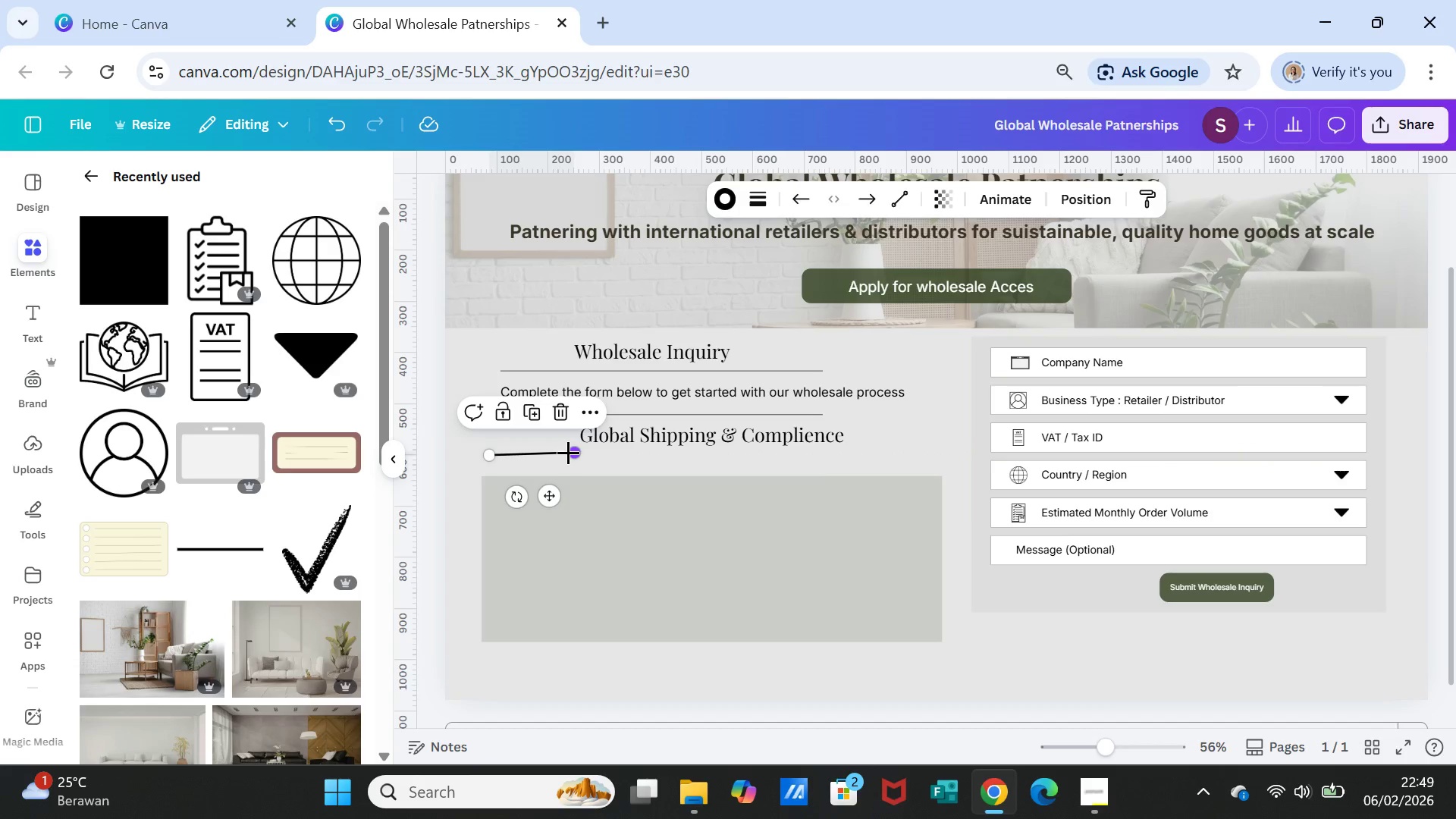 
wait(6.34)
 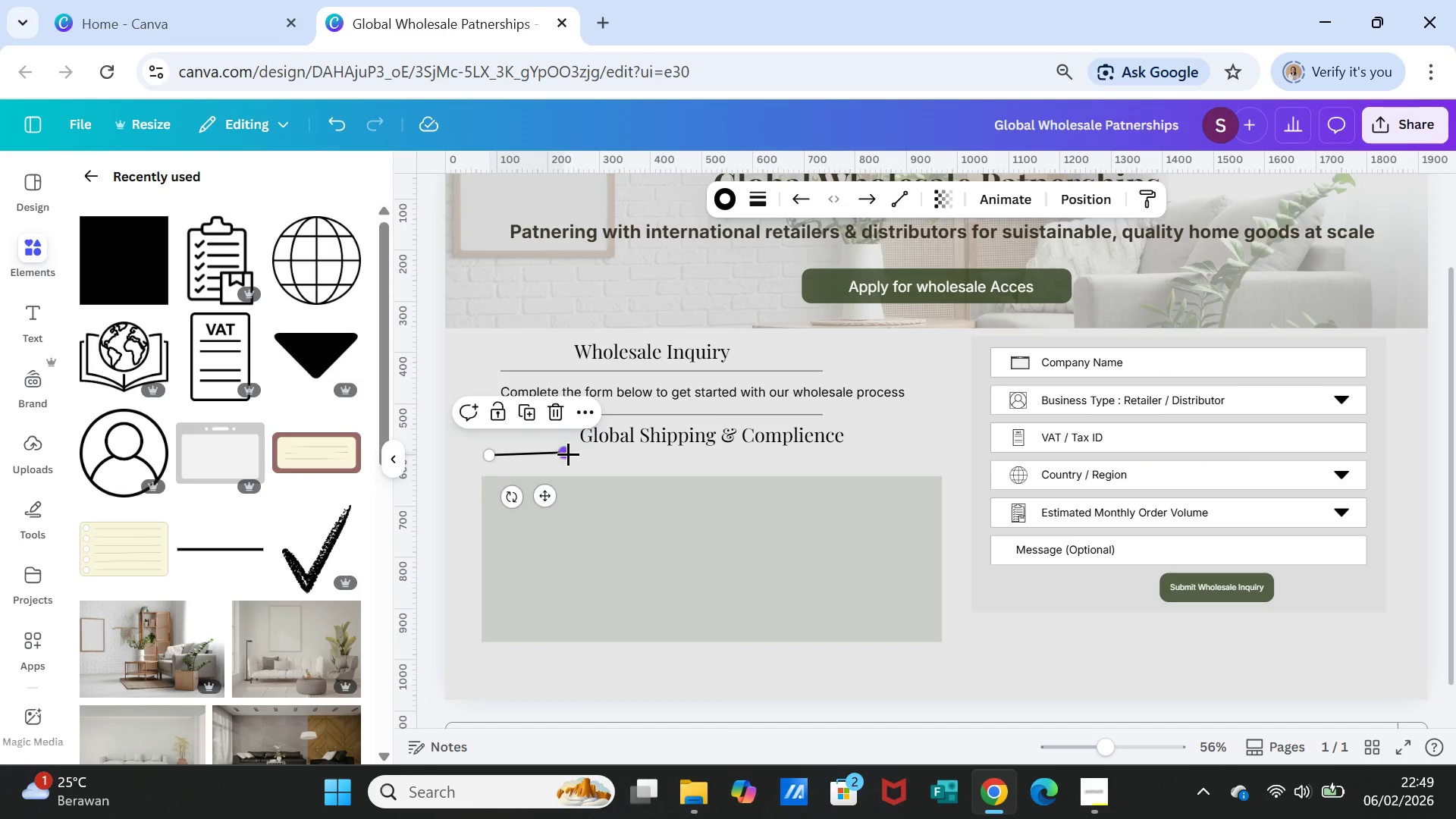 
key(Delete)
 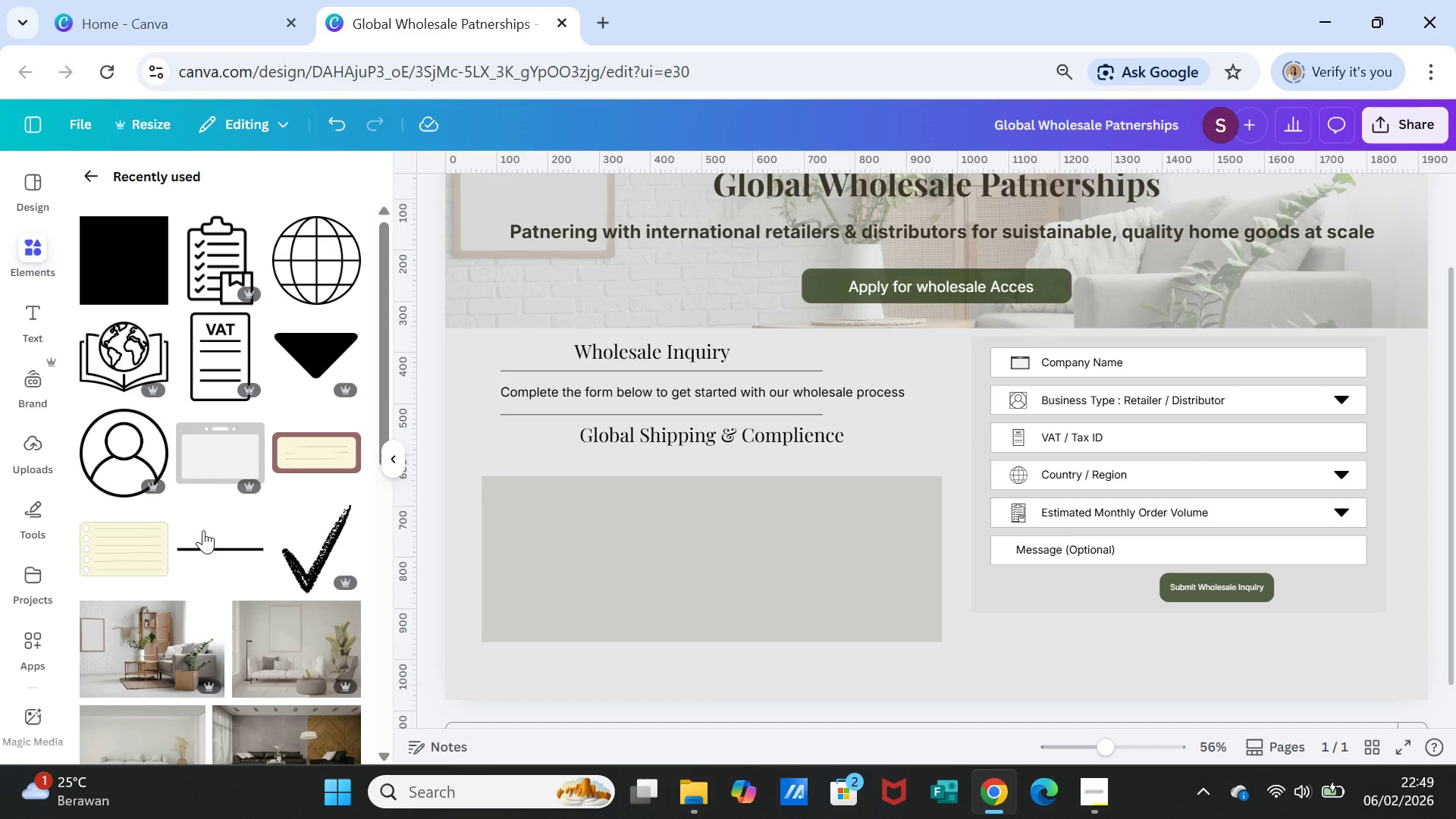 
left_click([209, 551])
 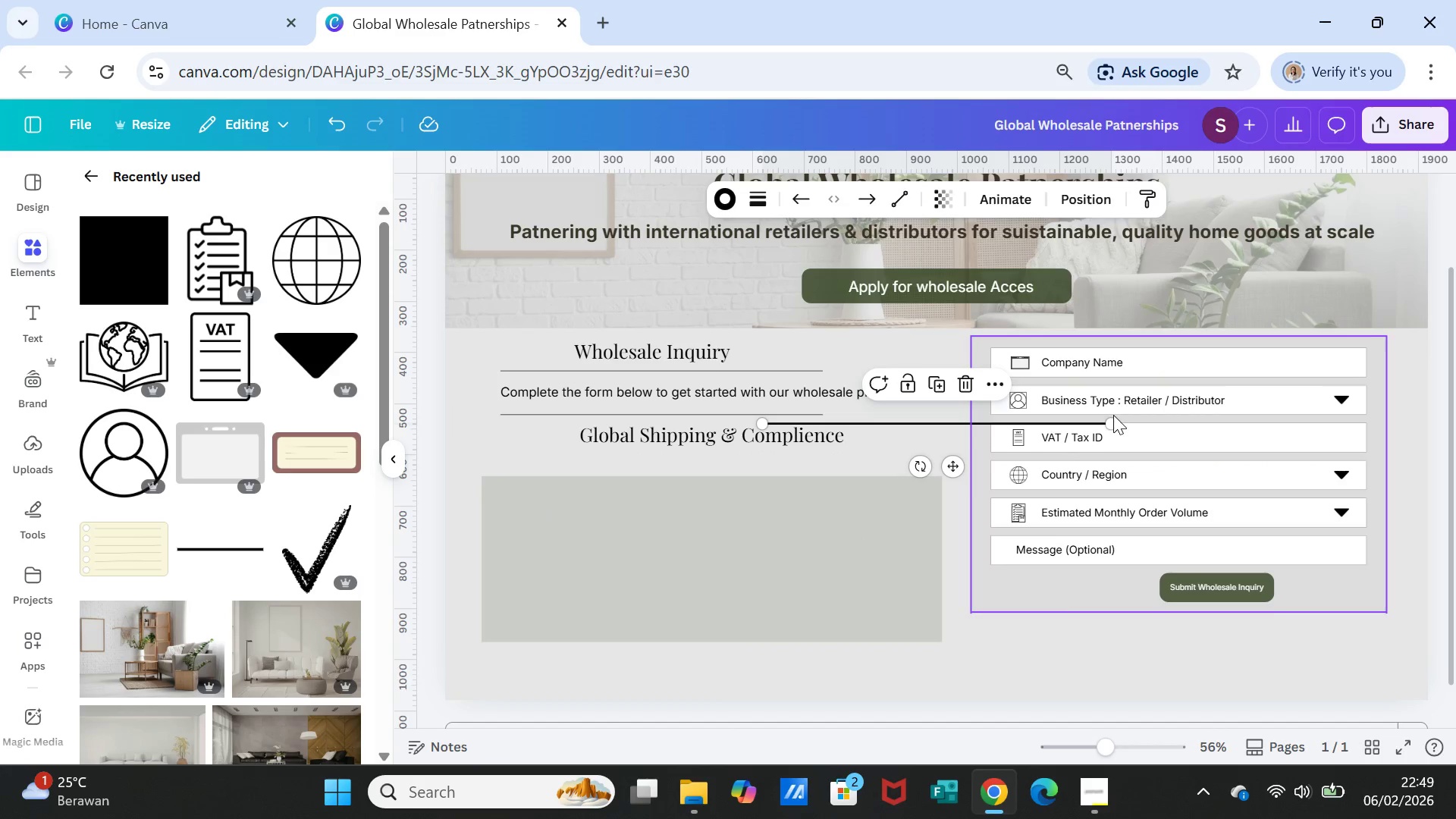 
left_click_drag(start_coordinate=[1112, 422], to_coordinate=[861, 422])
 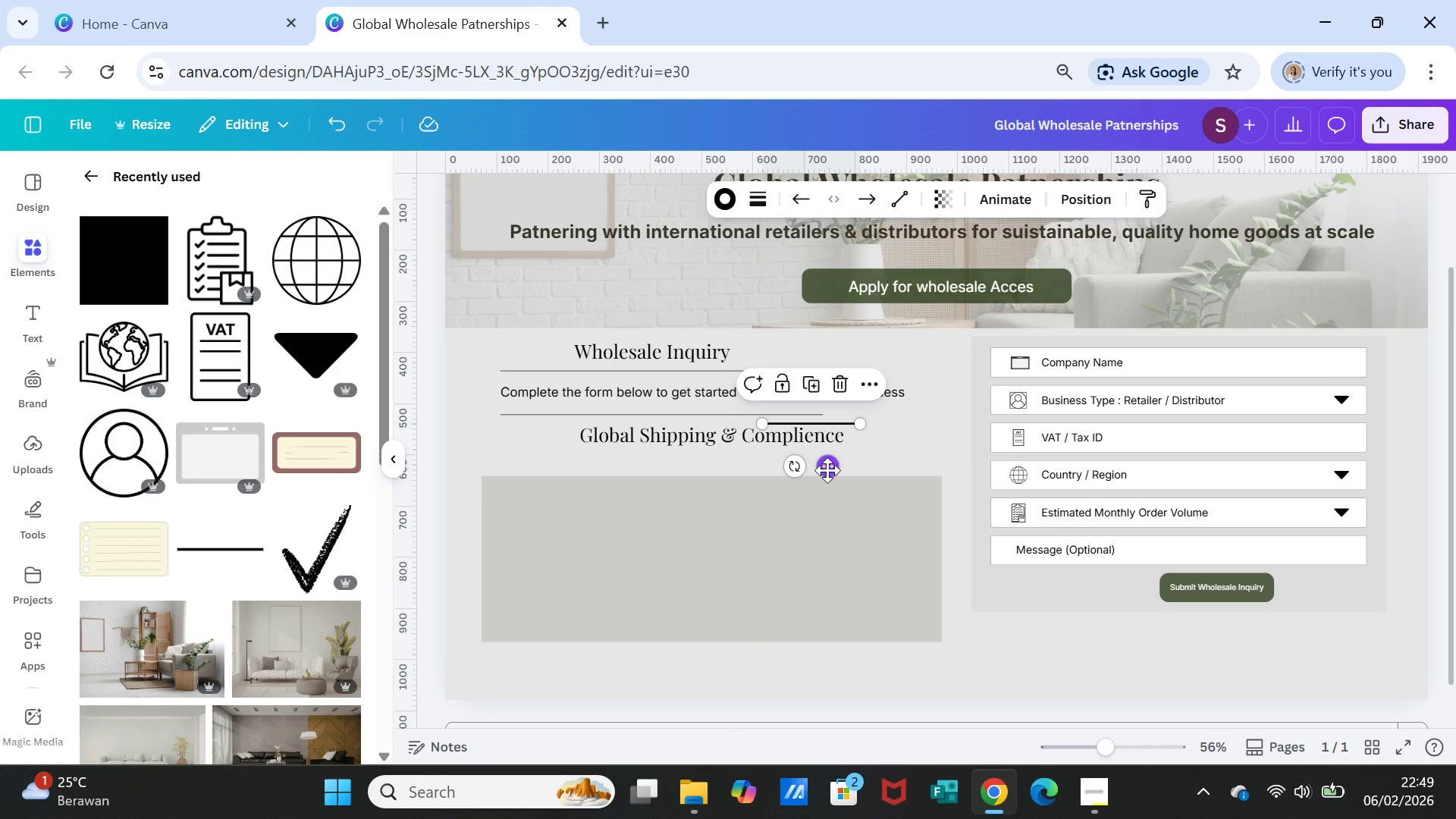 
left_click_drag(start_coordinate=[828, 470], to_coordinate=[554, 497])
 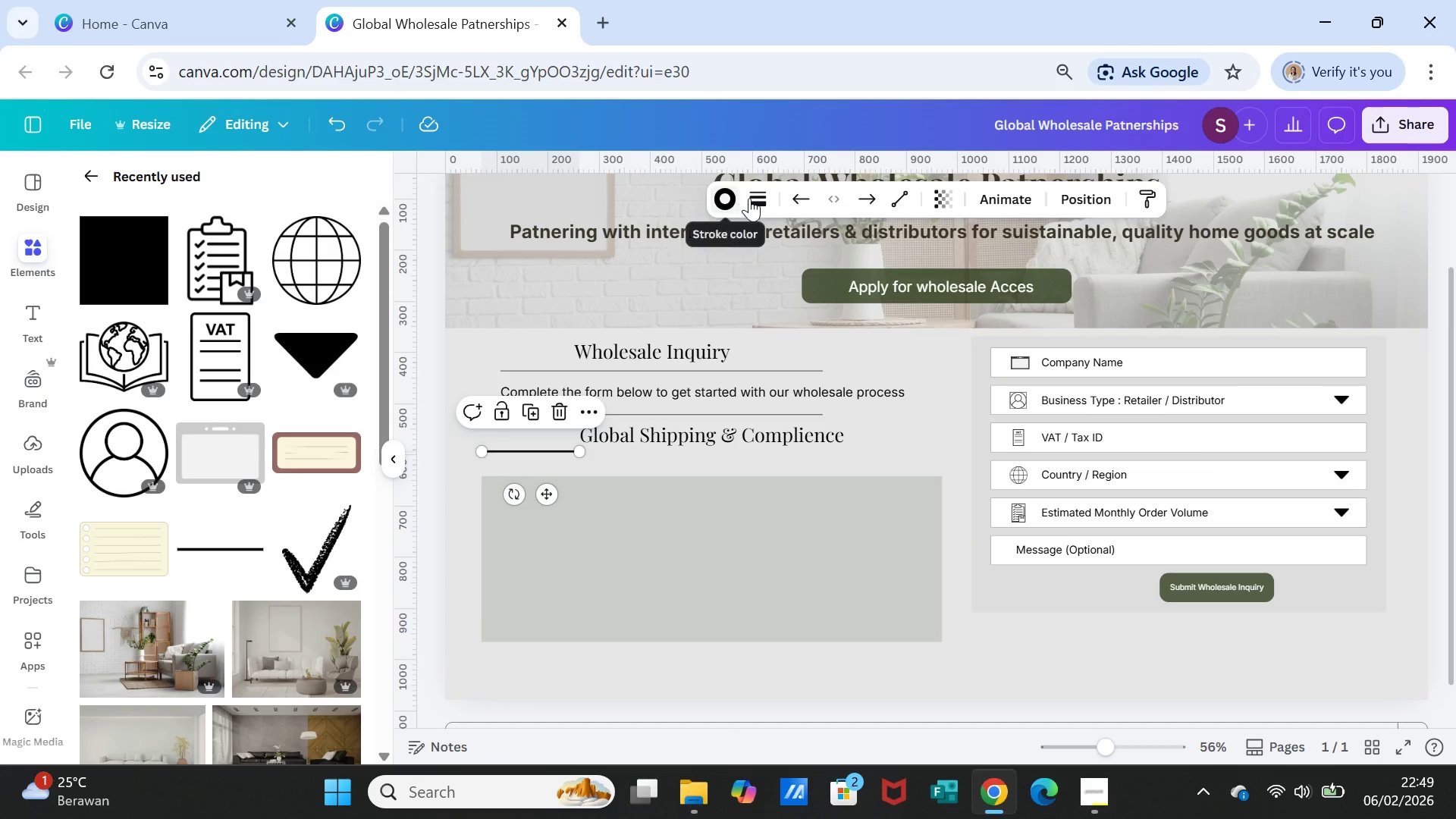 
left_click([755, 198])
 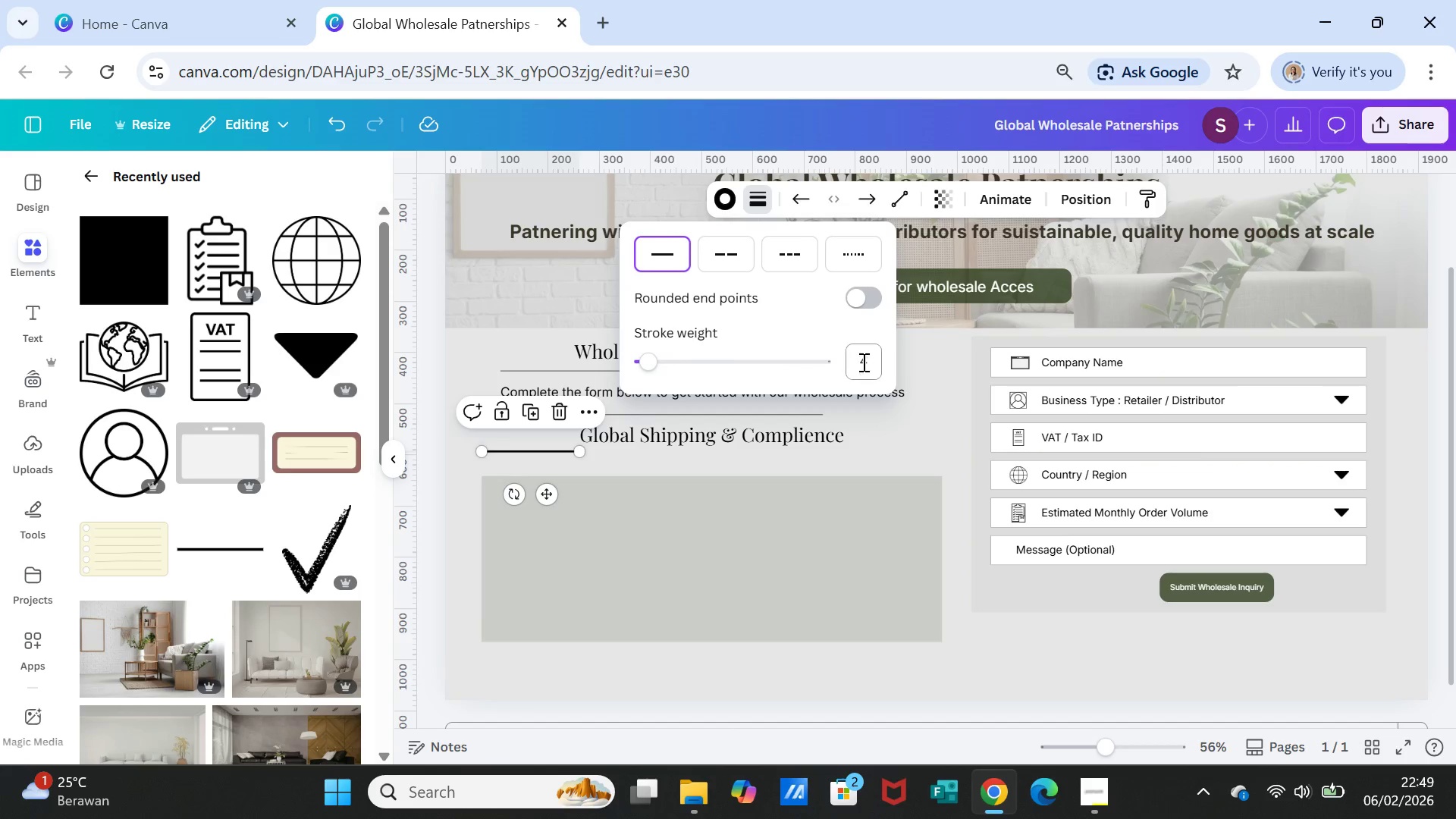 
left_click([863, 361])
 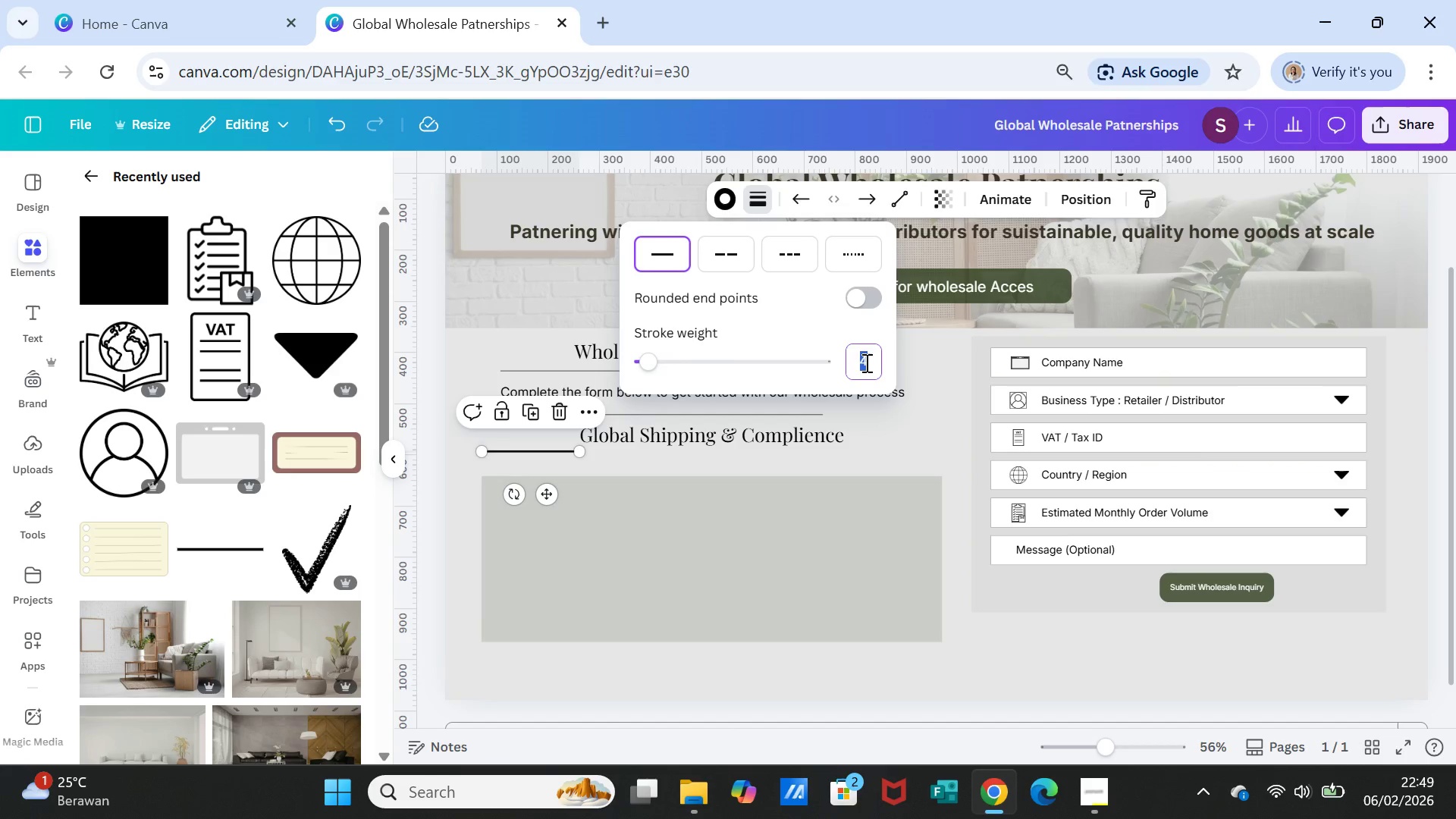 
key(1)
 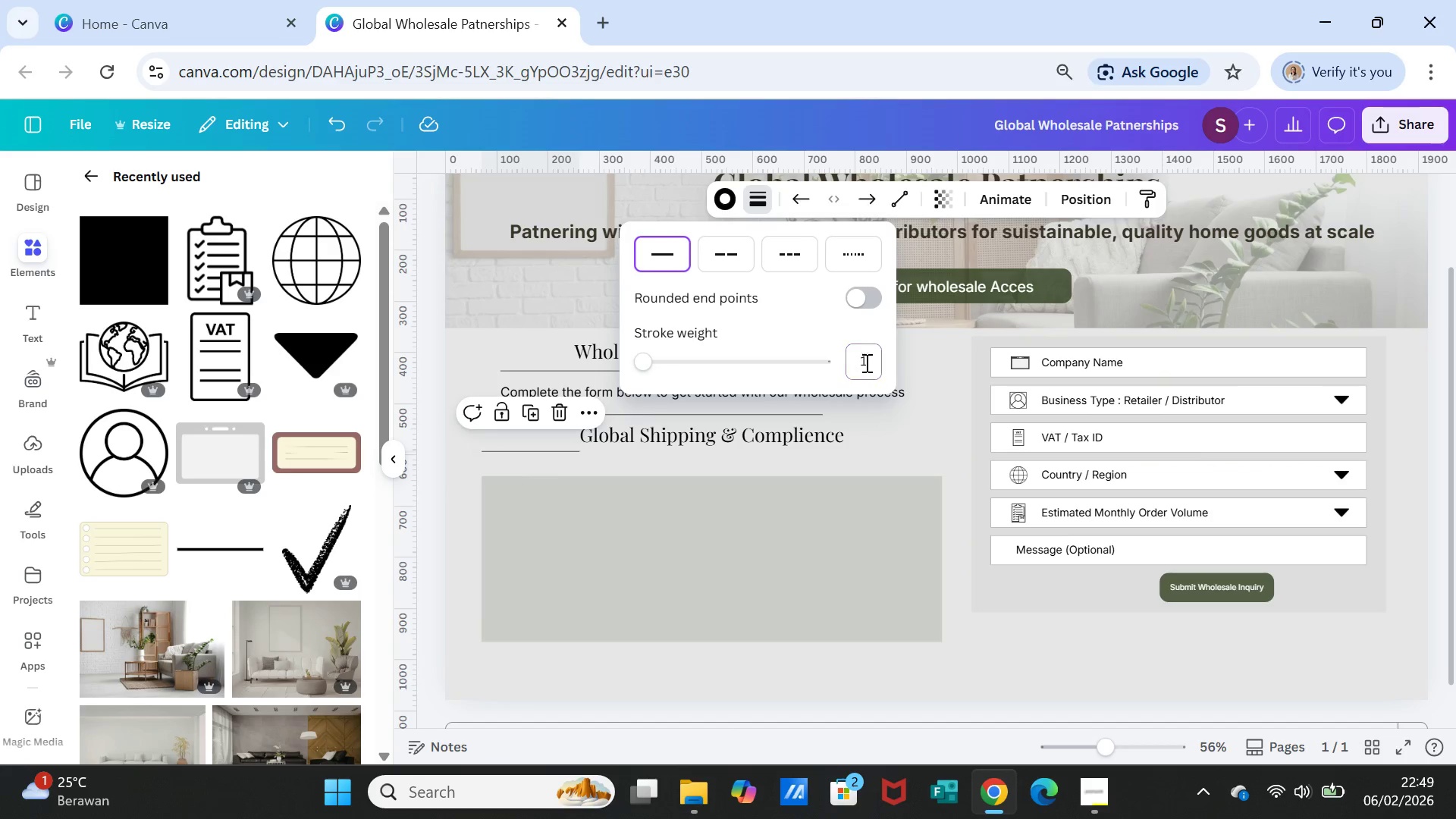 
key(Enter)
 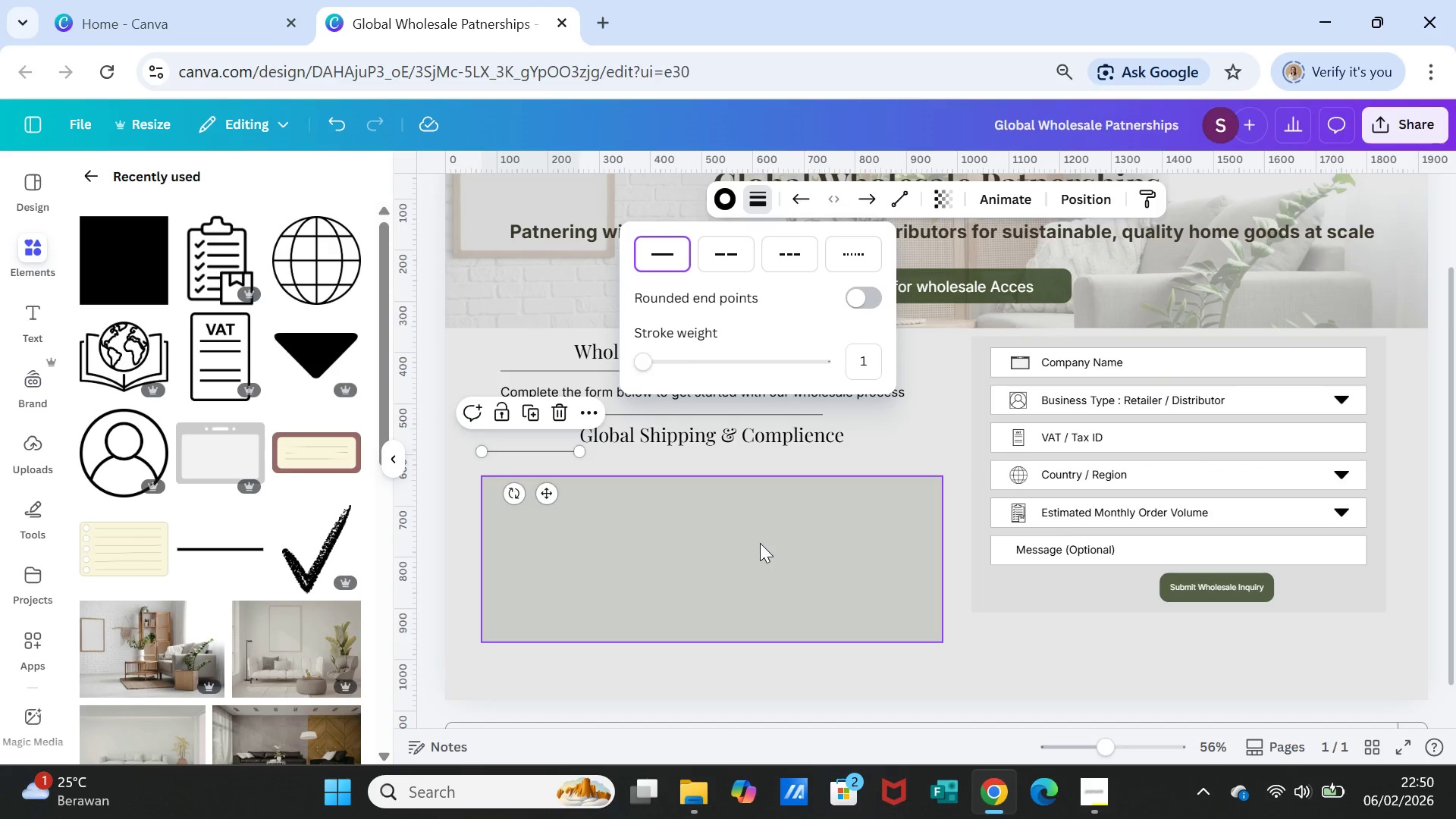 
left_click([760, 543])
 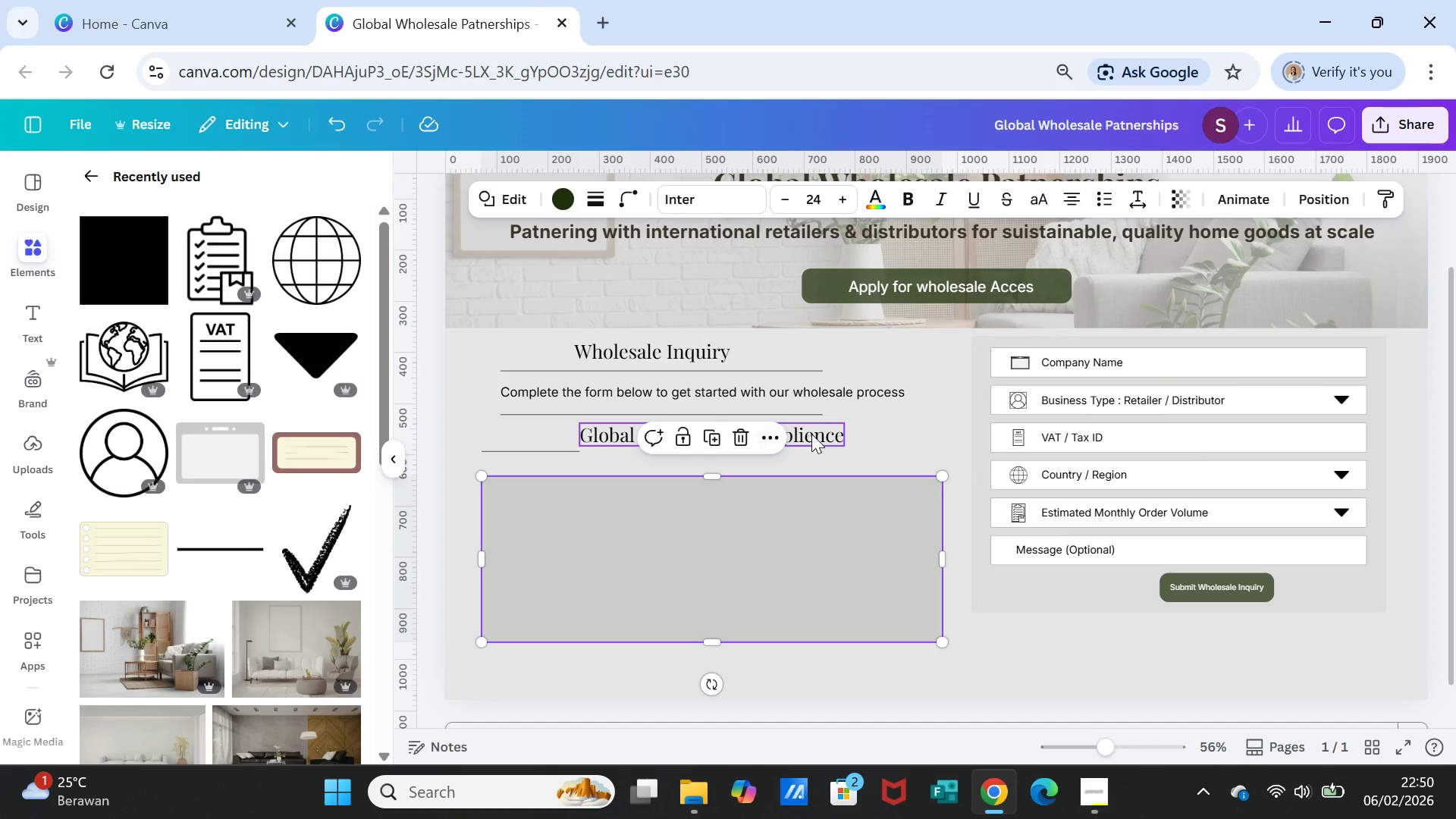 
left_click([811, 434])
 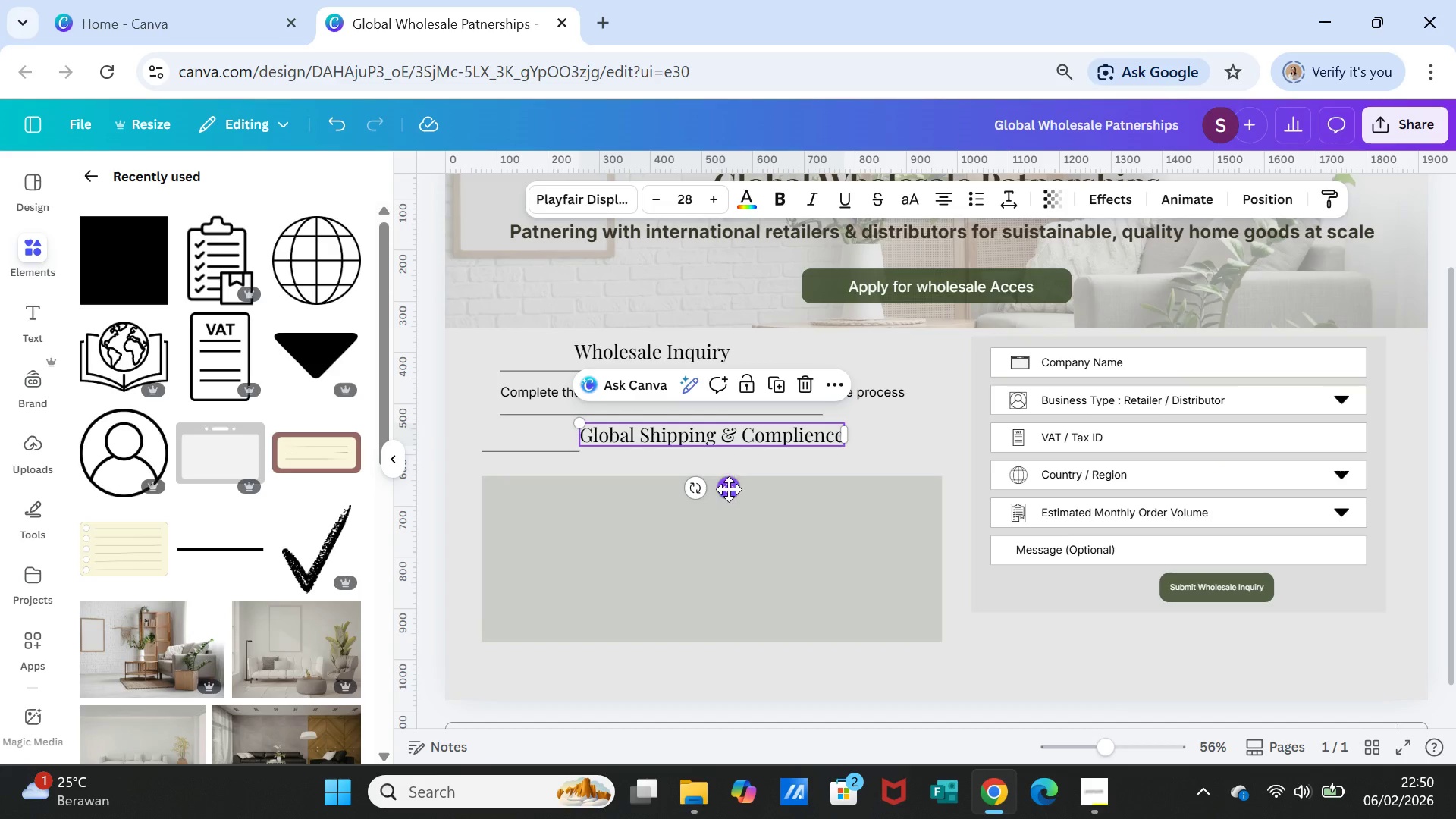 
left_click_drag(start_coordinate=[728, 488], to_coordinate=[738, 501])
 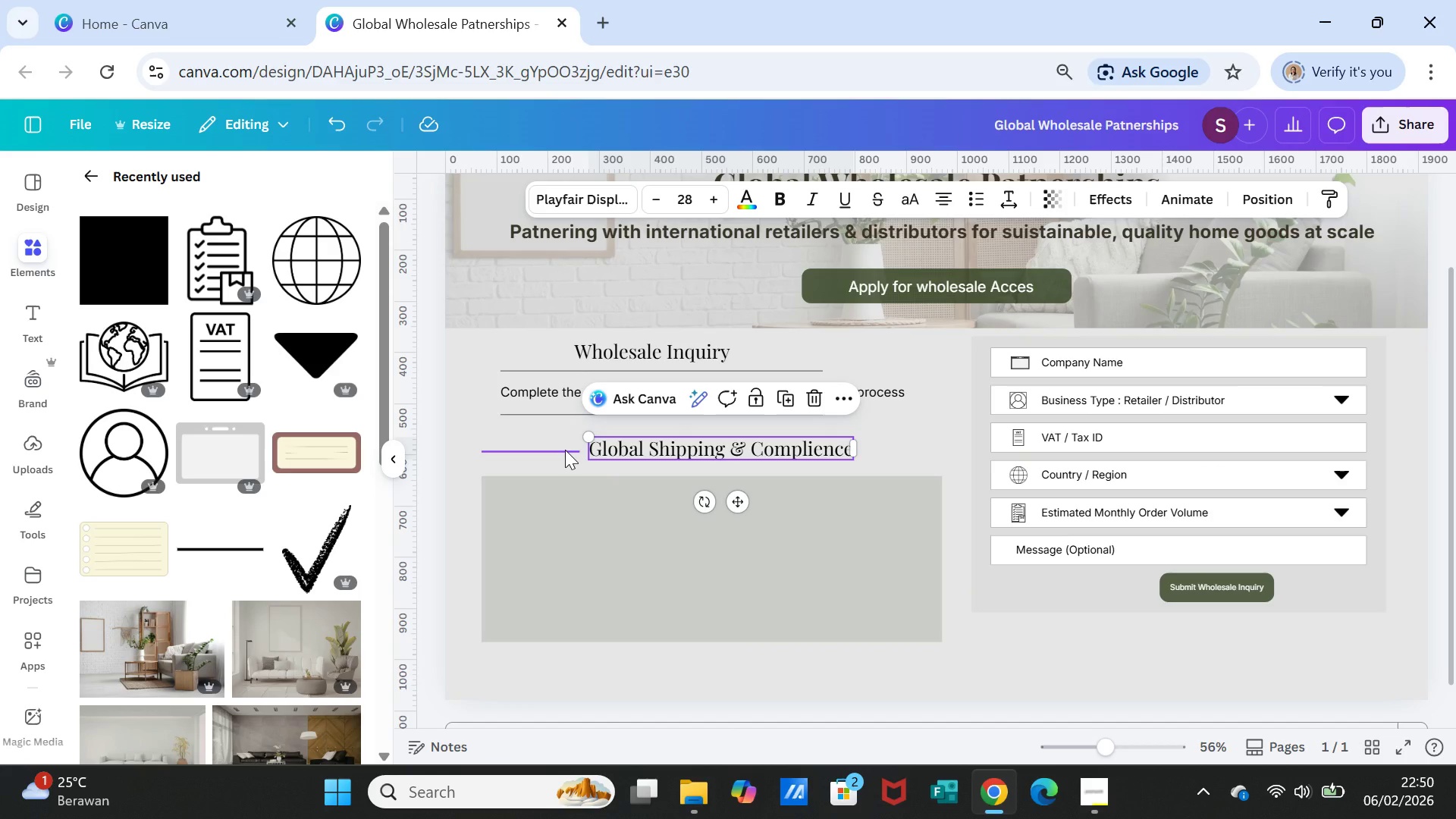 
left_click([565, 450])
 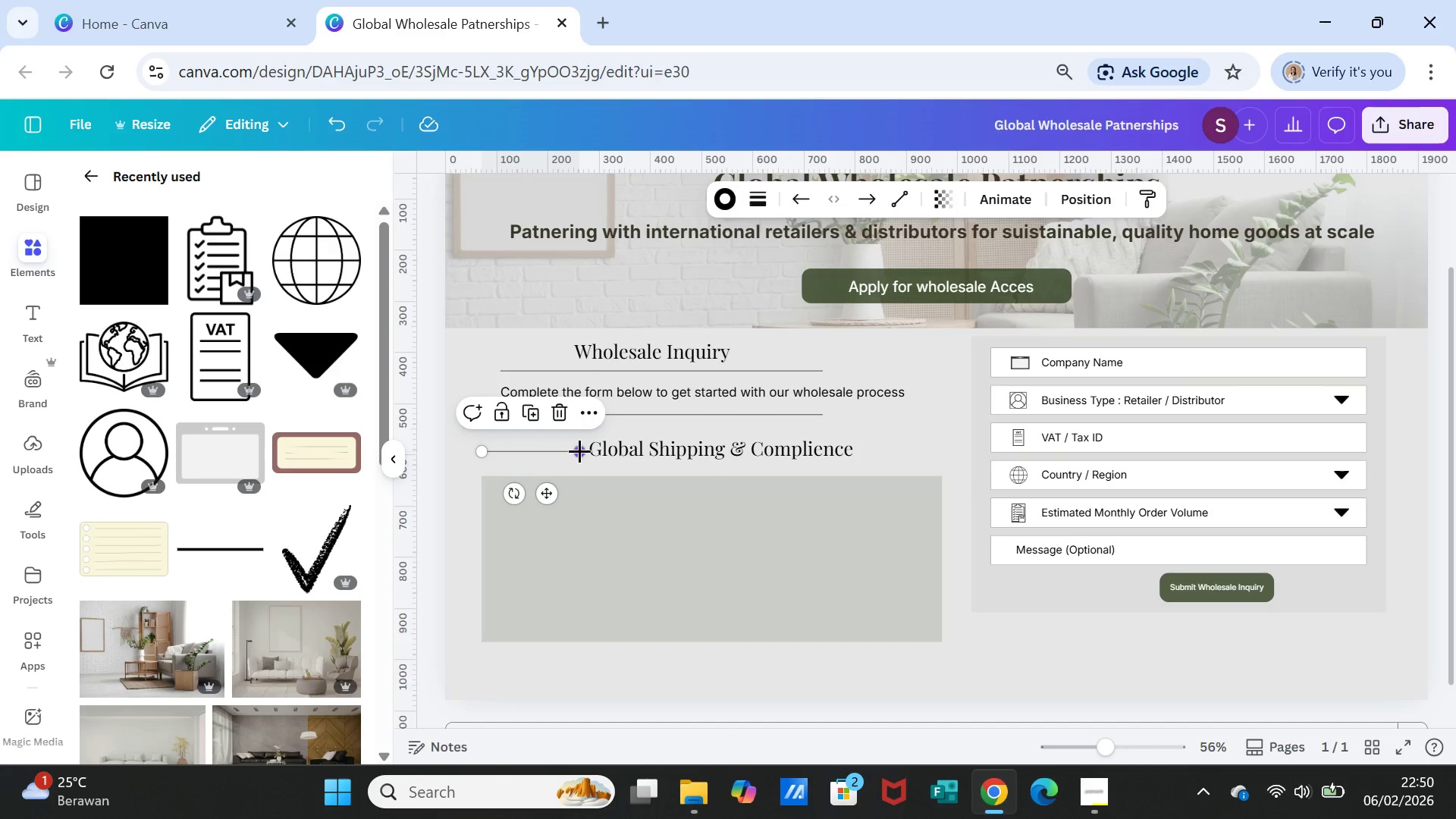 
left_click_drag(start_coordinate=[579, 450], to_coordinate=[563, 450])
 